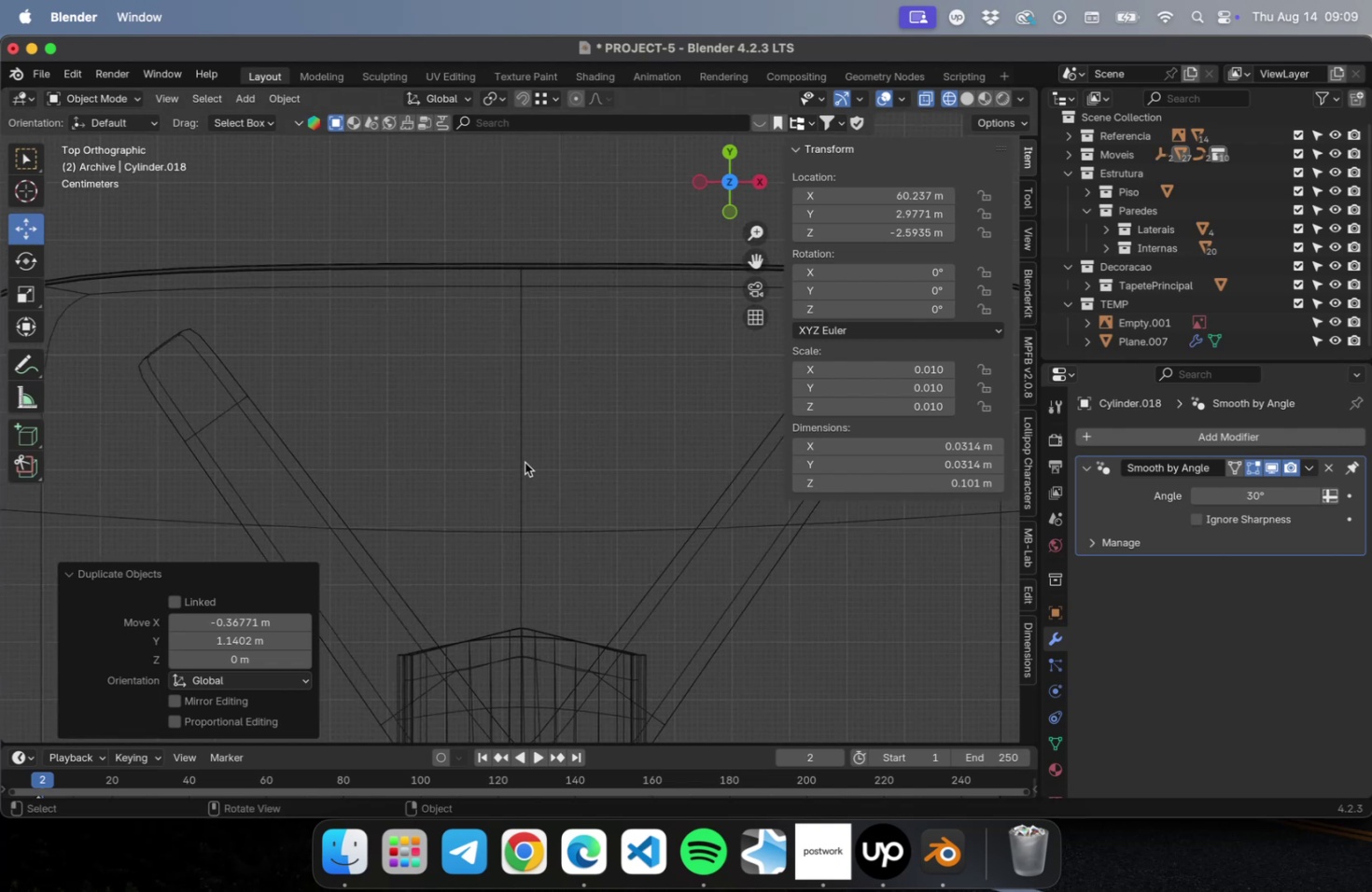 
hold_key(key=ShiftLeft, duration=0.54)
 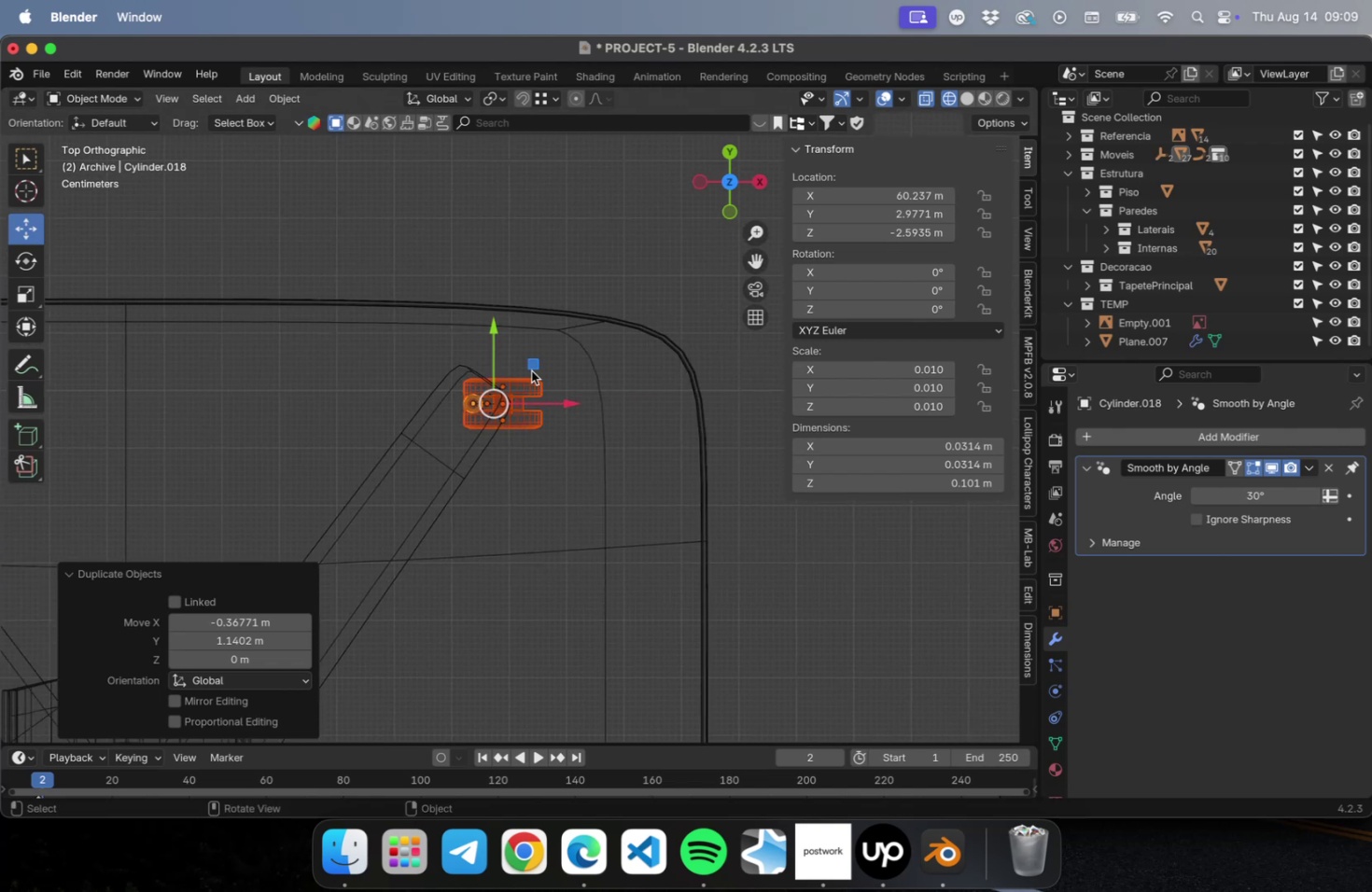 
scroll: coordinate [532, 363], scroll_direction: up, amount: 14.0
 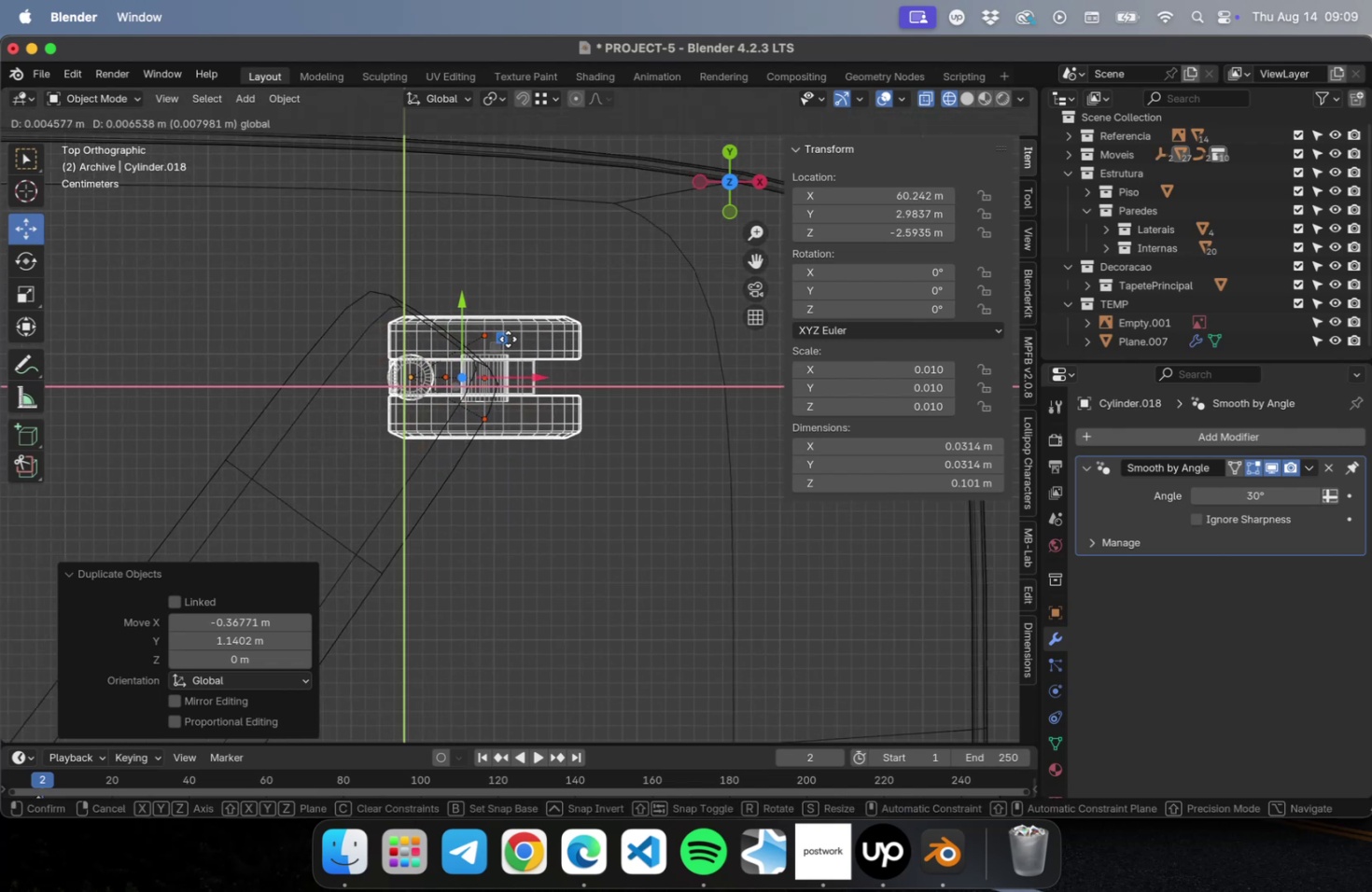 
scroll: coordinate [540, 427], scroll_direction: down, amount: 29.0
 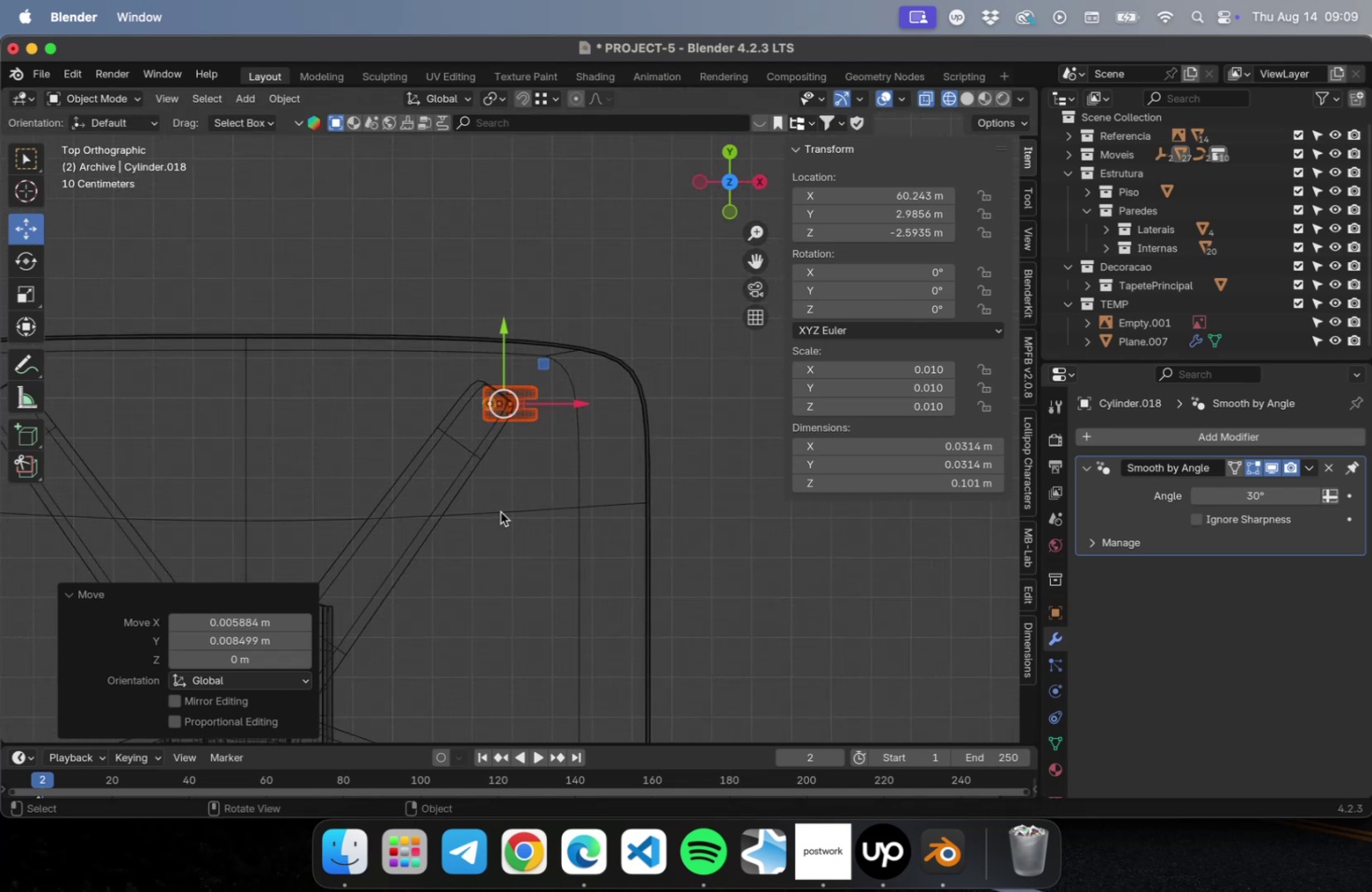 
key(Shift+D)
 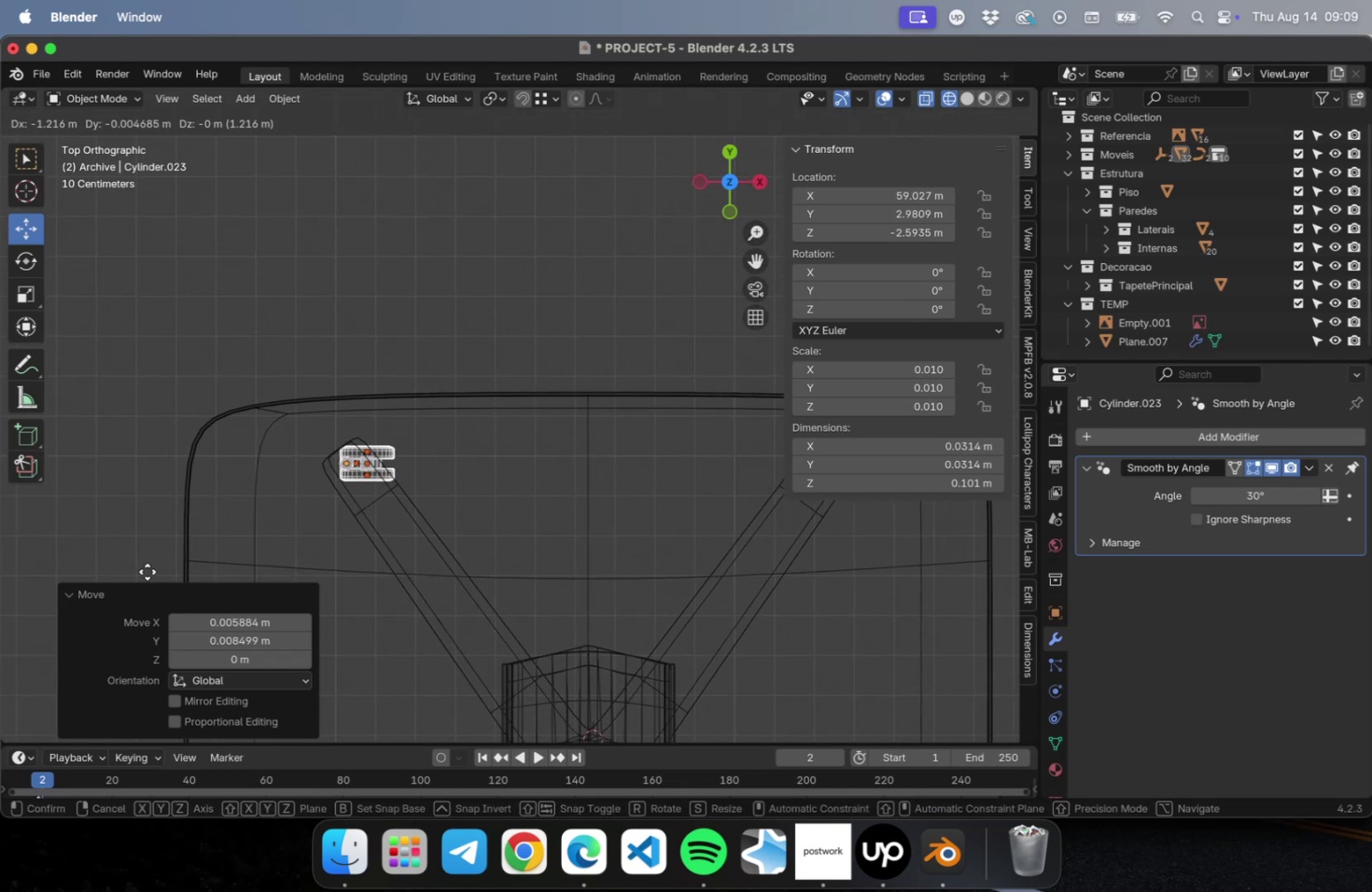 
left_click([148, 570])
 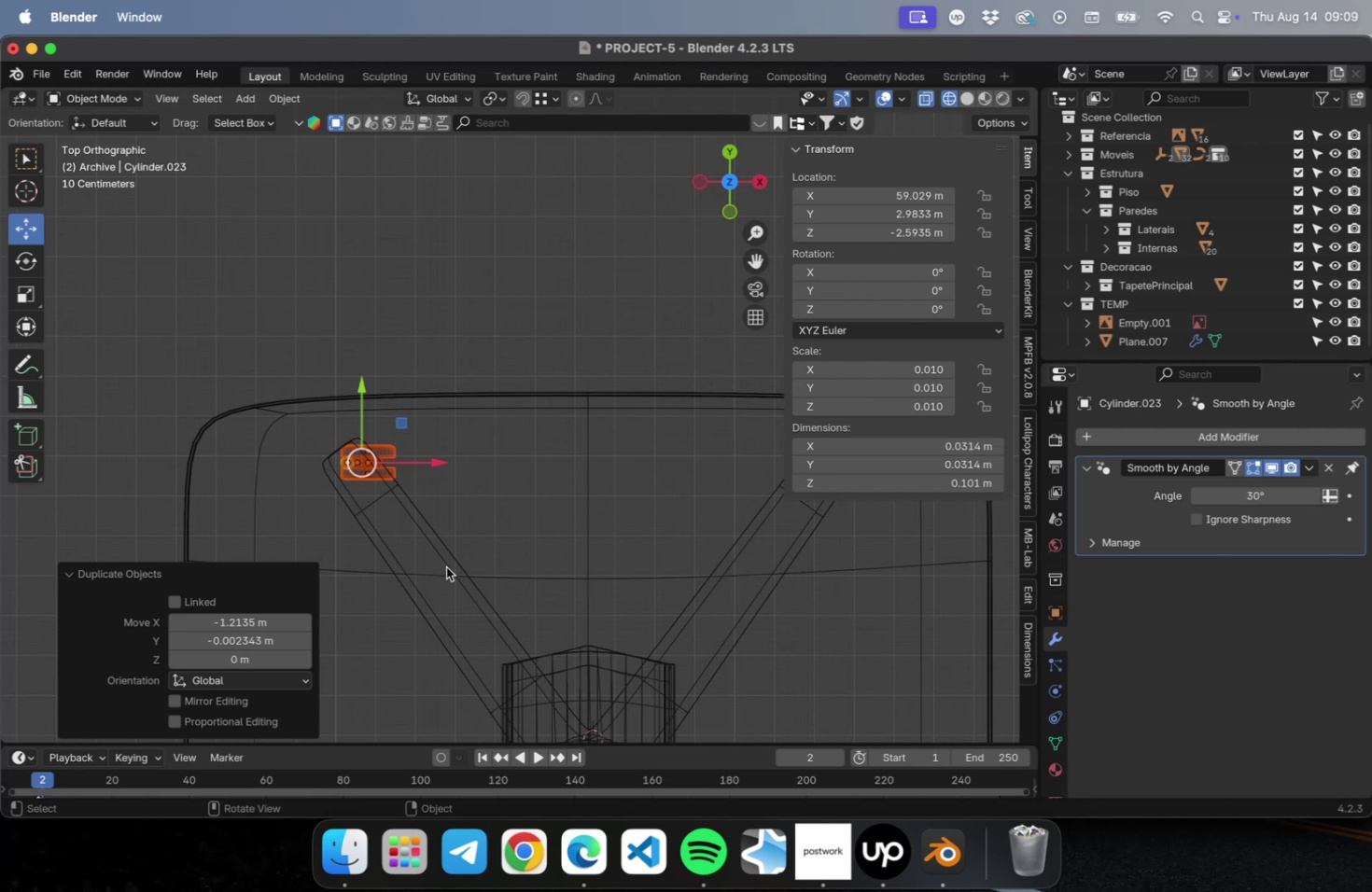 
scroll: coordinate [452, 576], scroll_direction: down, amount: 2.0
 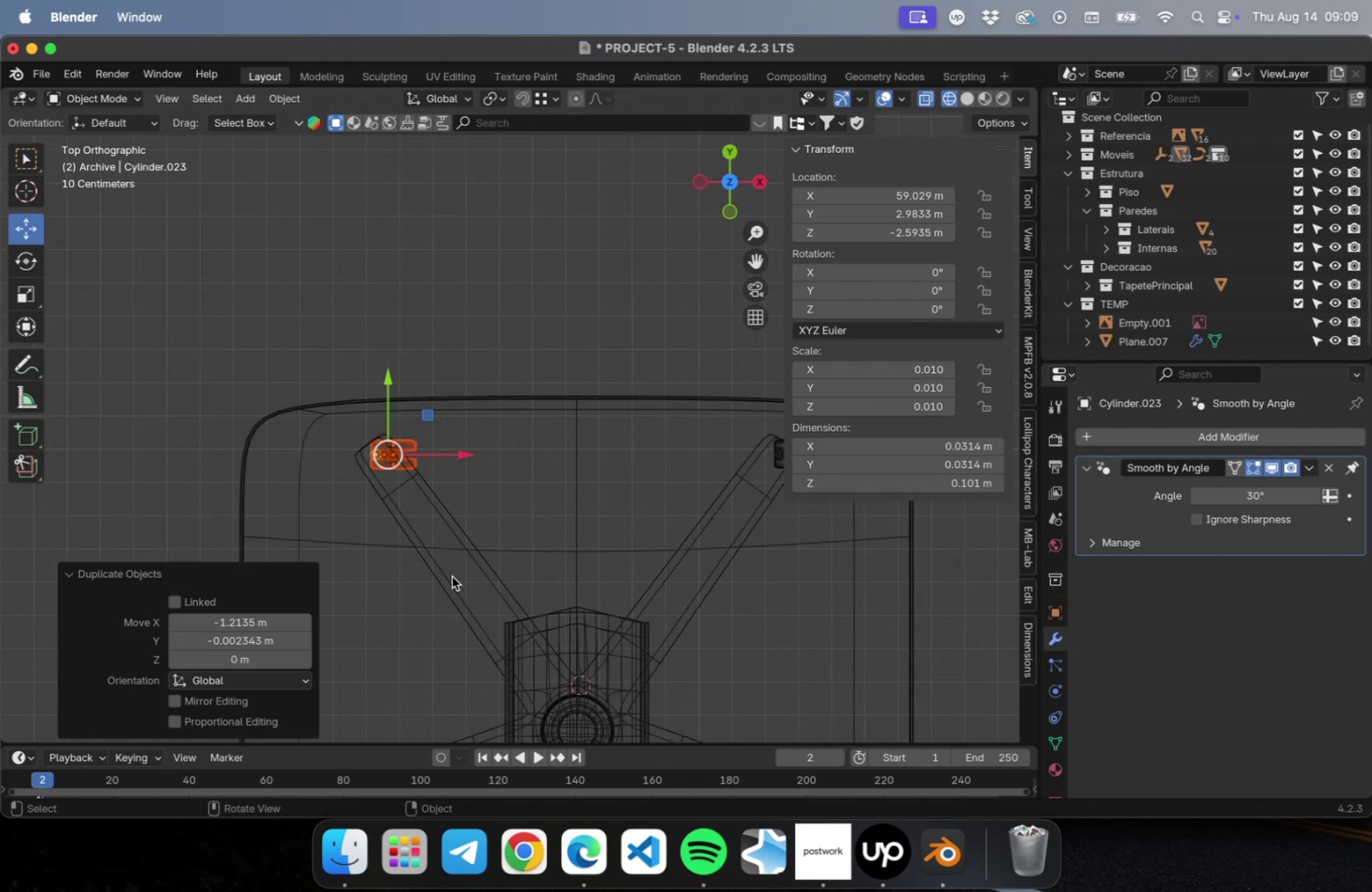 
hold_key(key=ShiftLeft, duration=0.6)
 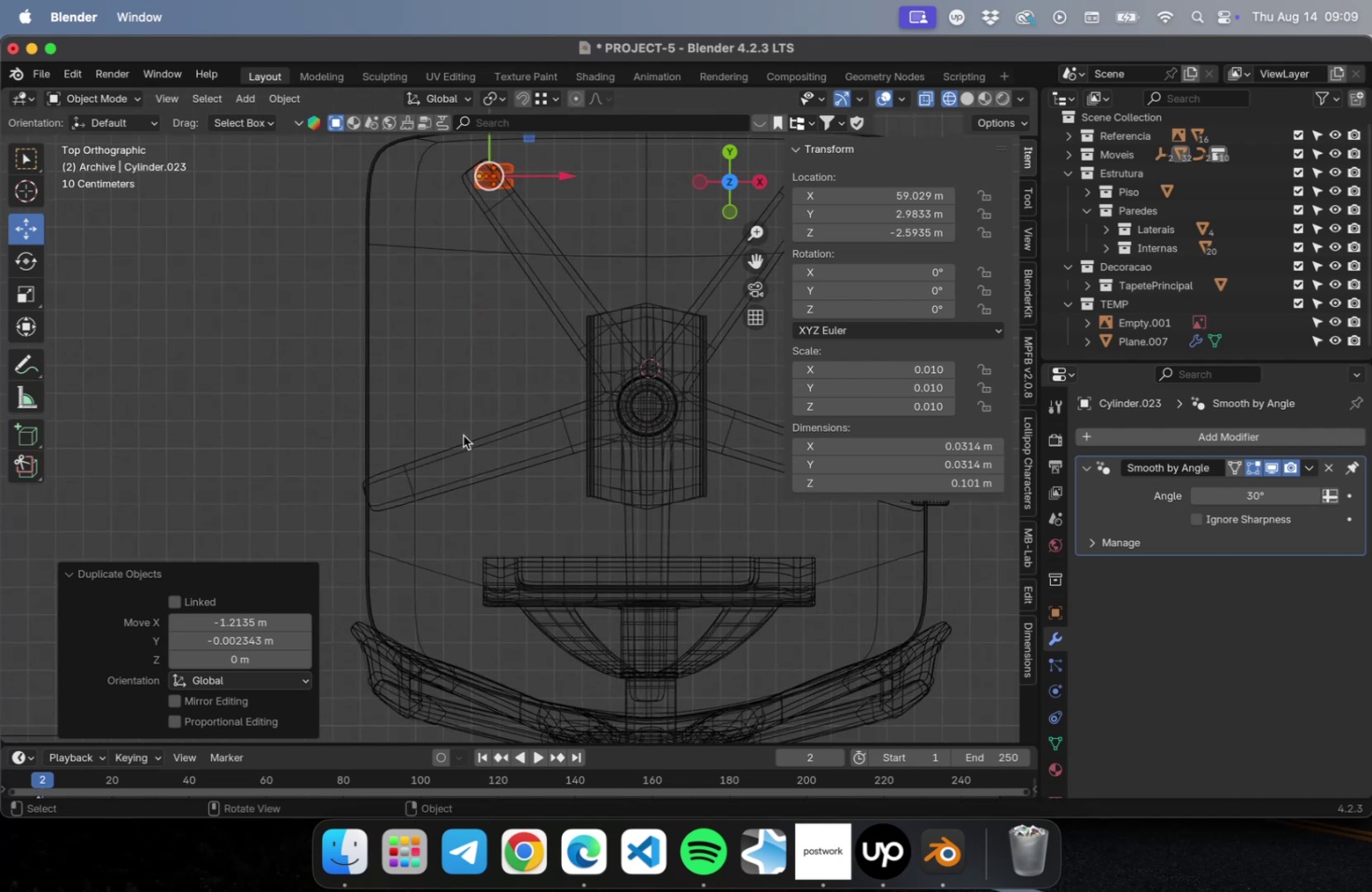 
key(Shift+ShiftLeft)
 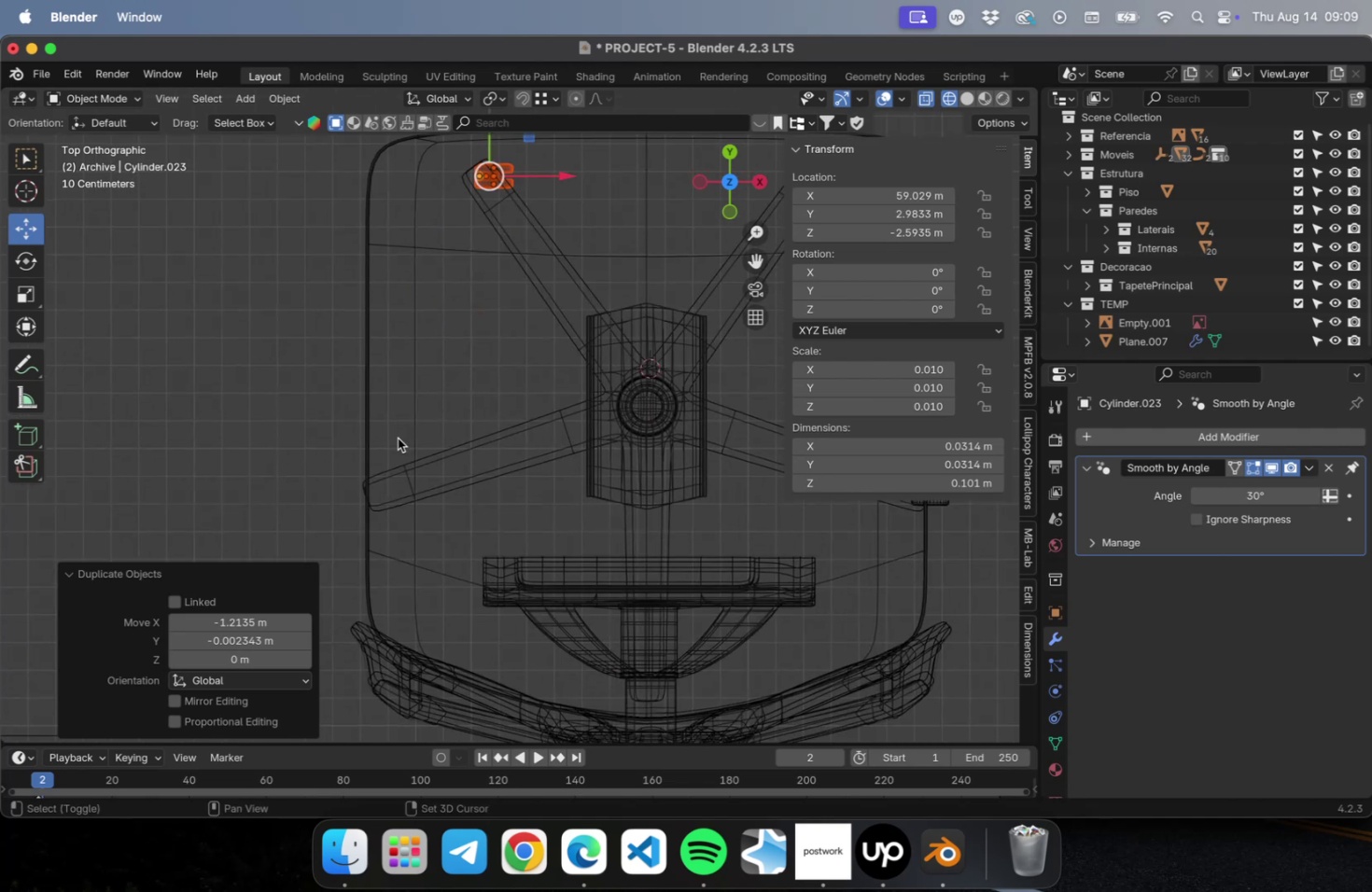 
key(Shift+D)
 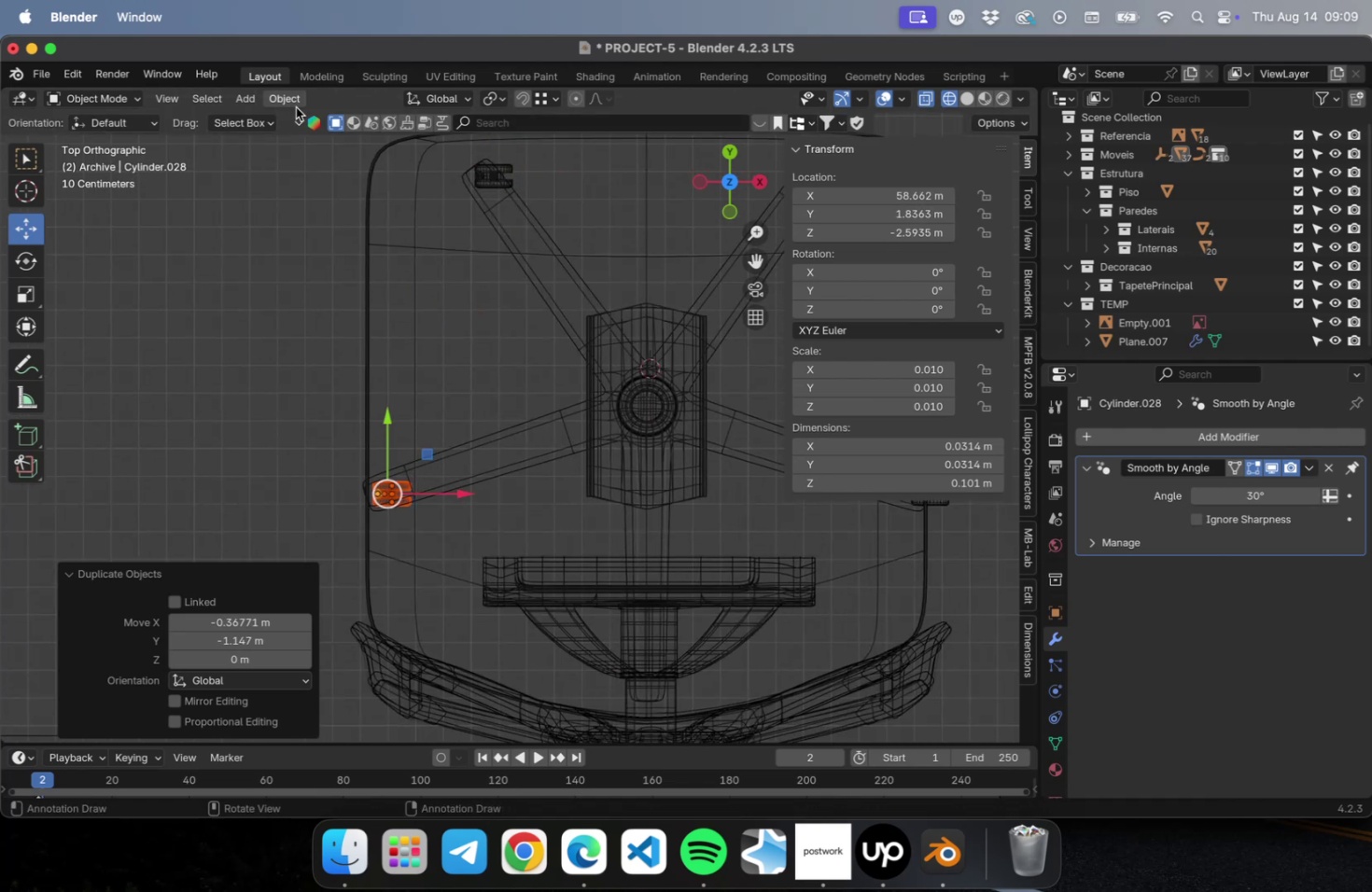 
key(Shift+ShiftLeft)
 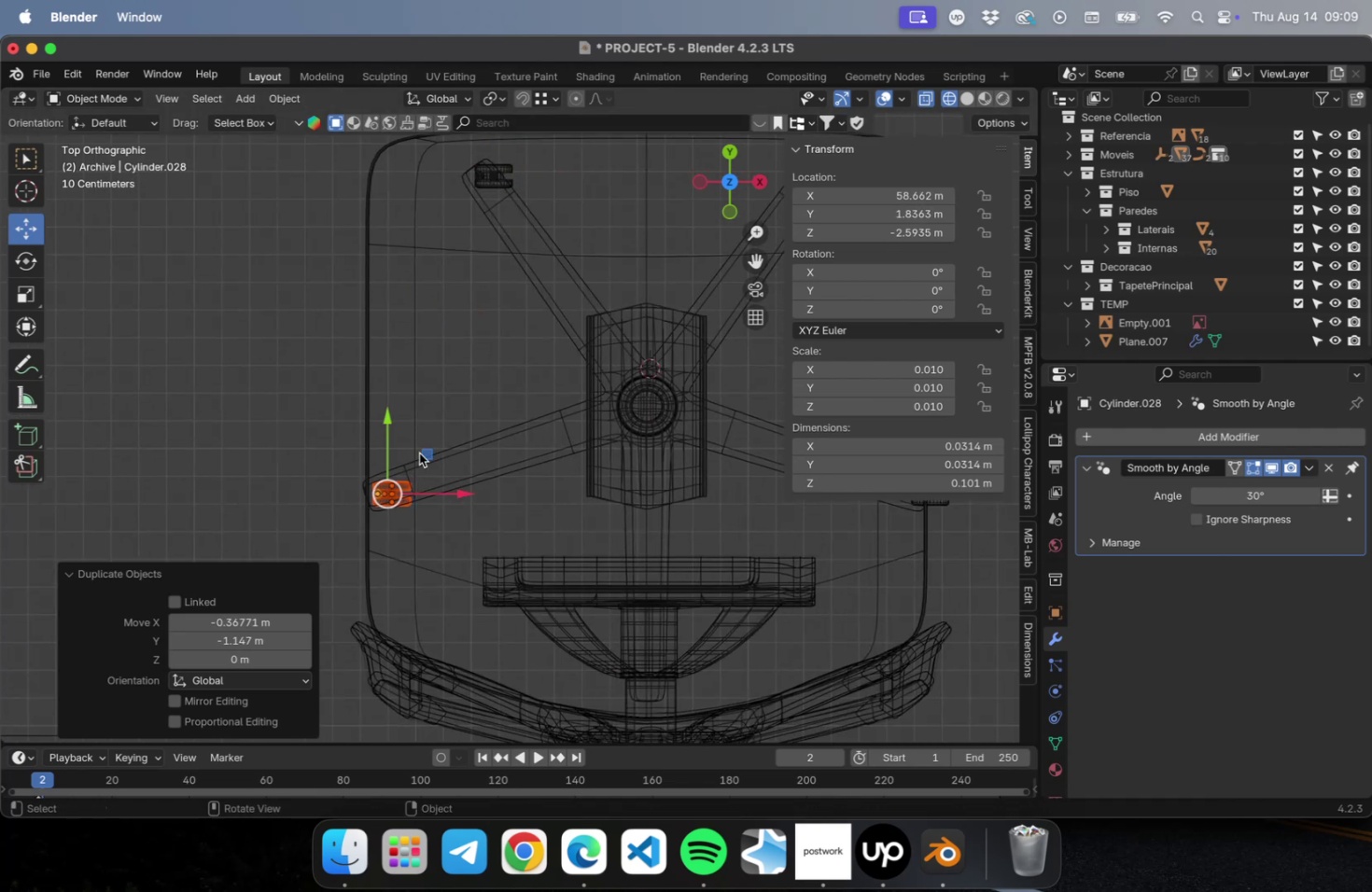 
scroll: coordinate [372, 499], scroll_direction: up, amount: 10.0
 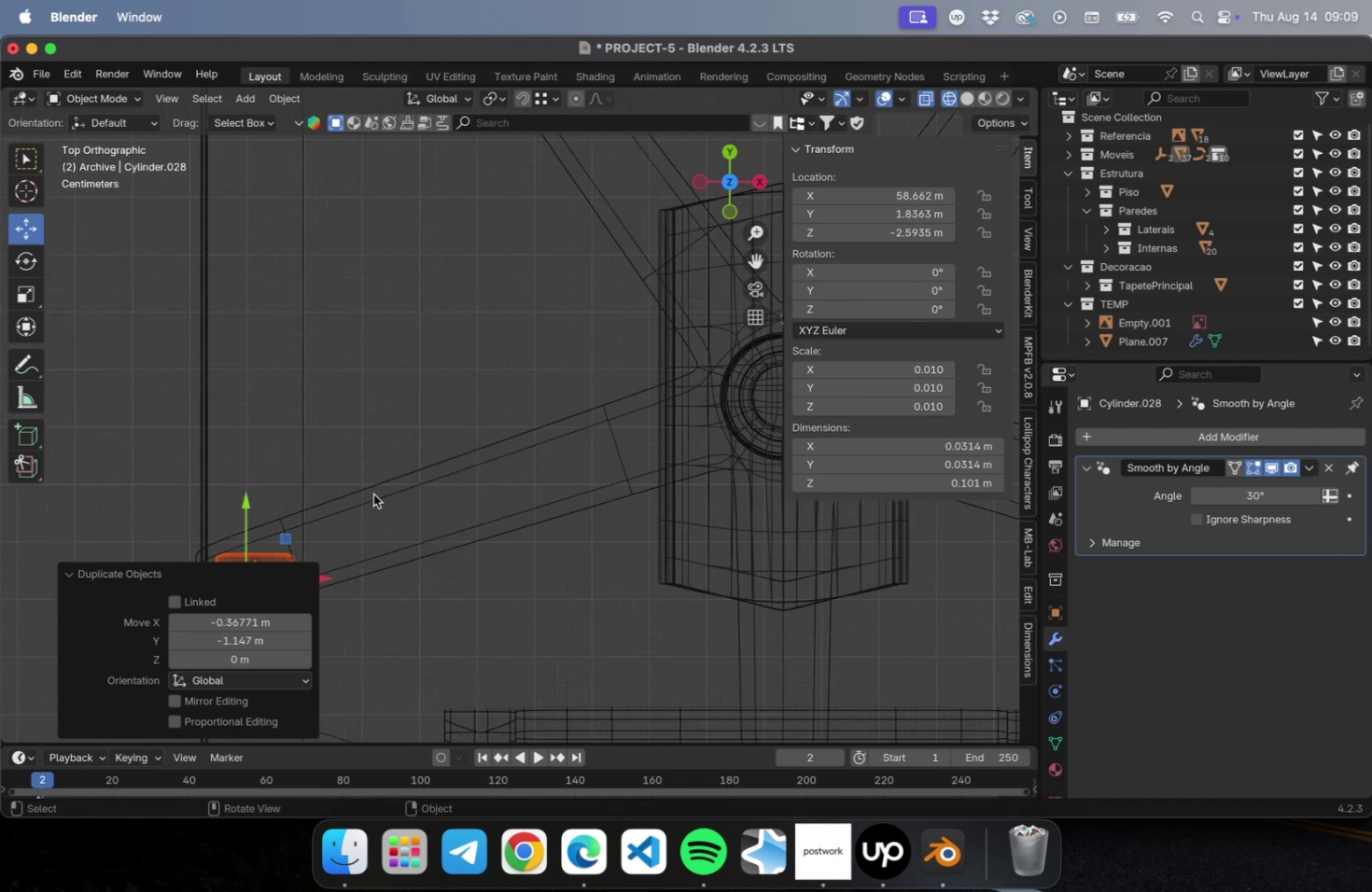 
hold_key(key=ShiftLeft, duration=0.47)
 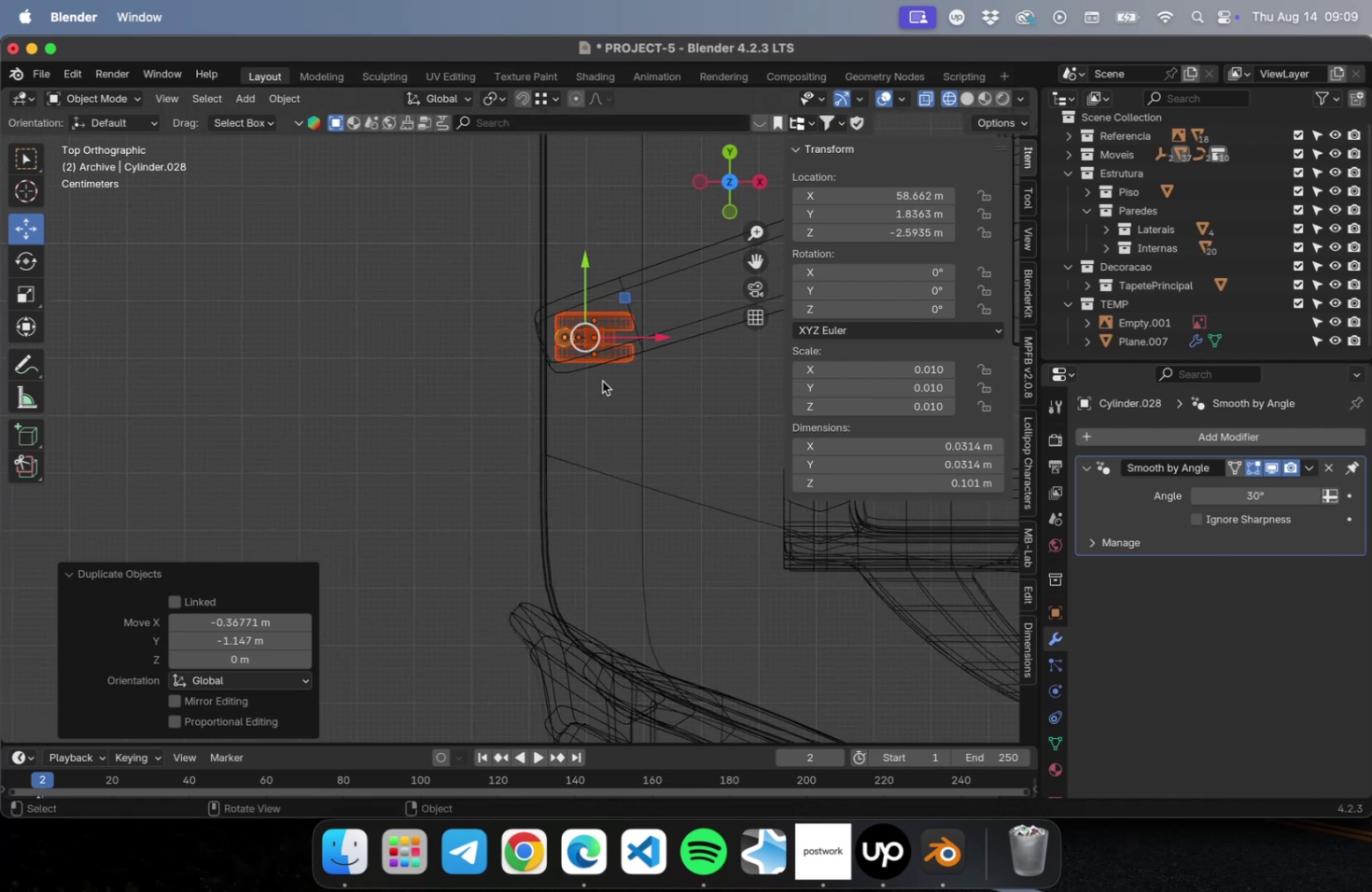 
scroll: coordinate [604, 337], scroll_direction: up, amount: 22.0
 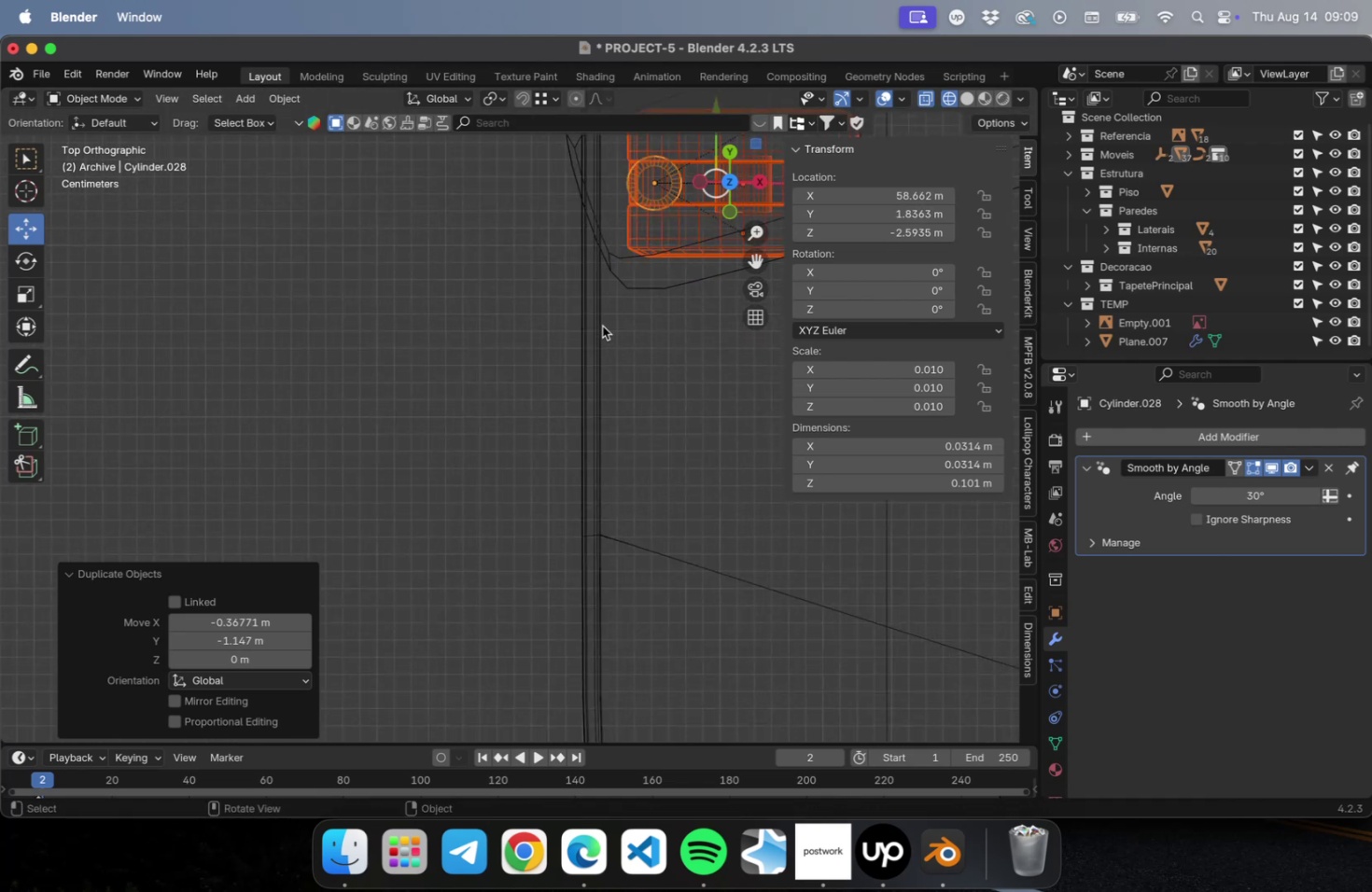 
hold_key(key=ShiftLeft, duration=0.44)
 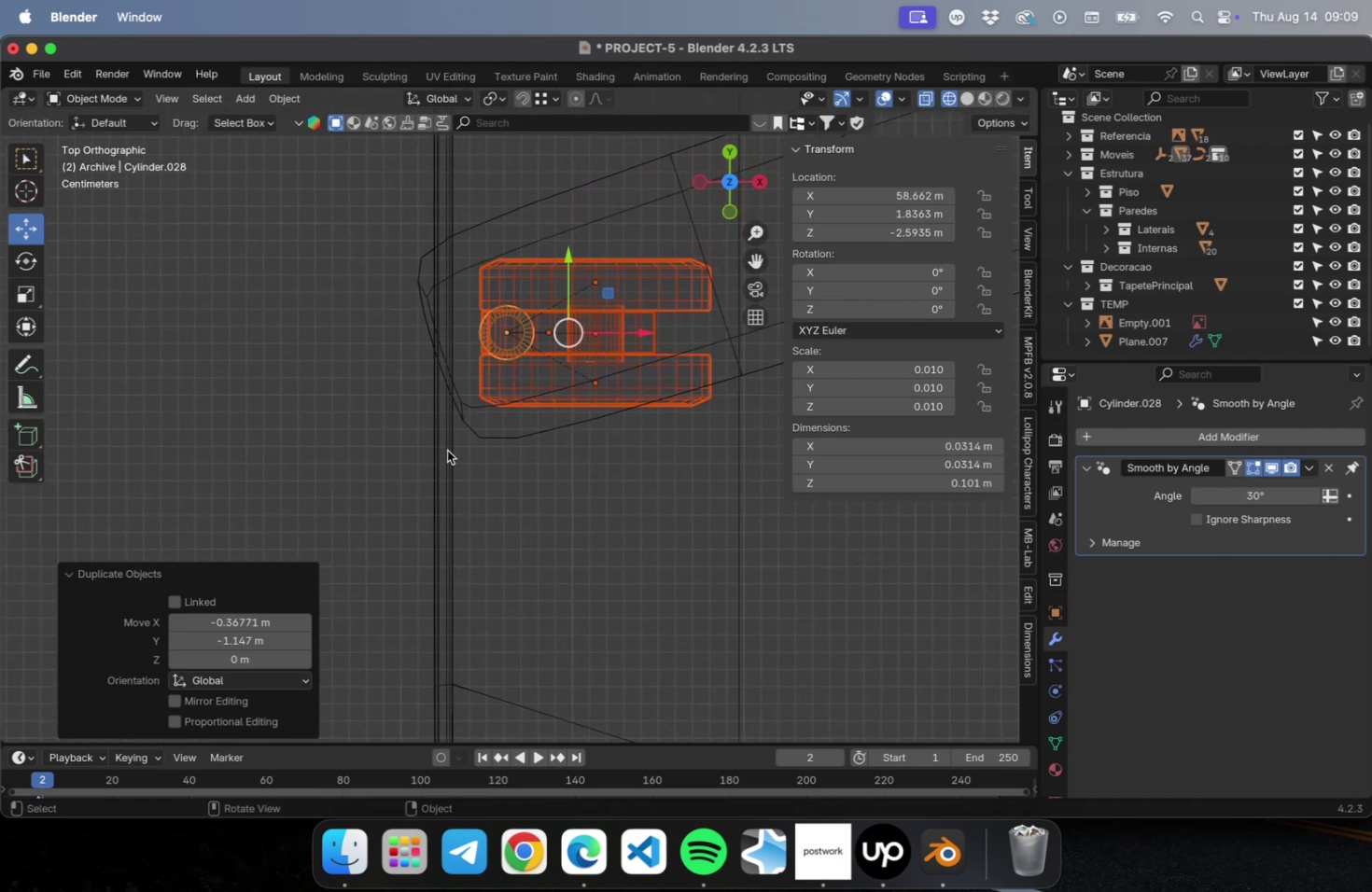 
scroll: coordinate [417, 417], scroll_direction: down, amount: 29.0
 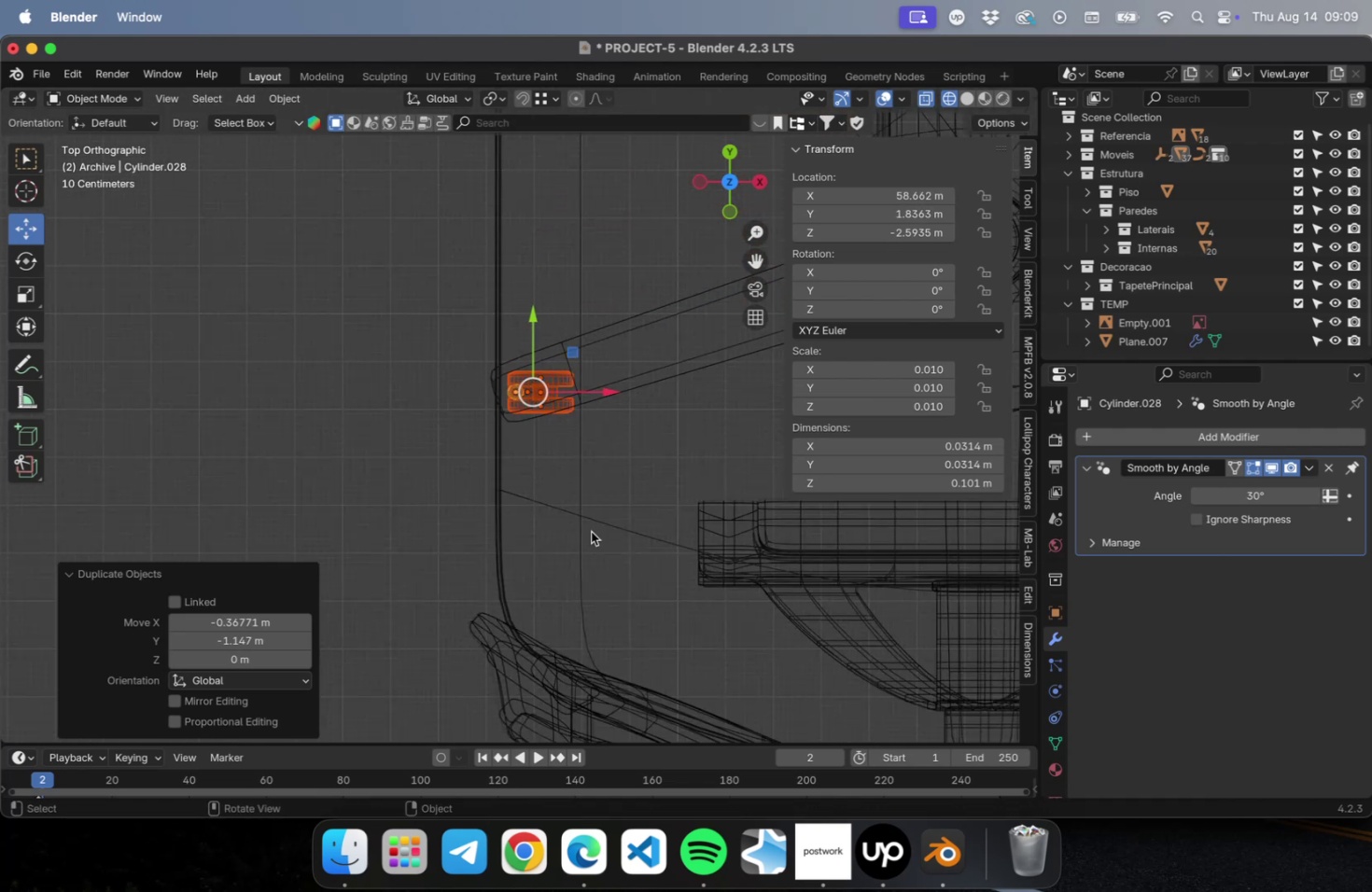 
hold_key(key=ShiftLeft, duration=0.62)
 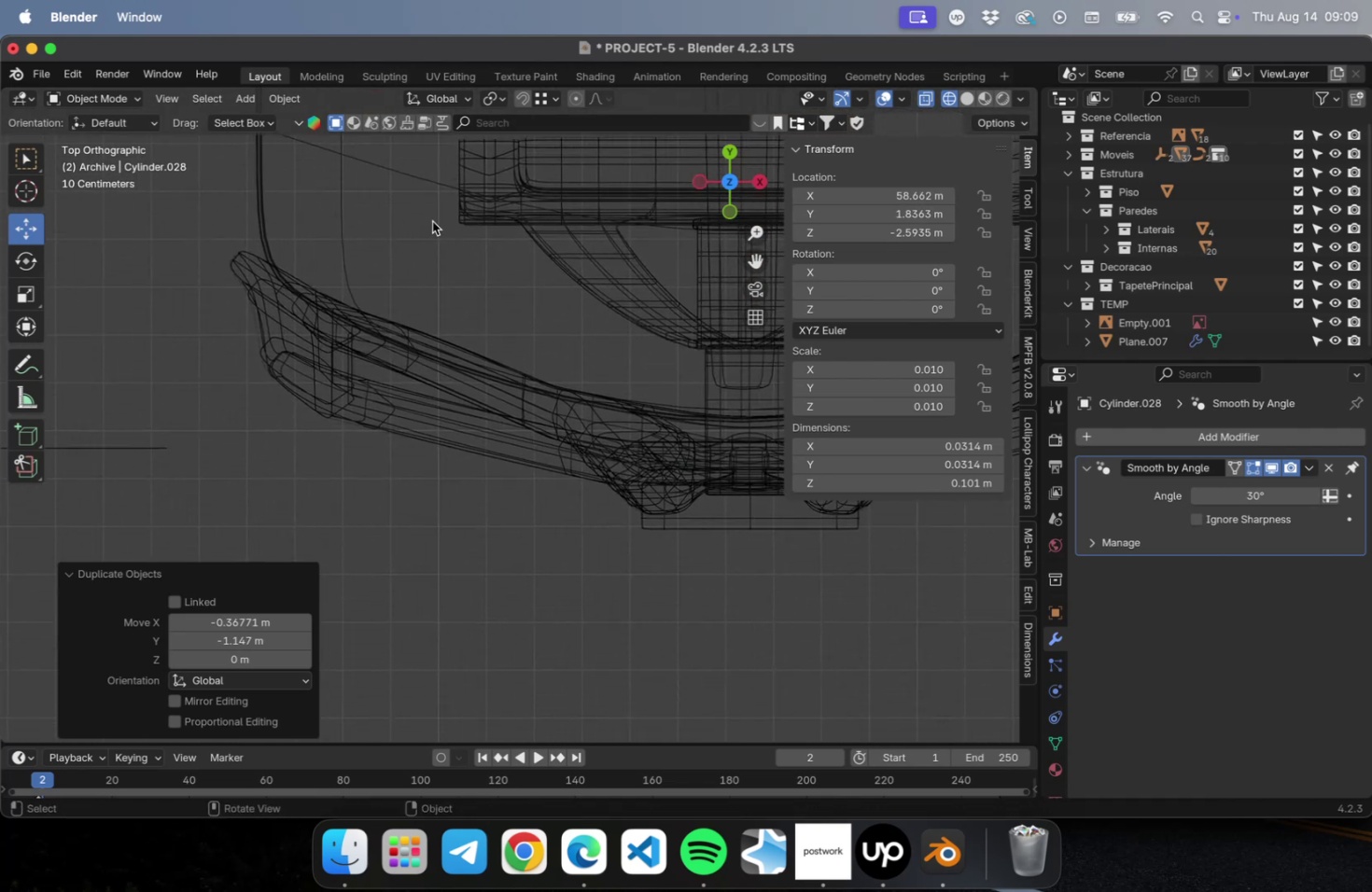 
hold_key(key=ShiftLeft, duration=0.43)
 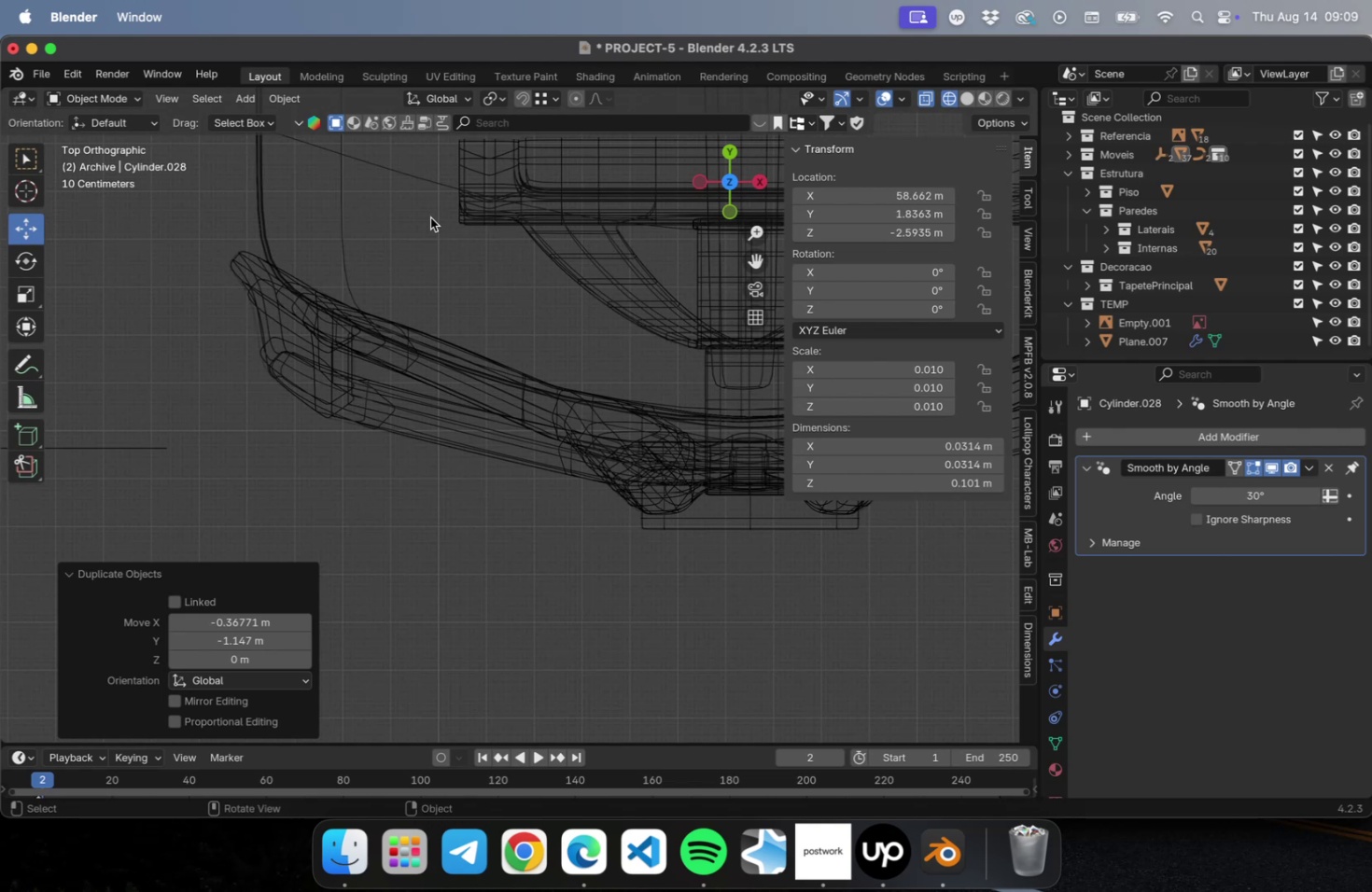 
scroll: coordinate [426, 221], scroll_direction: down, amount: 8.0
 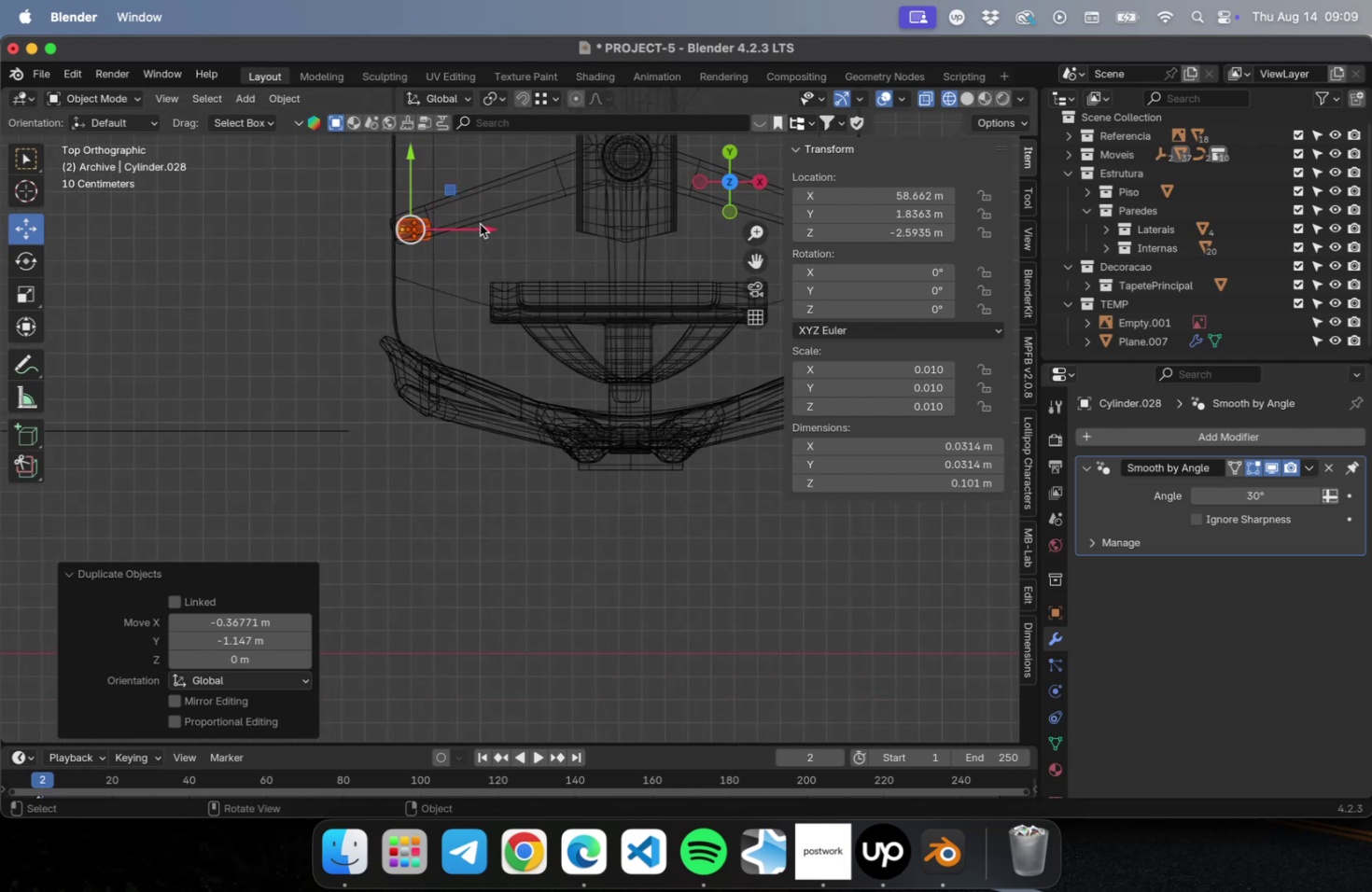 
key(Shift+ShiftLeft)
 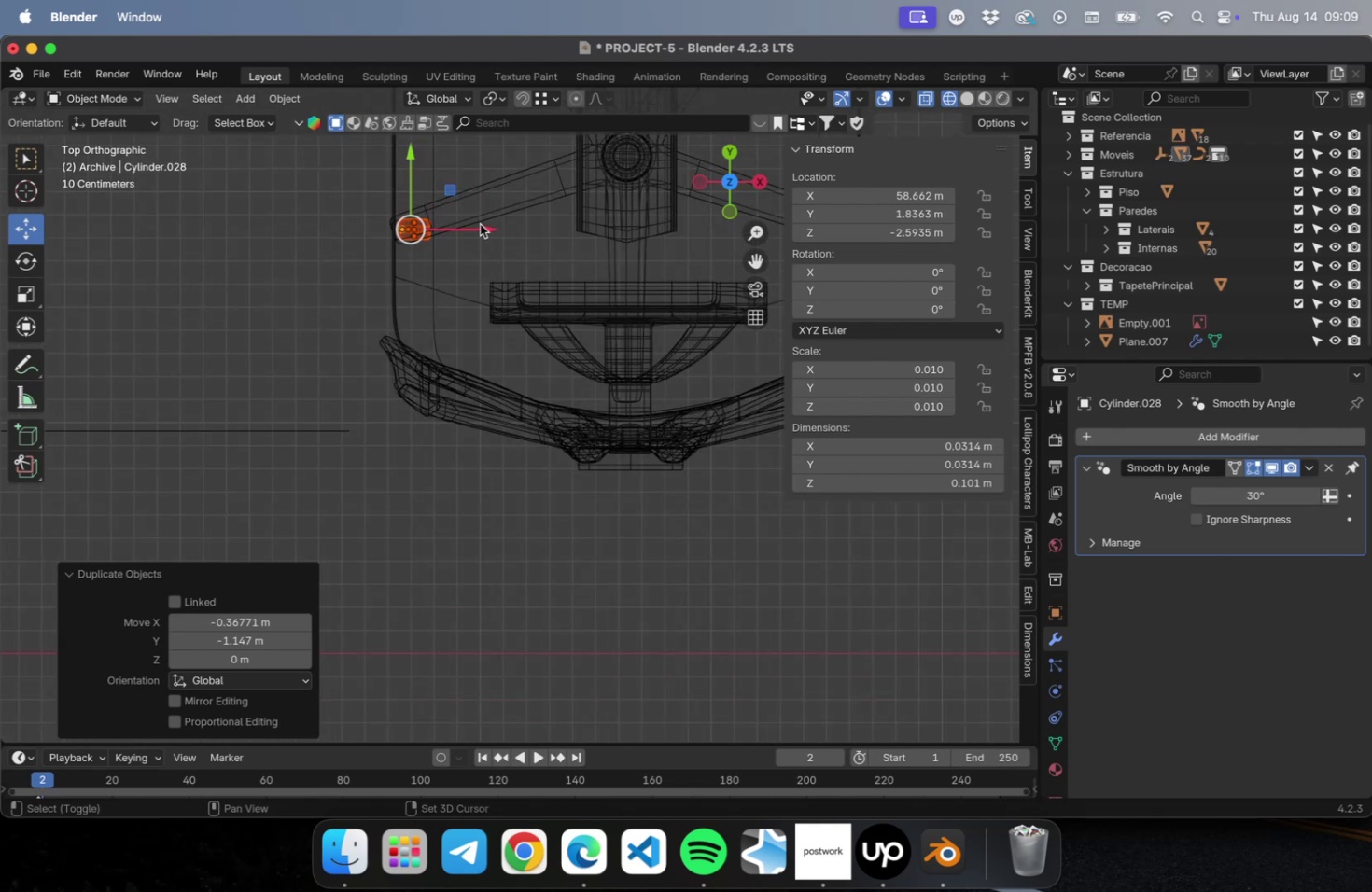 
key(Shift+D)
 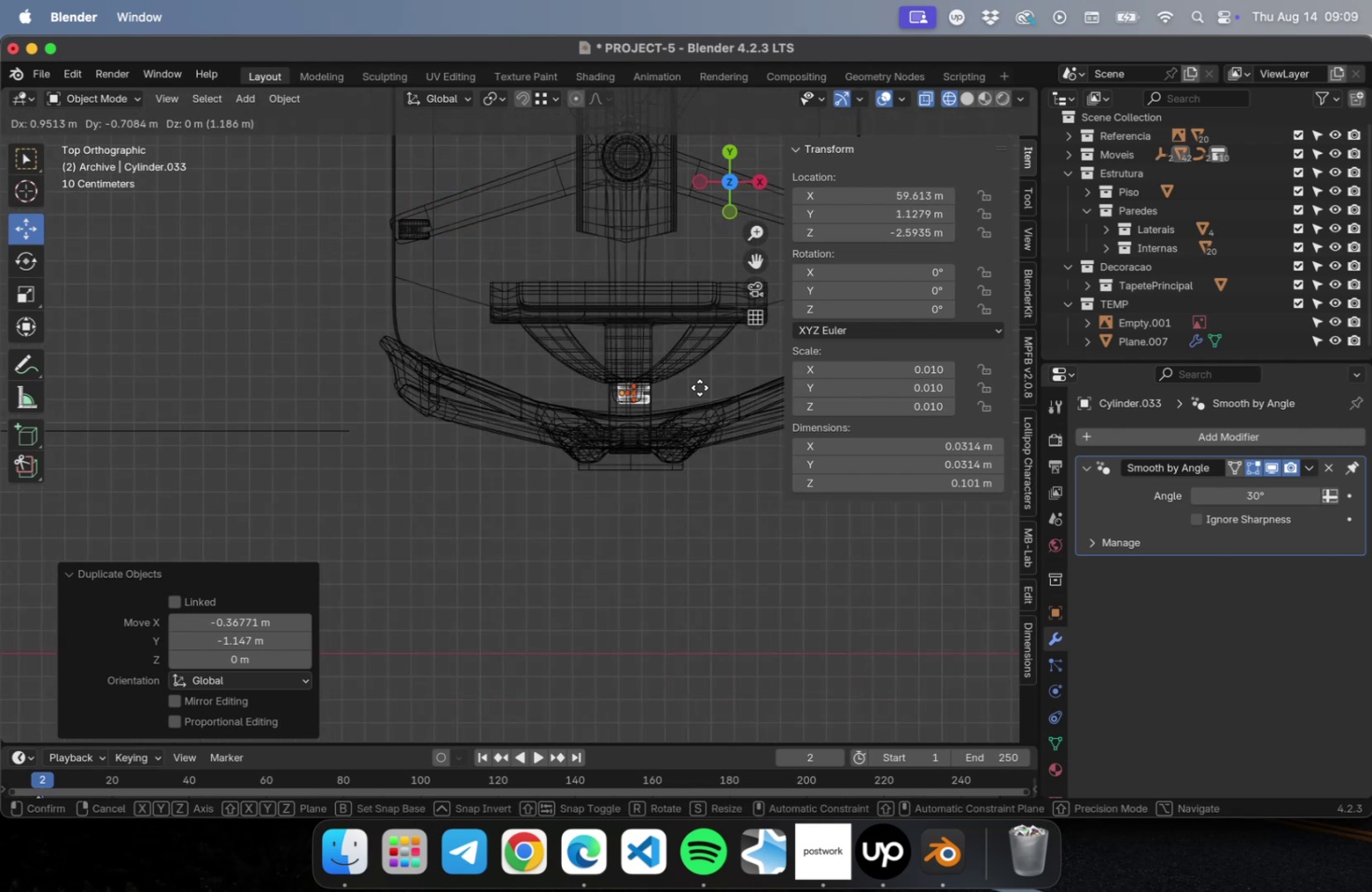 
left_click([702, 389])
 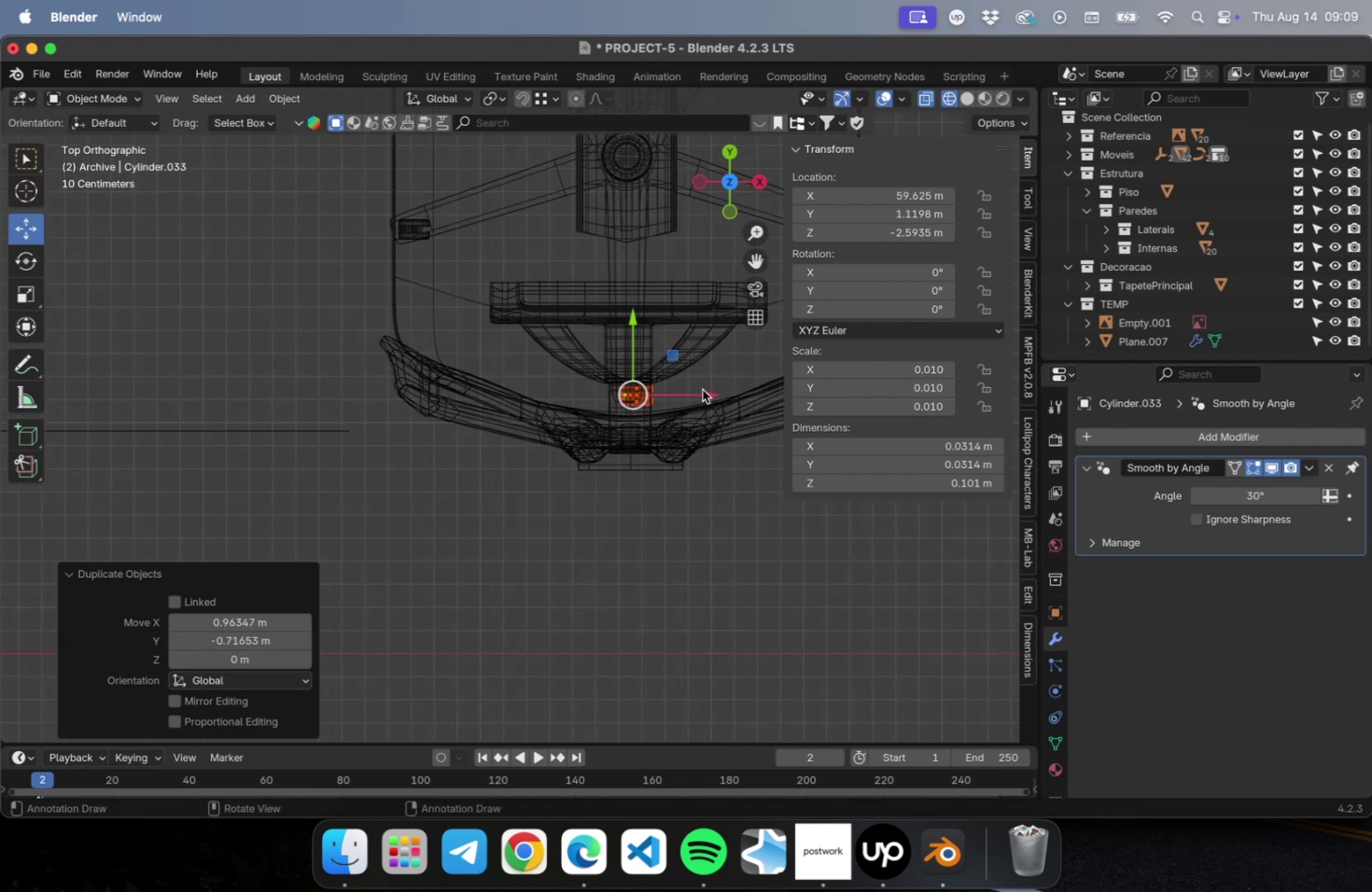 
key(NumLock)
 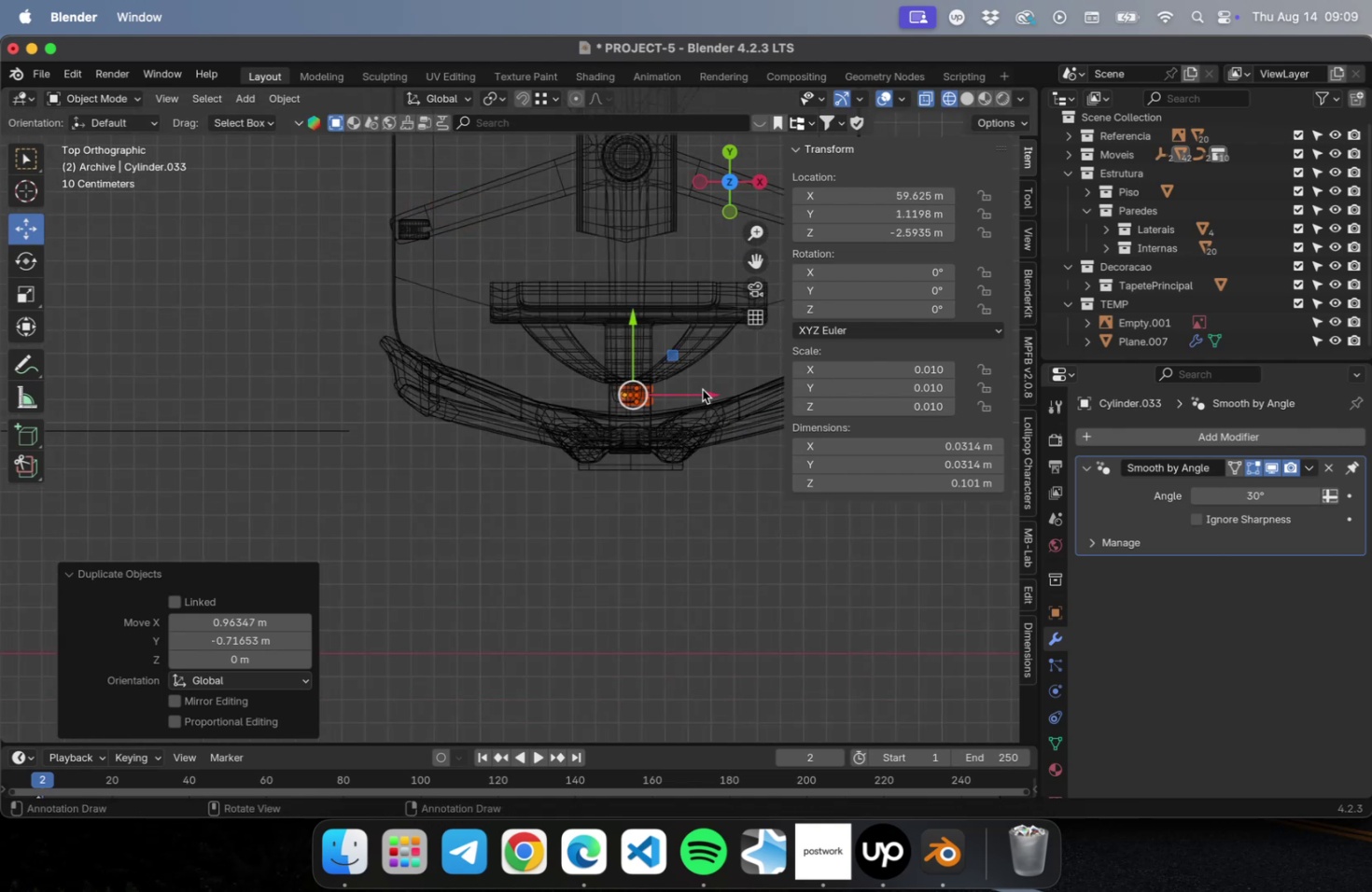 
key(NumpadDecimal)
 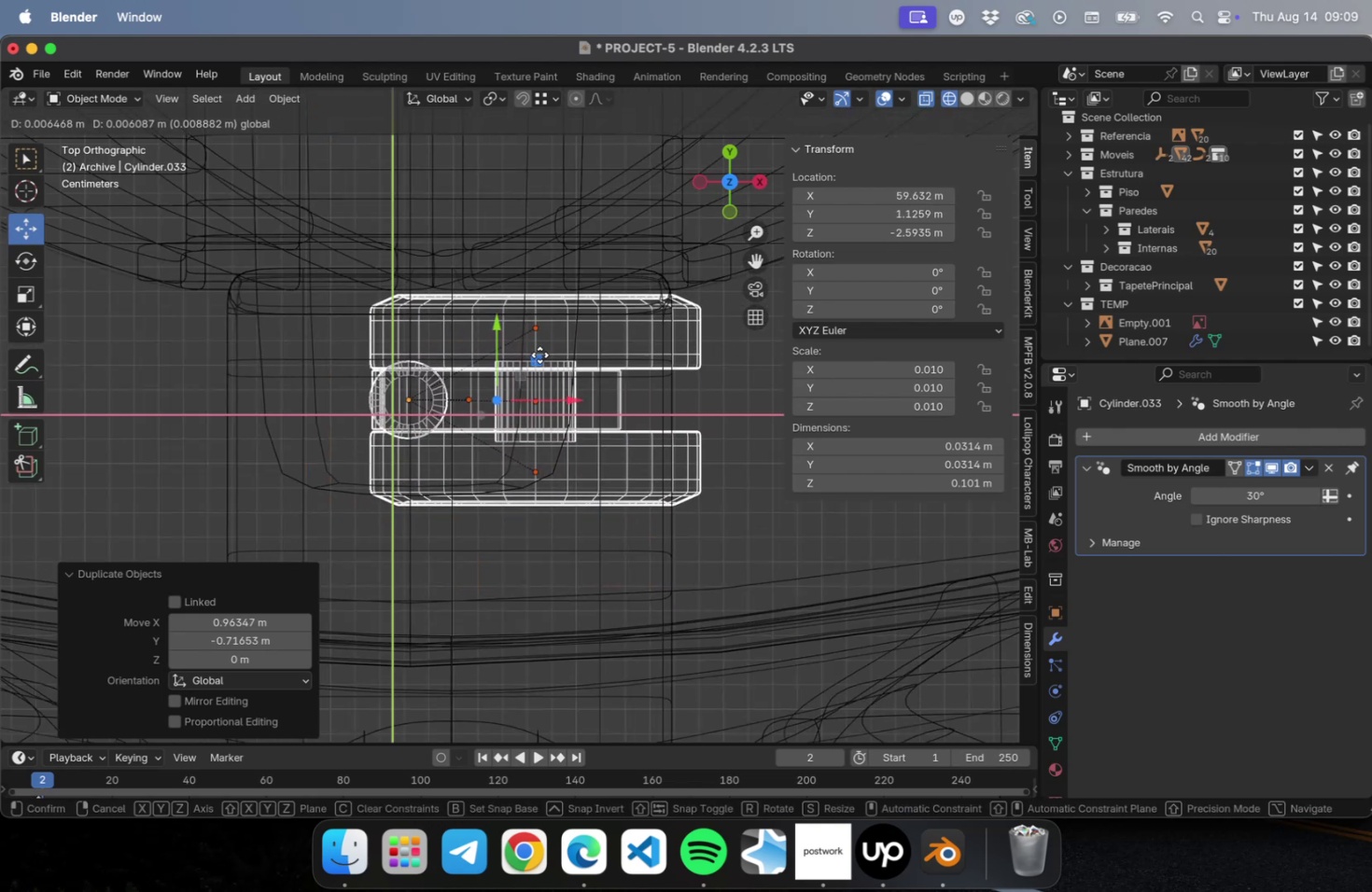 
wait(5.18)
 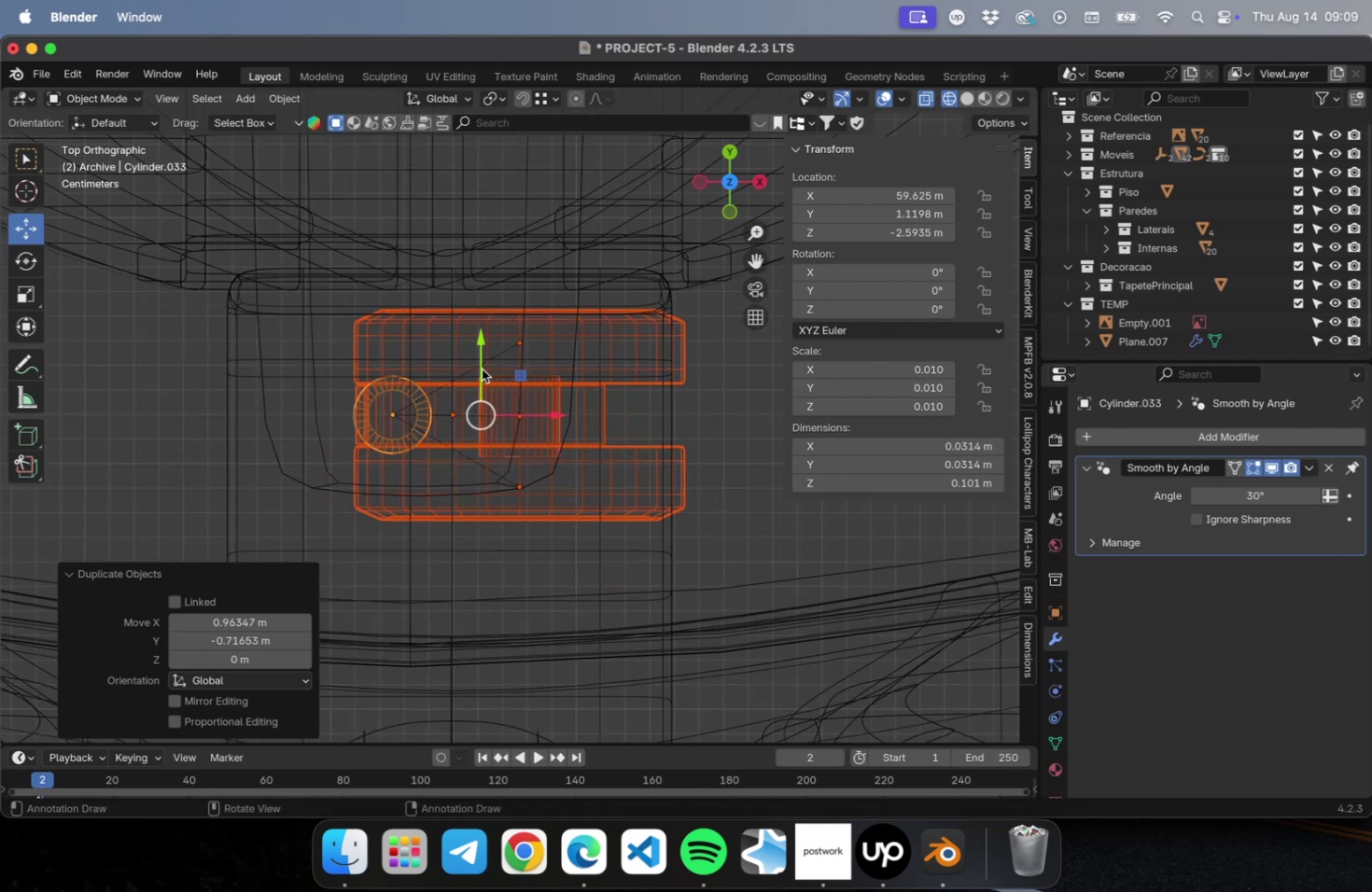 
scroll: coordinate [515, 380], scroll_direction: down, amount: 64.0
 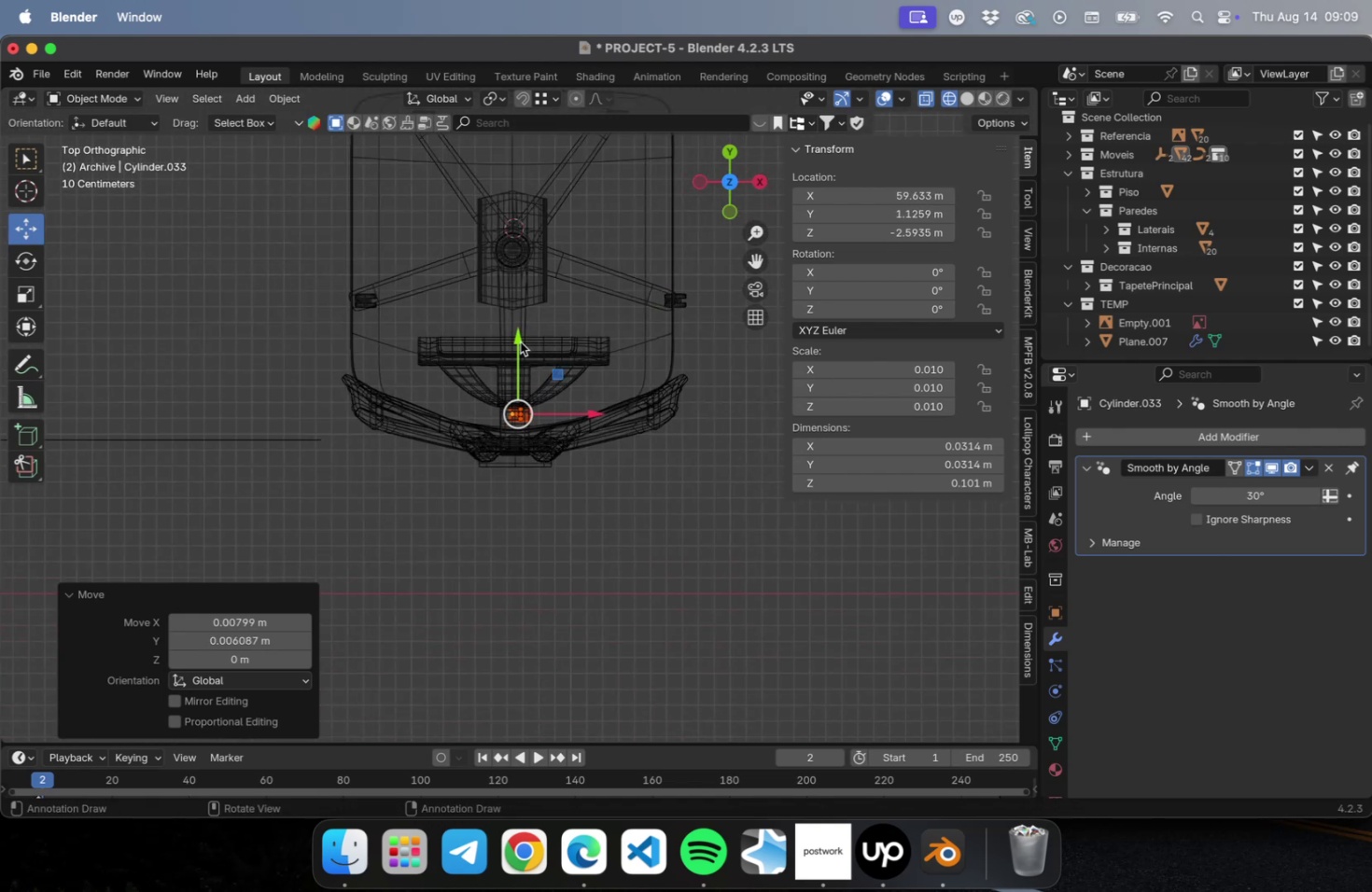 
hold_key(key=ShiftLeft, duration=0.53)
 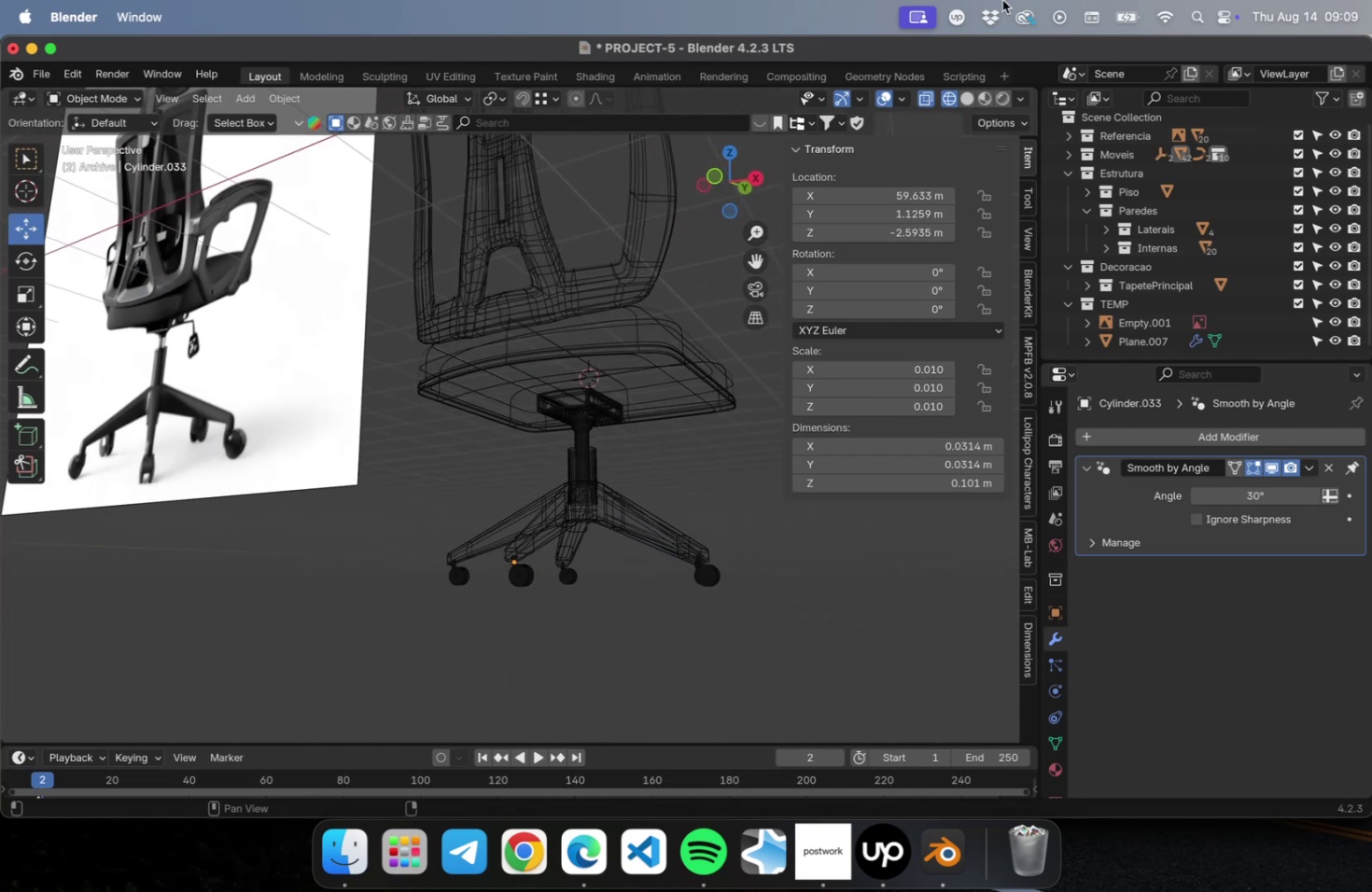 
wait(11.97)
 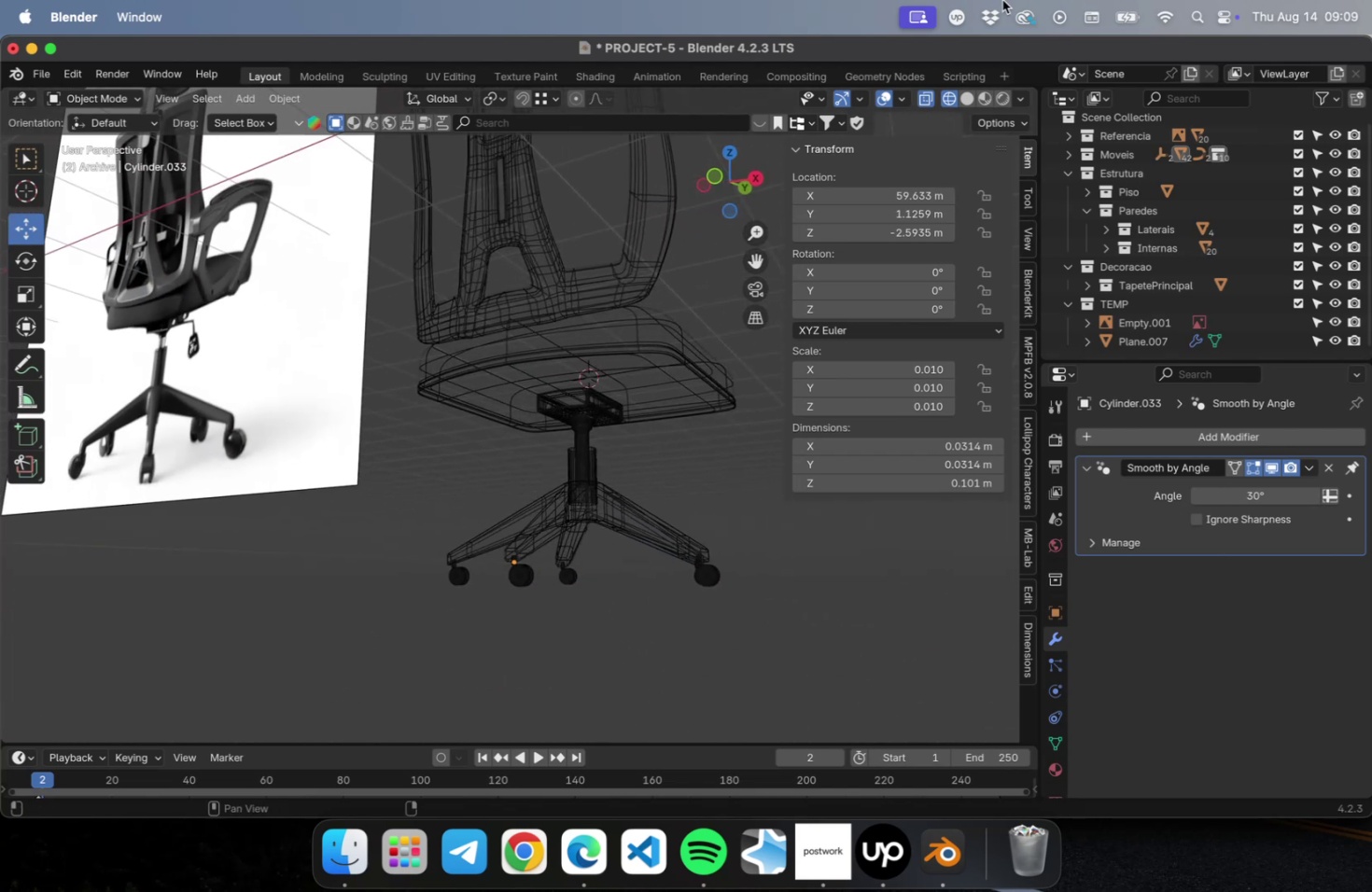 
scroll: coordinate [632, 558], scroll_direction: up, amount: 10.0
 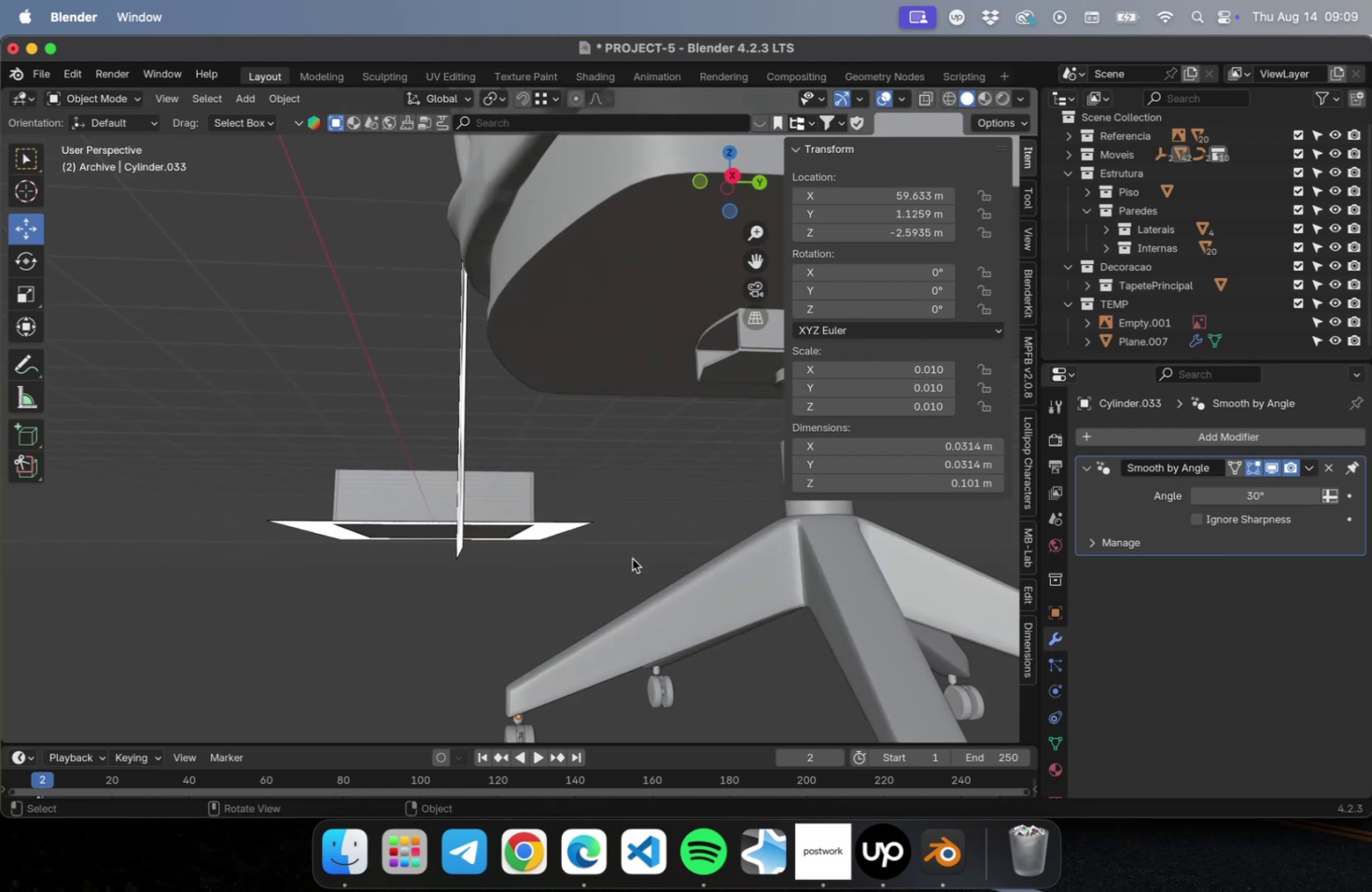 
hold_key(key=ShiftLeft, duration=0.63)
 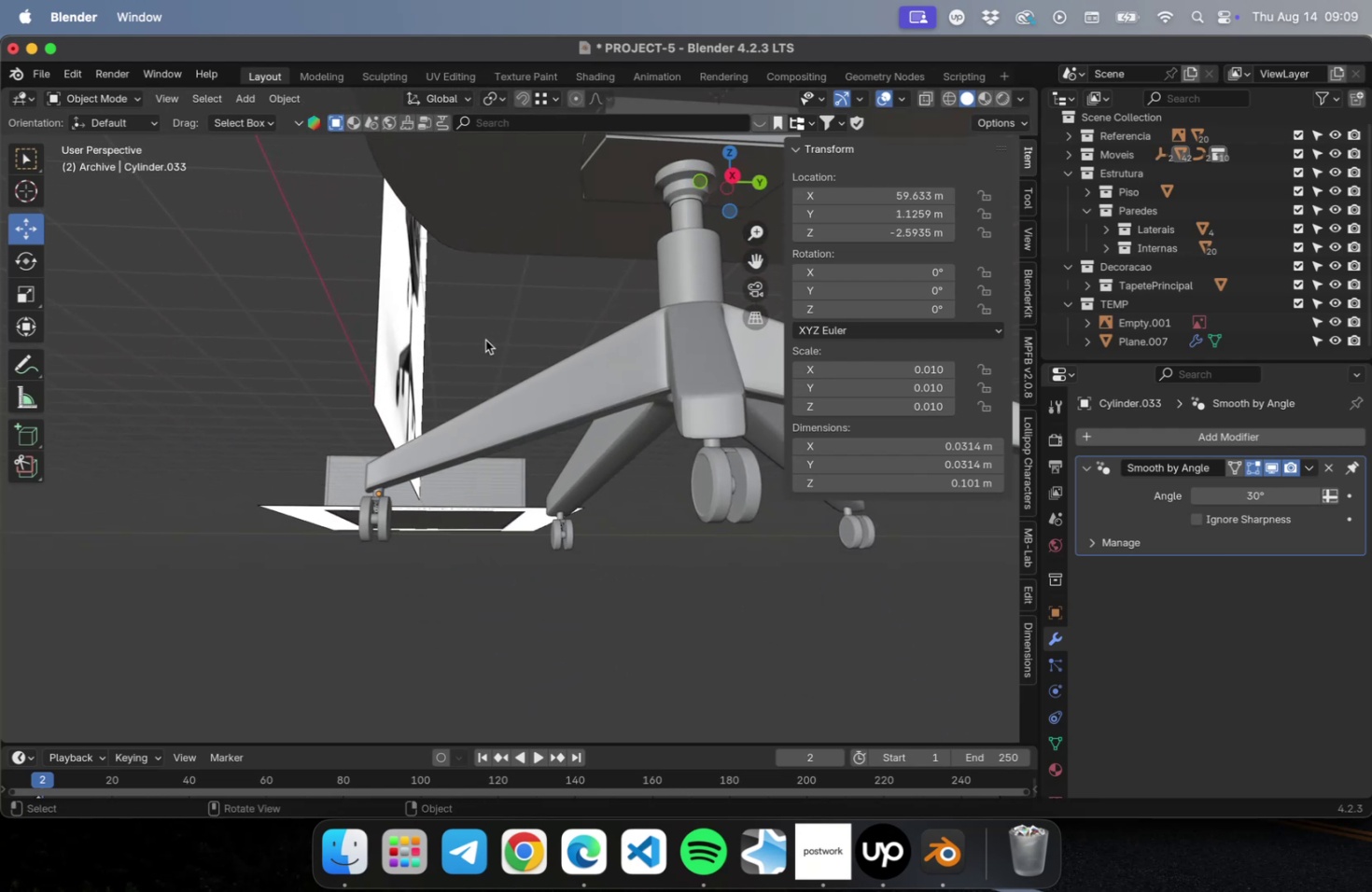 
key(NumLock)
 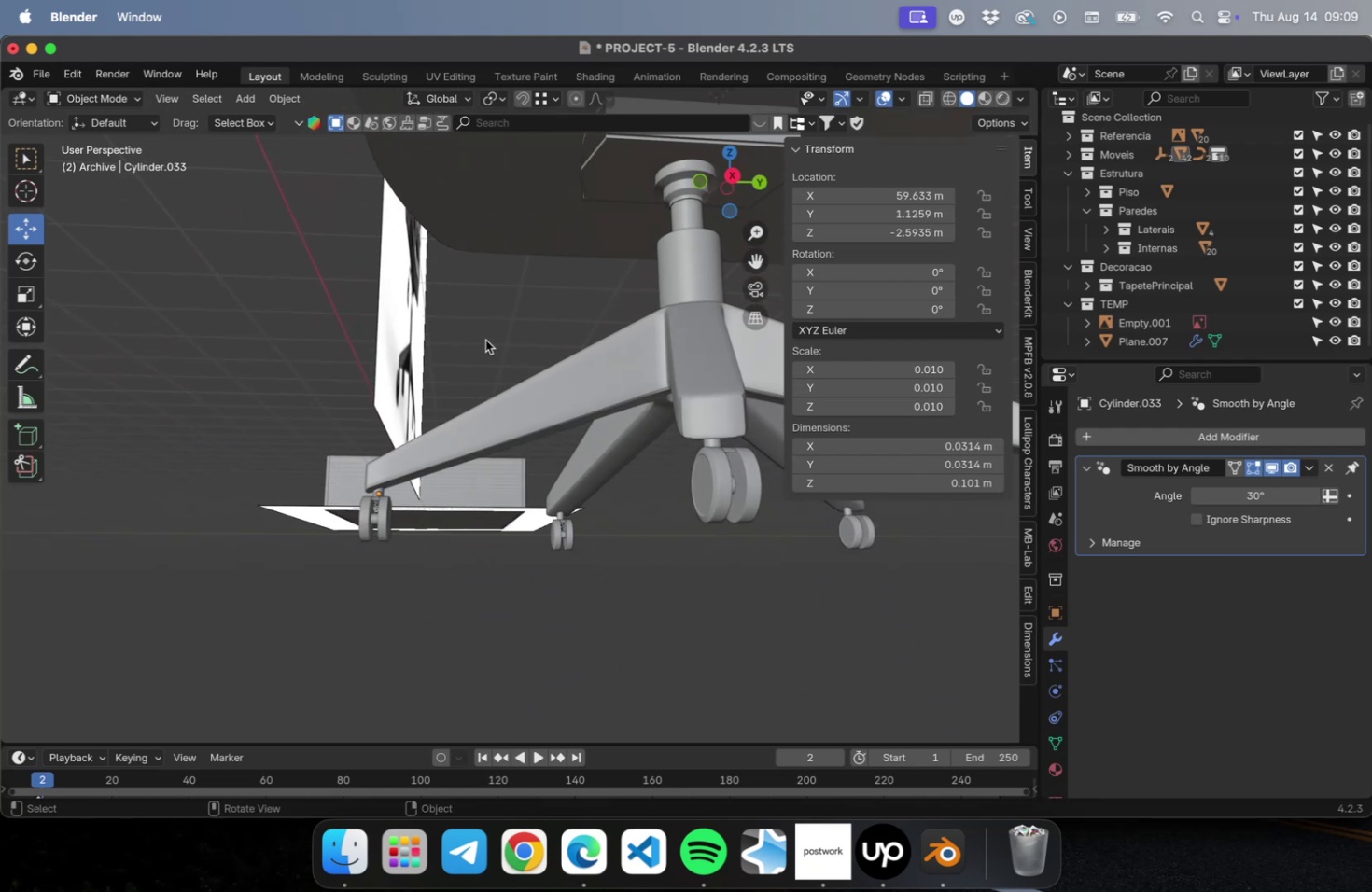 
key(Numpad3)
 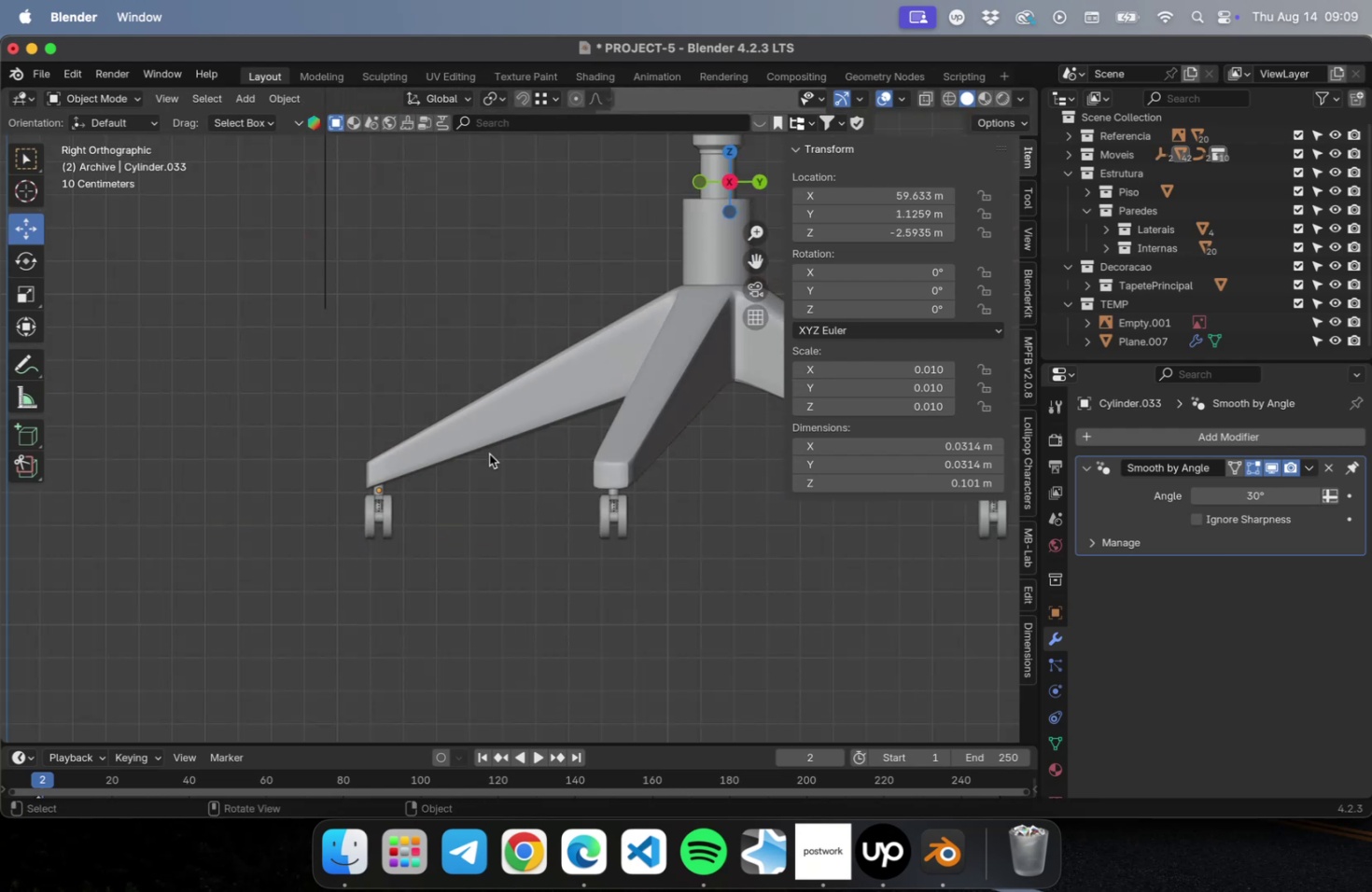 
scroll: coordinate [481, 487], scroll_direction: down, amount: 16.0
 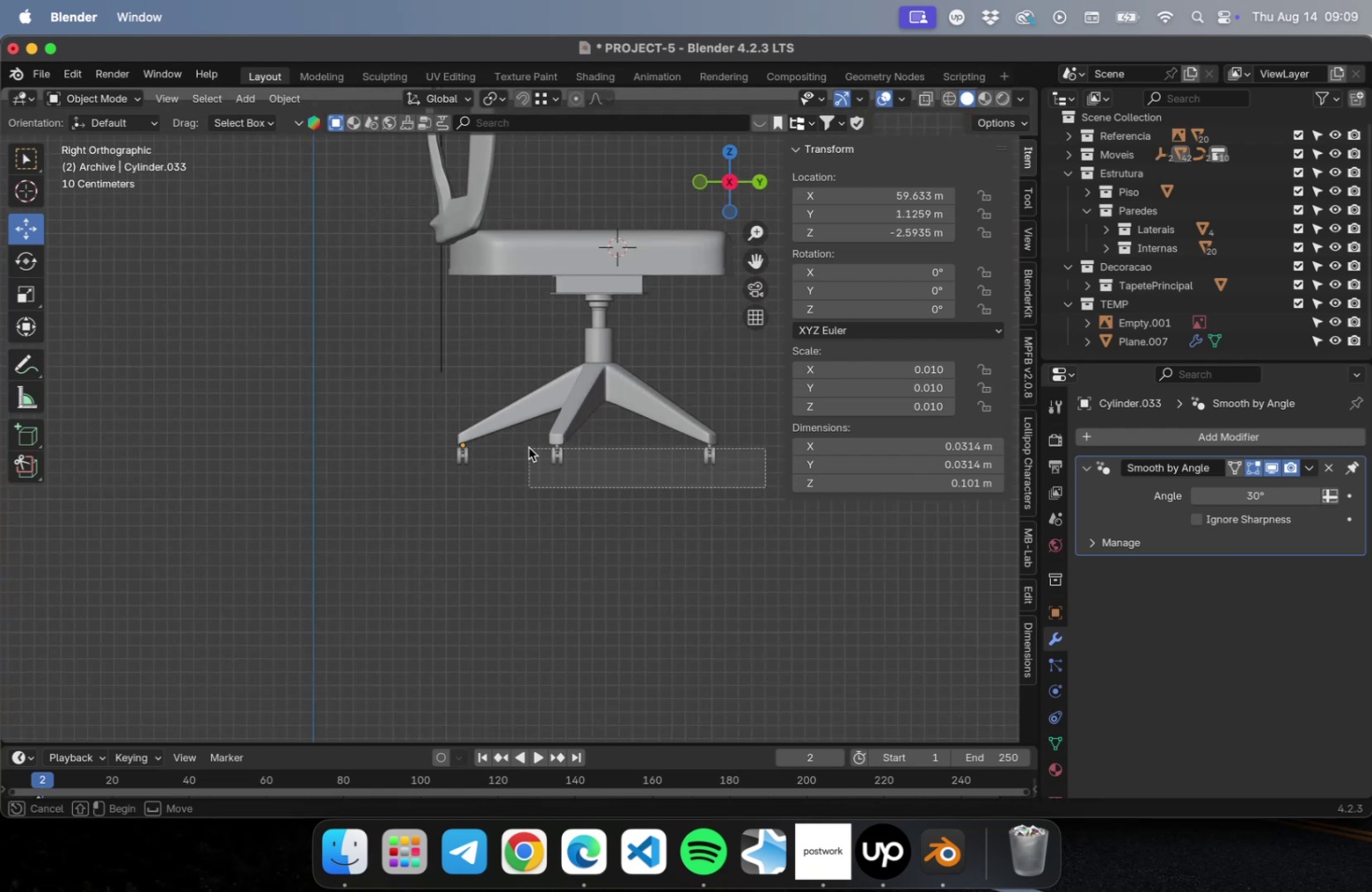 
scroll: coordinate [667, 470], scroll_direction: up, amount: 10.0
 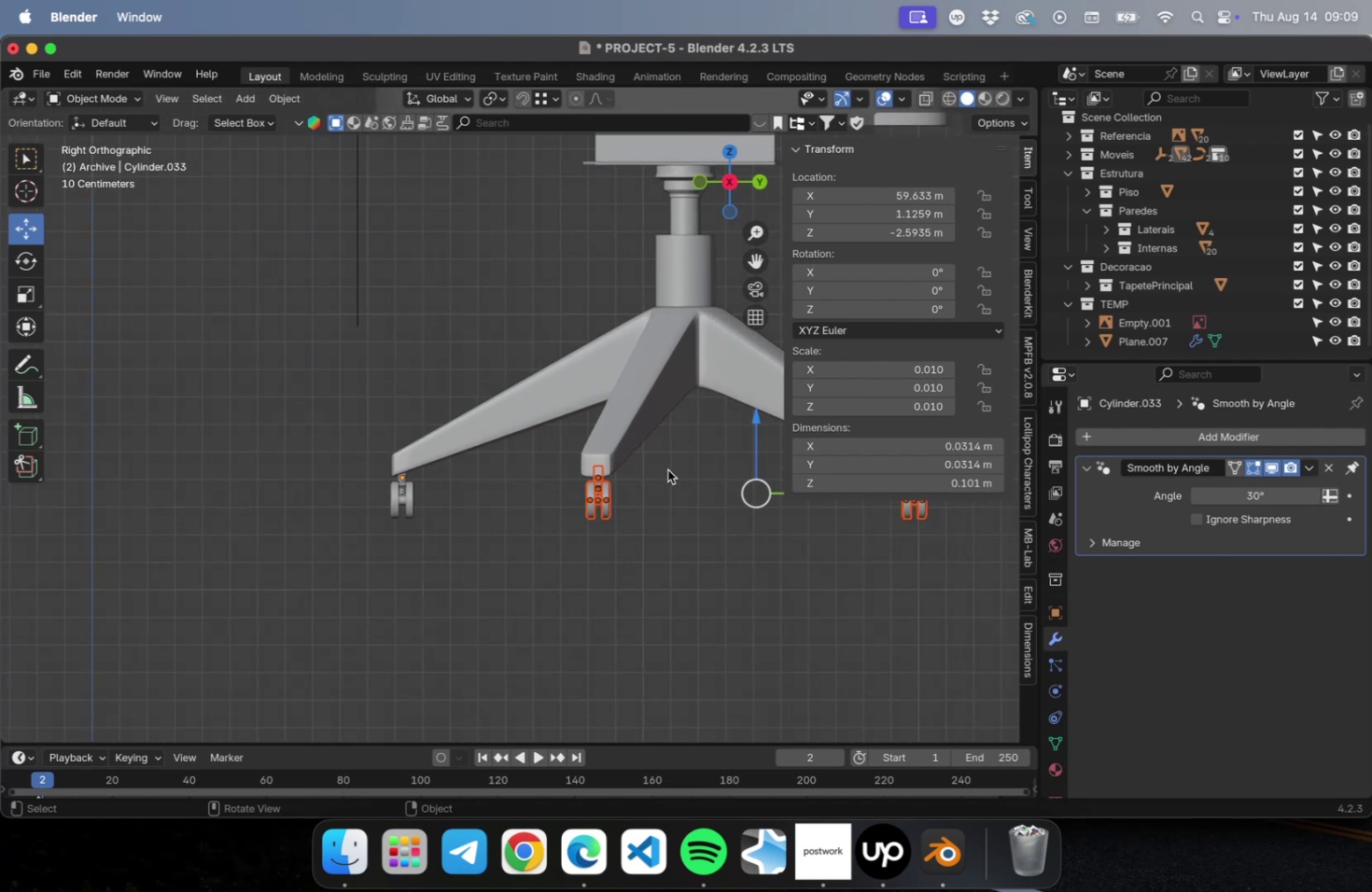 
hold_key(key=ShiftLeft, duration=0.6)
scroll: coordinate [308, 381], scroll_direction: up, amount: 1.0
 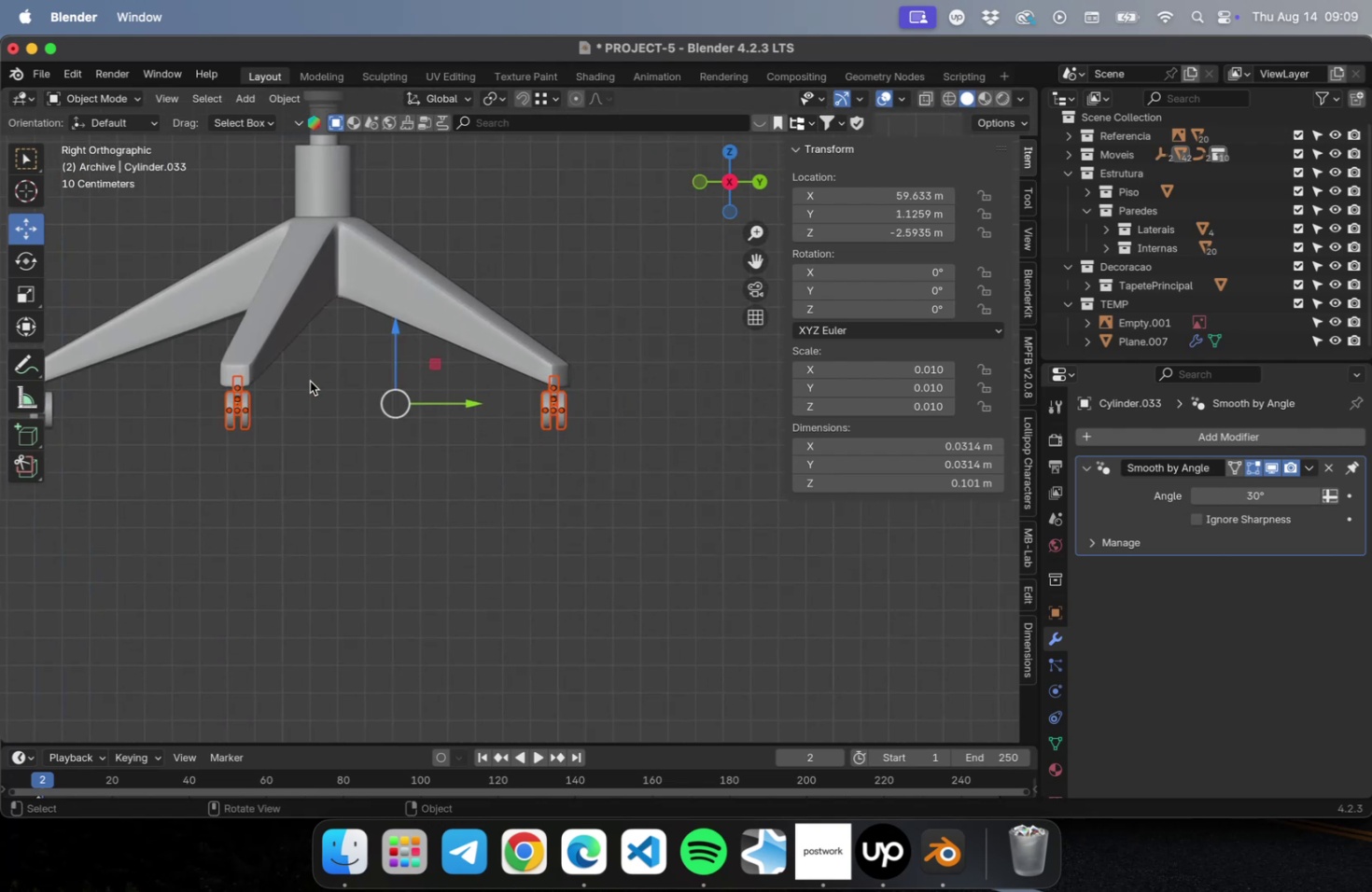 
key(Delete)
 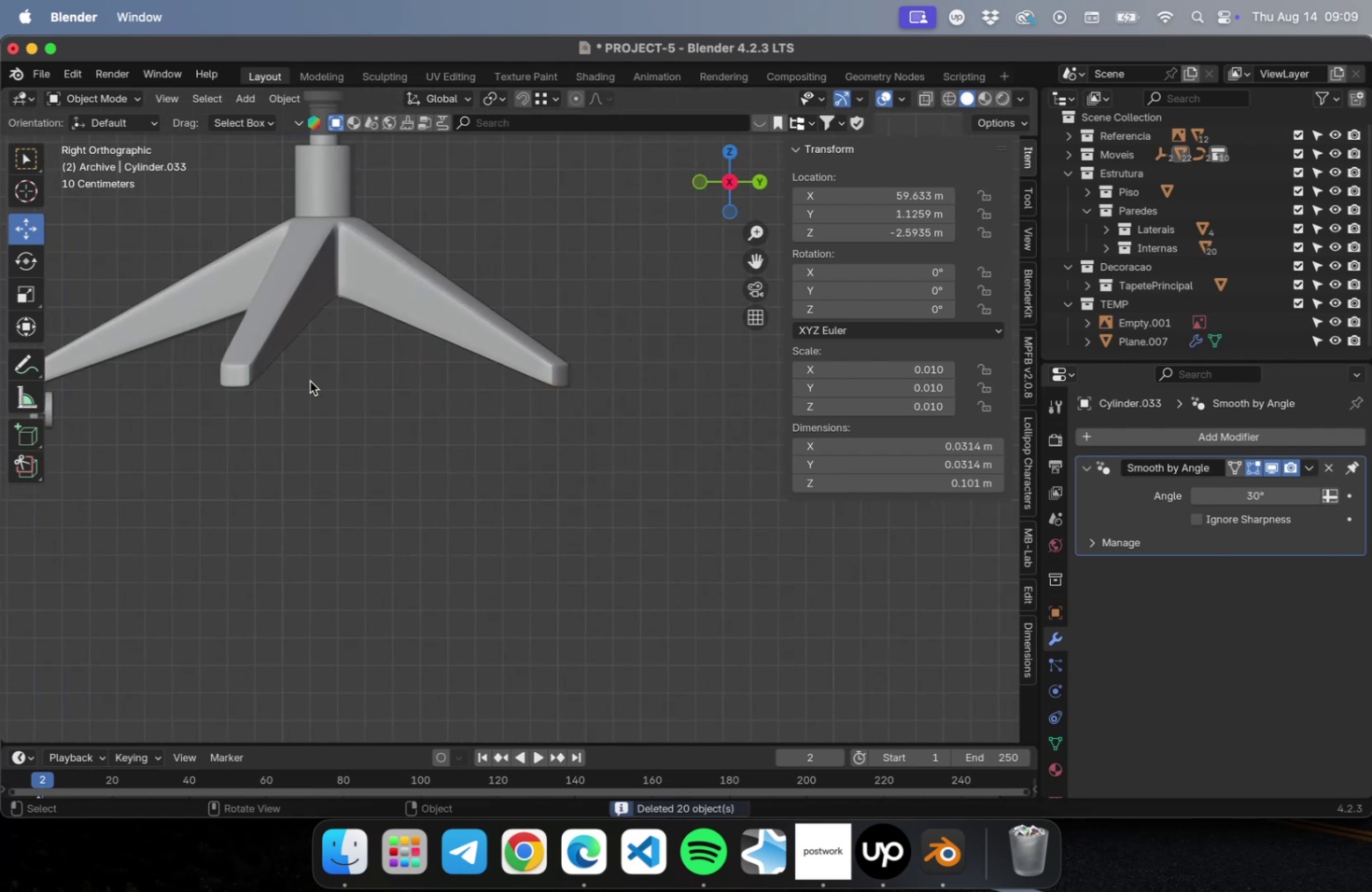 
hold_key(key=ShiftLeft, duration=0.49)
 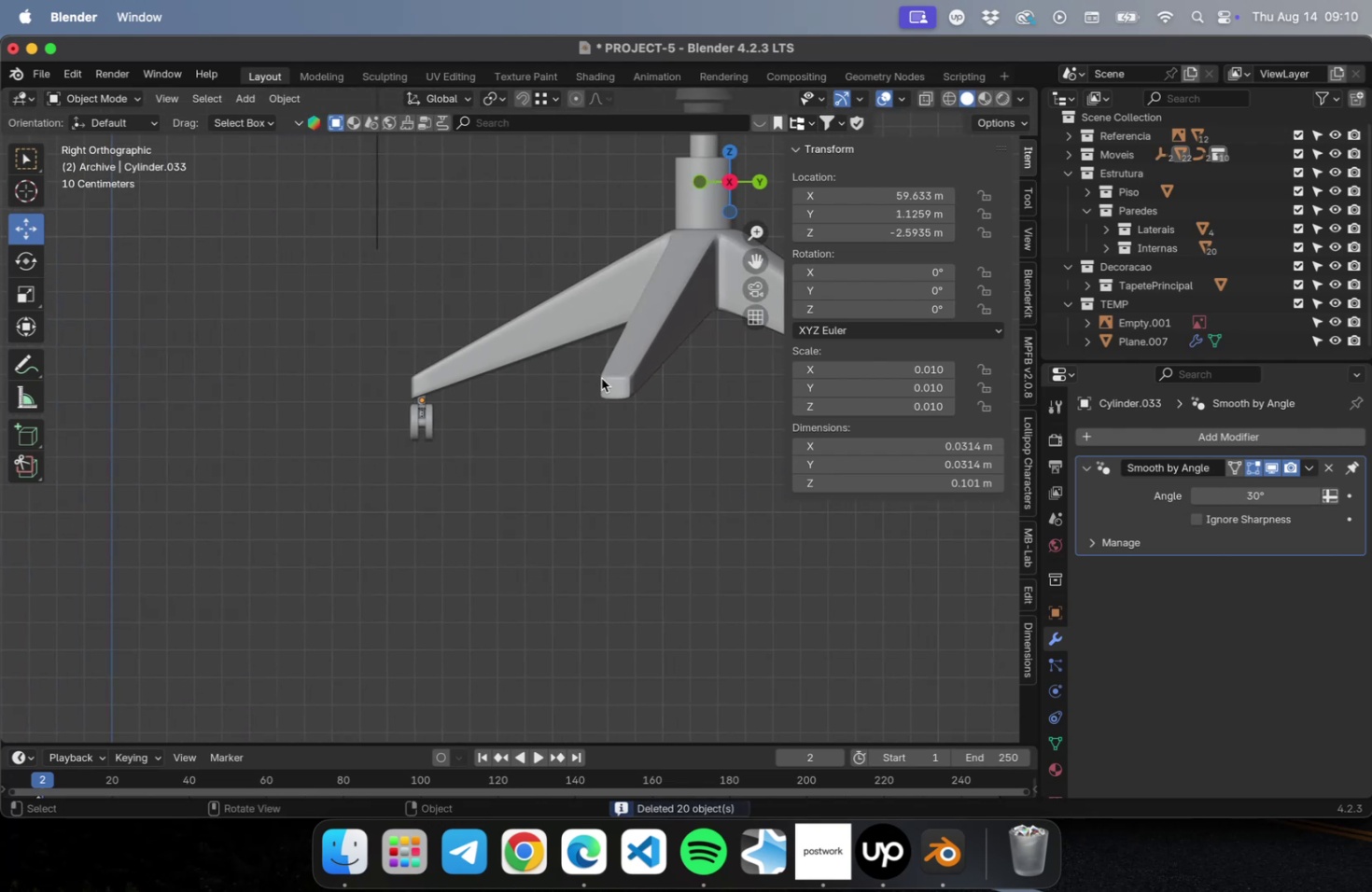 
left_click([635, 350])
 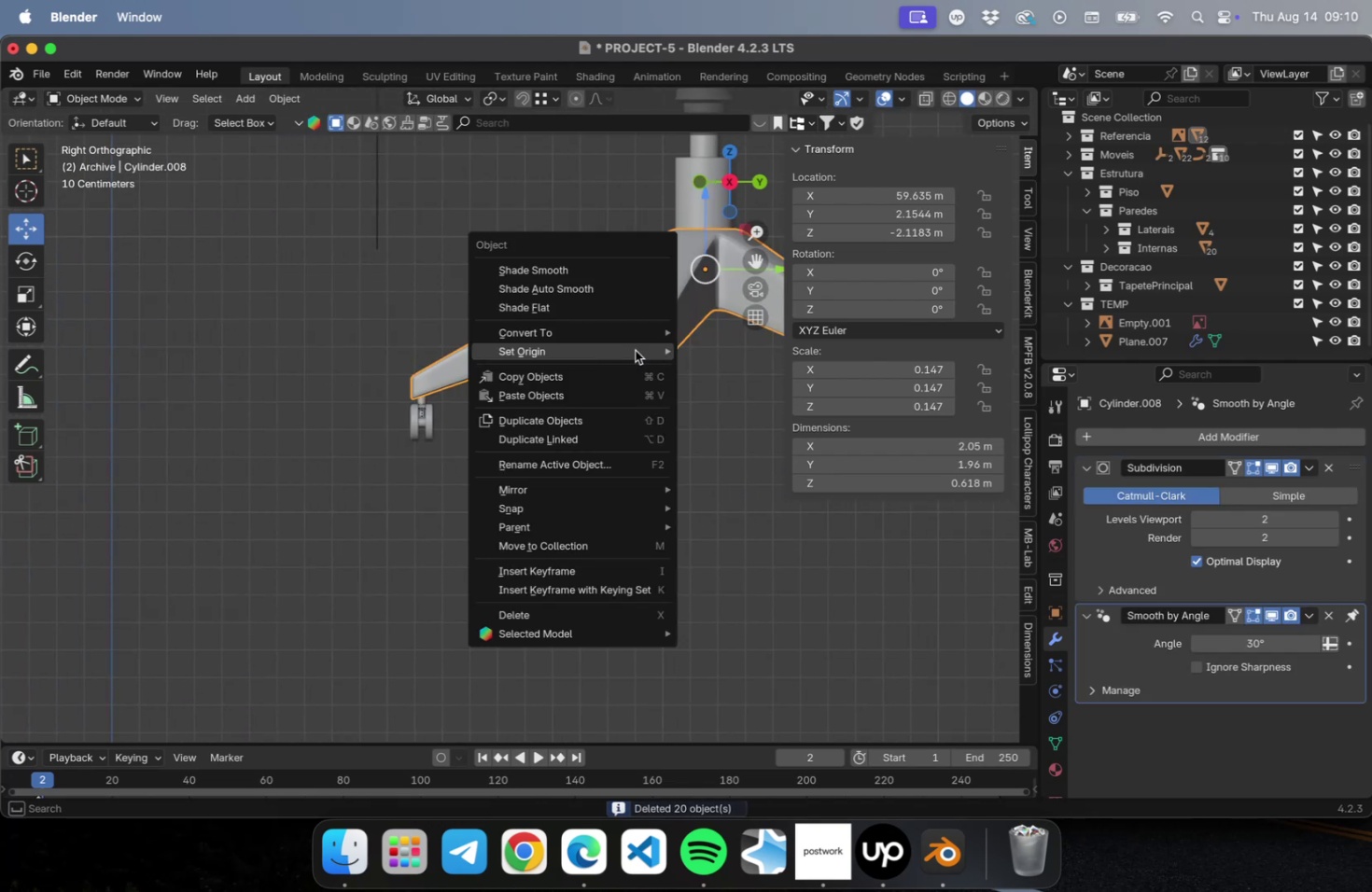 
right_click([635, 350])
 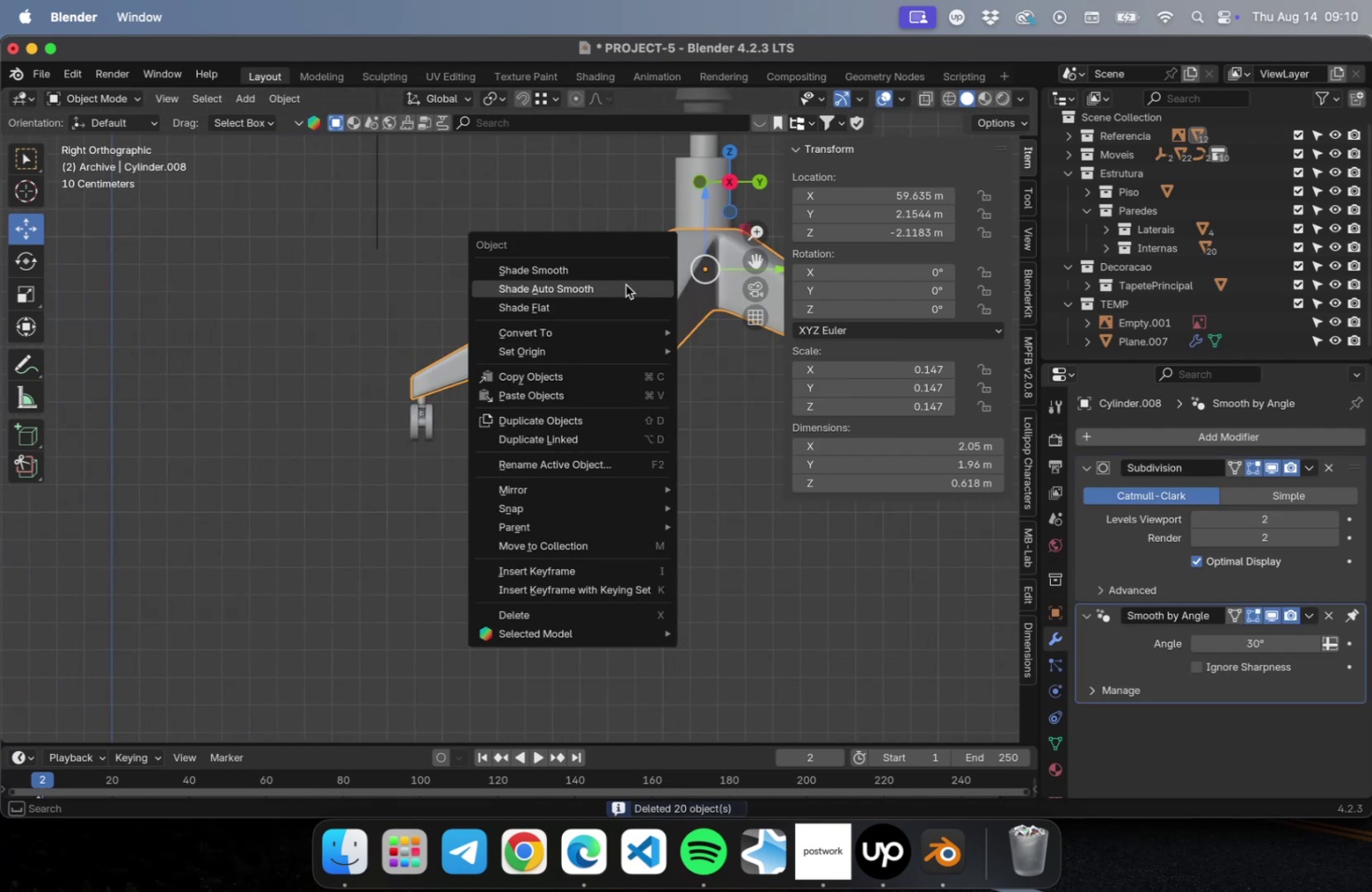 
left_click([624, 282])
 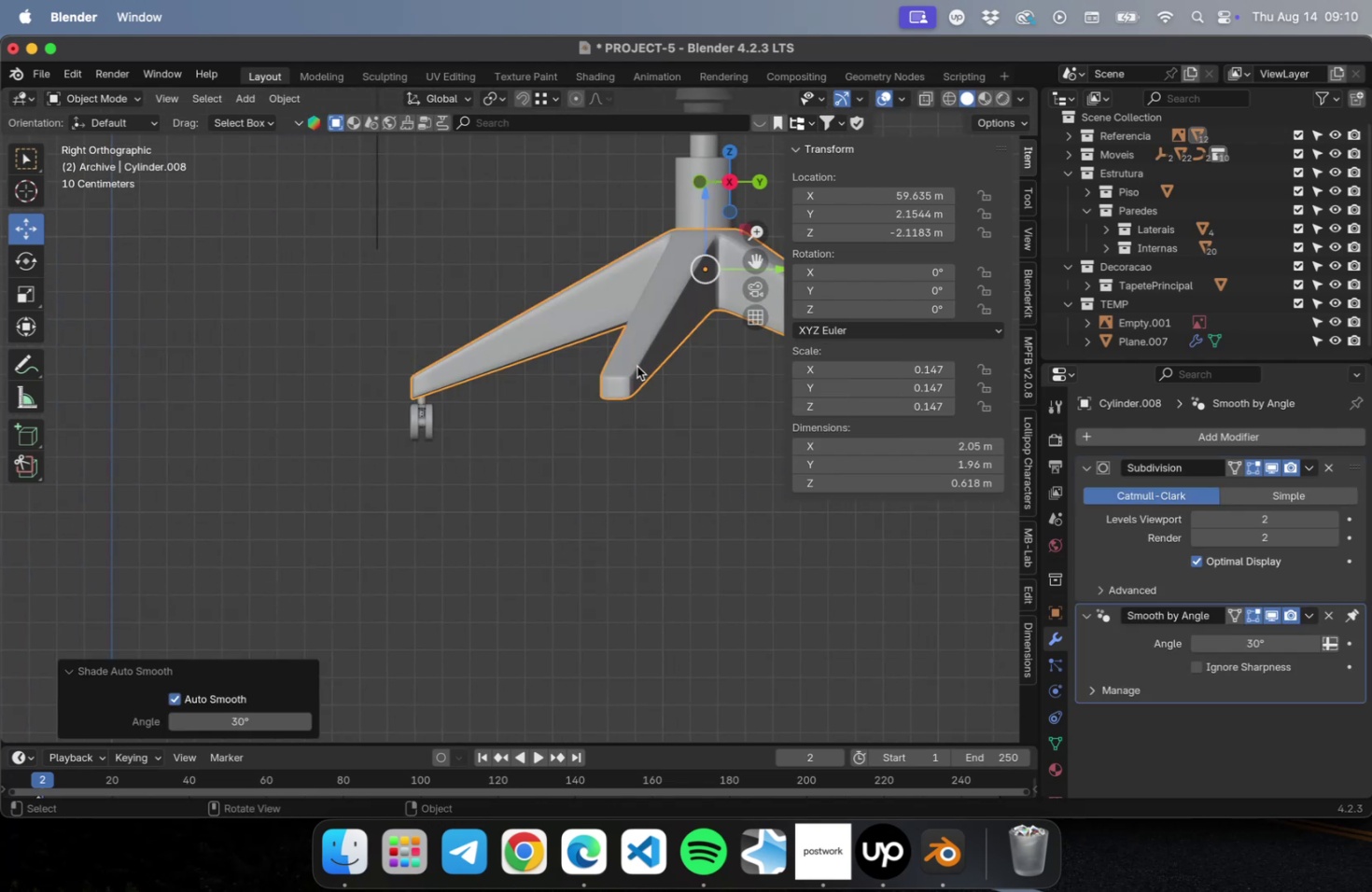 
key(Meta+CommandLeft)
 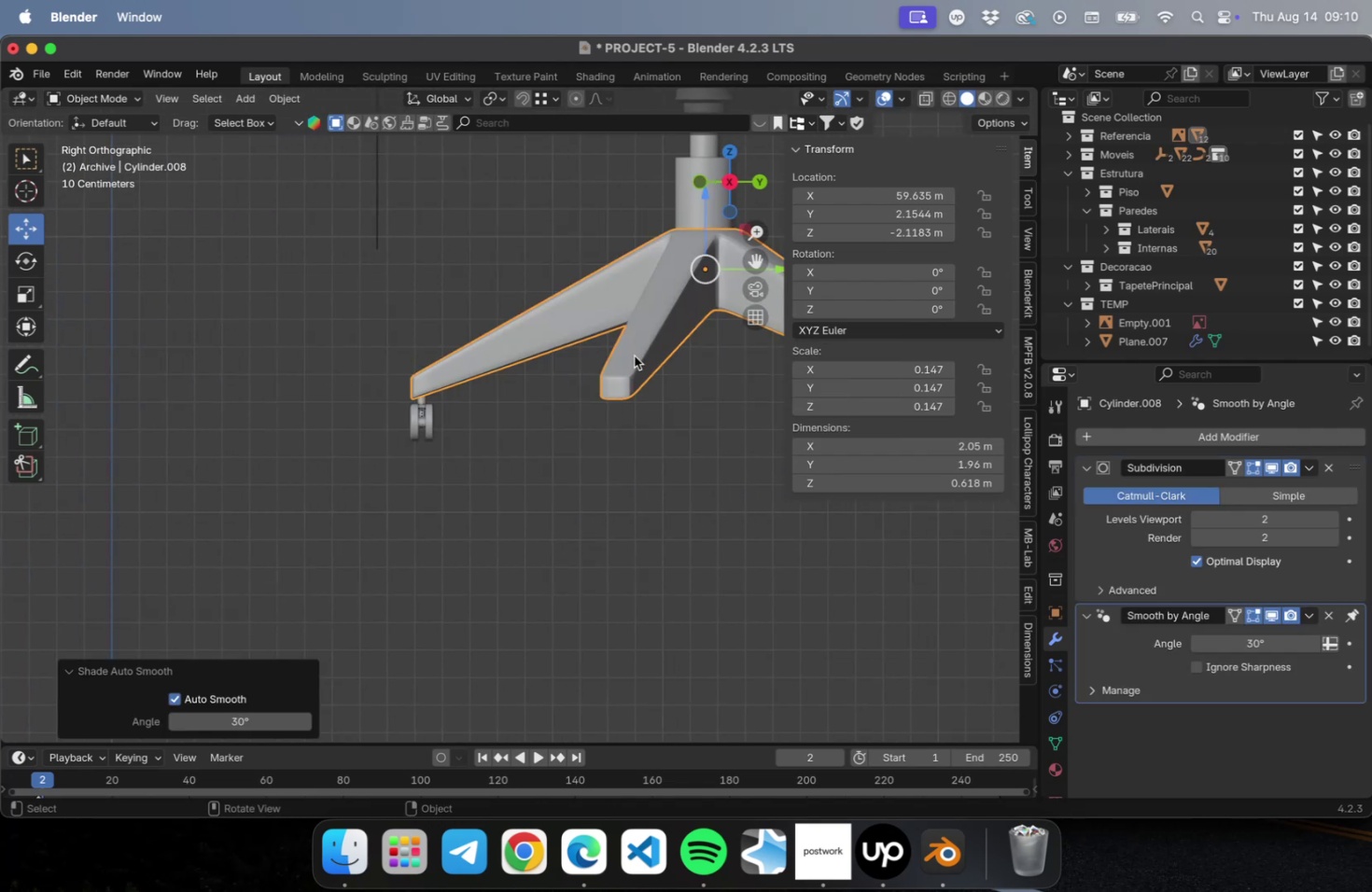 
key(Meta+3)
 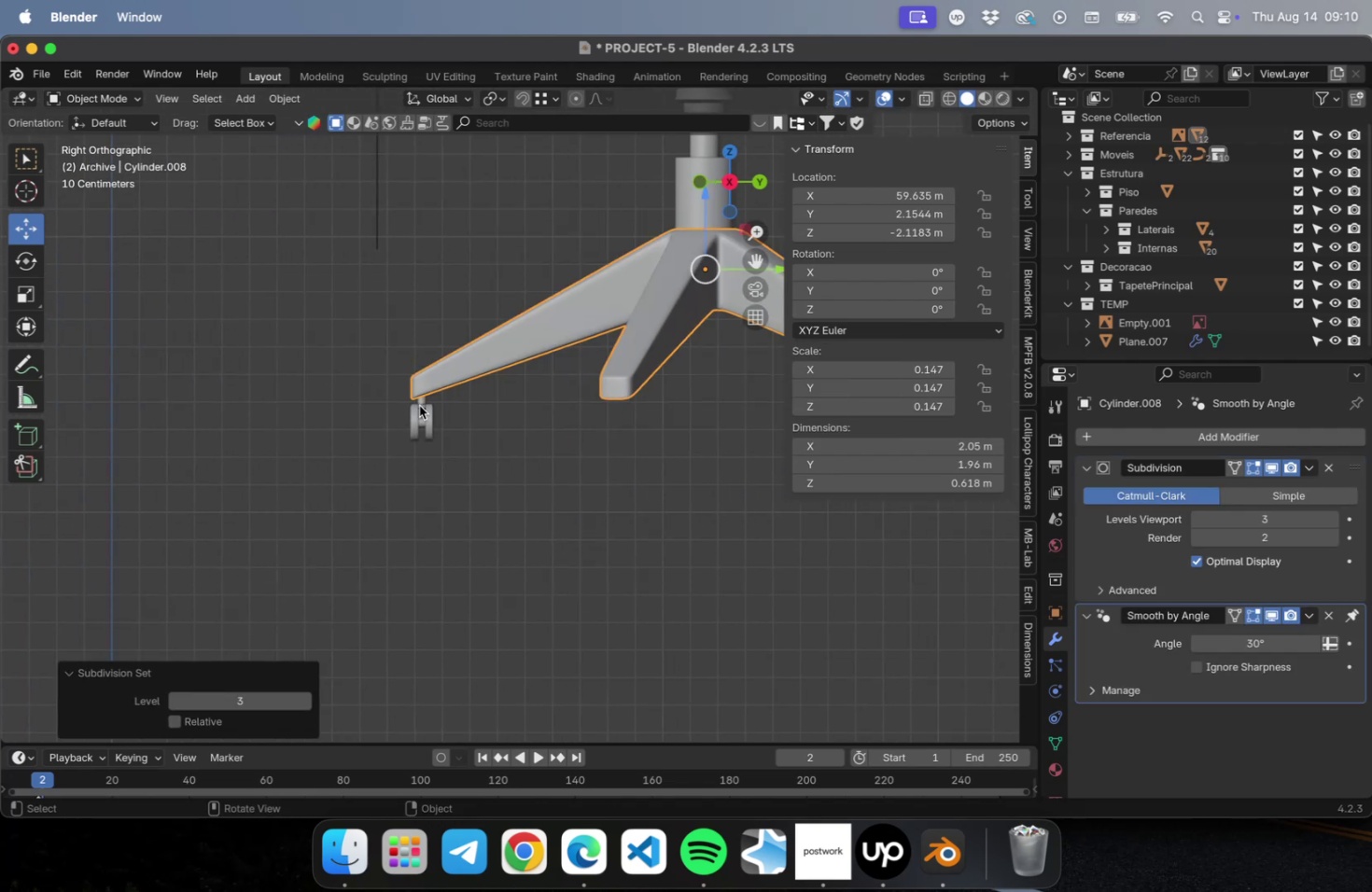 
left_click([423, 403])
 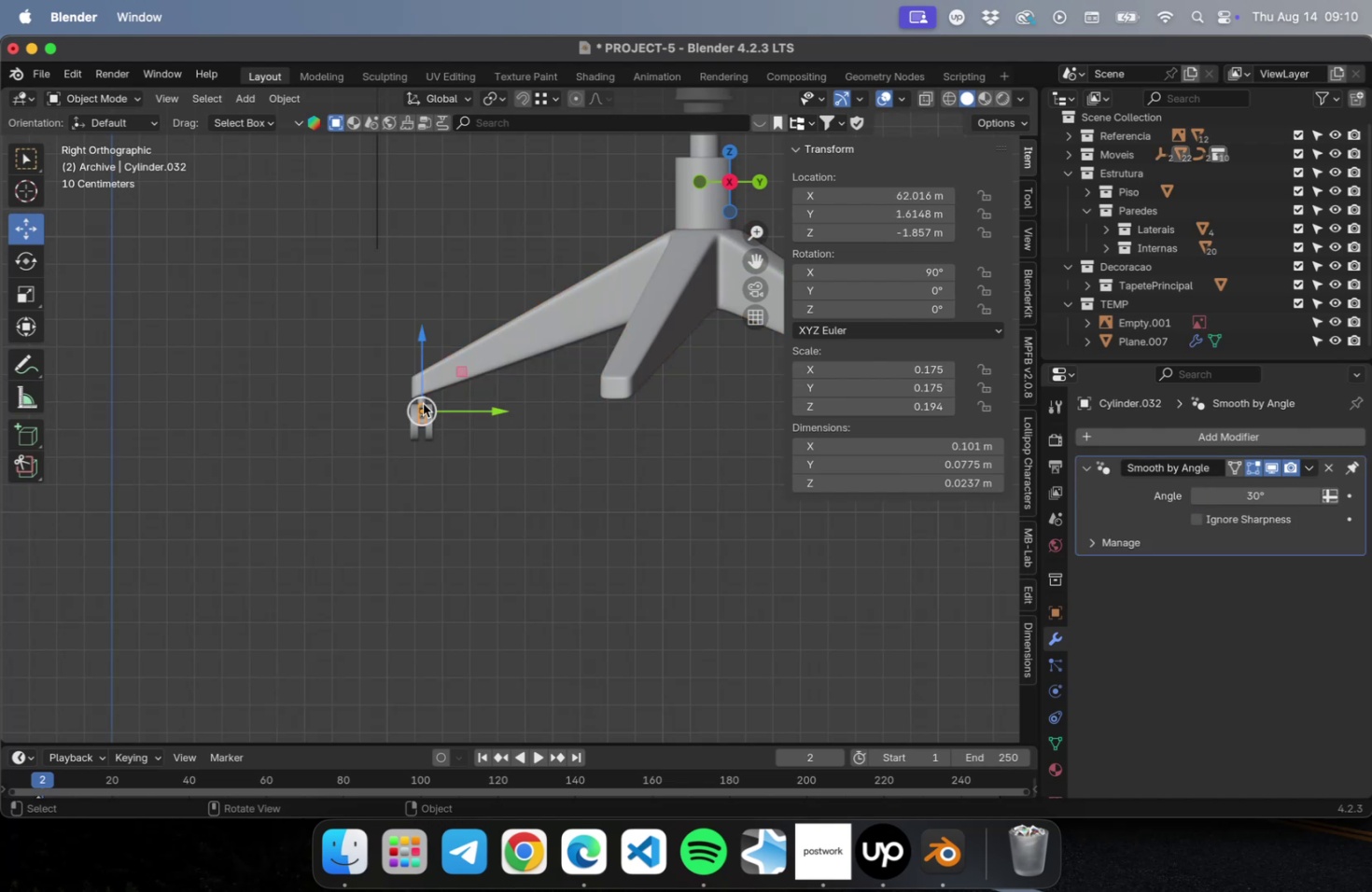 
scroll: coordinate [424, 407], scroll_direction: up, amount: 30.0
 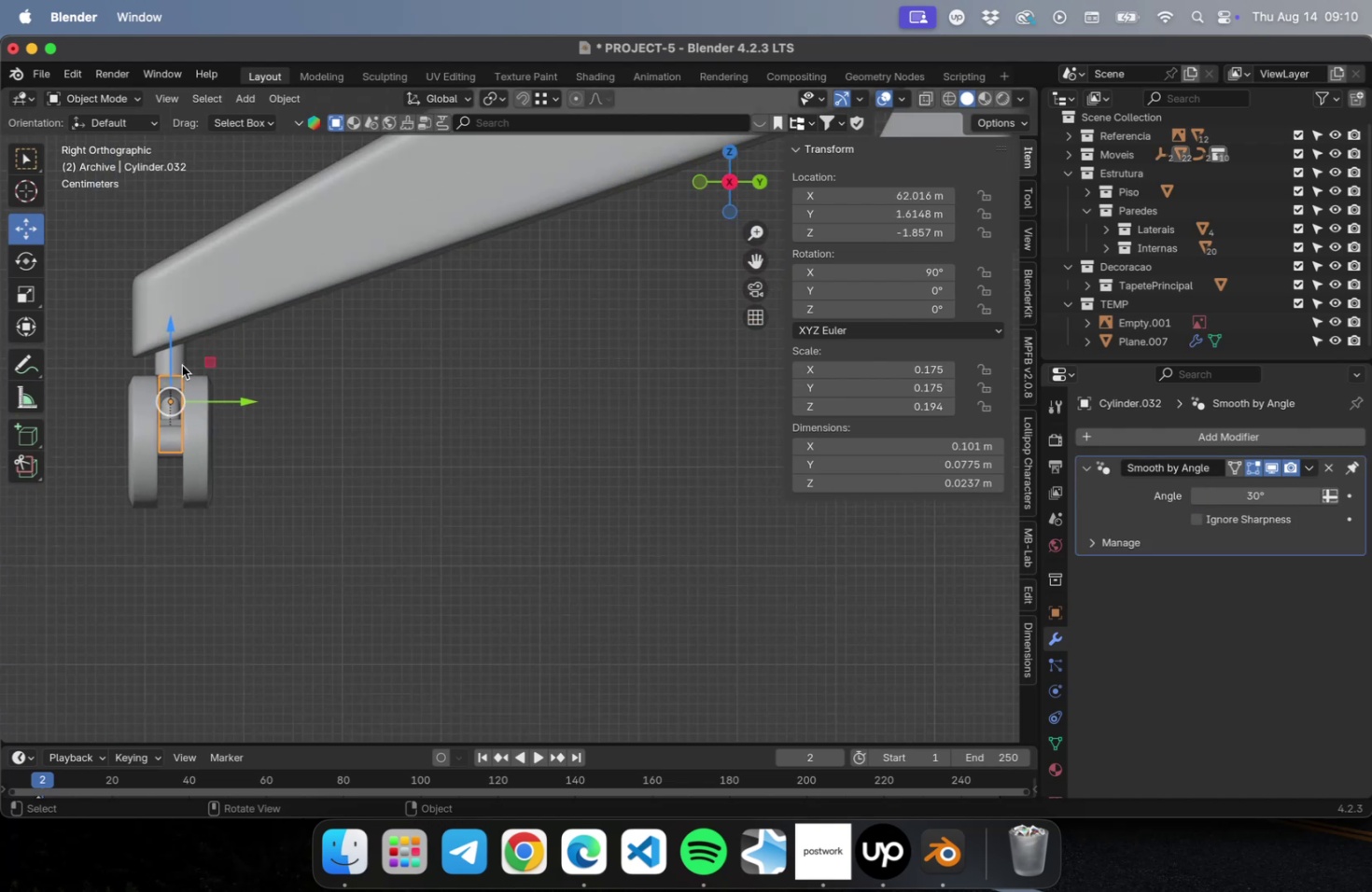 
left_click([181, 364])
 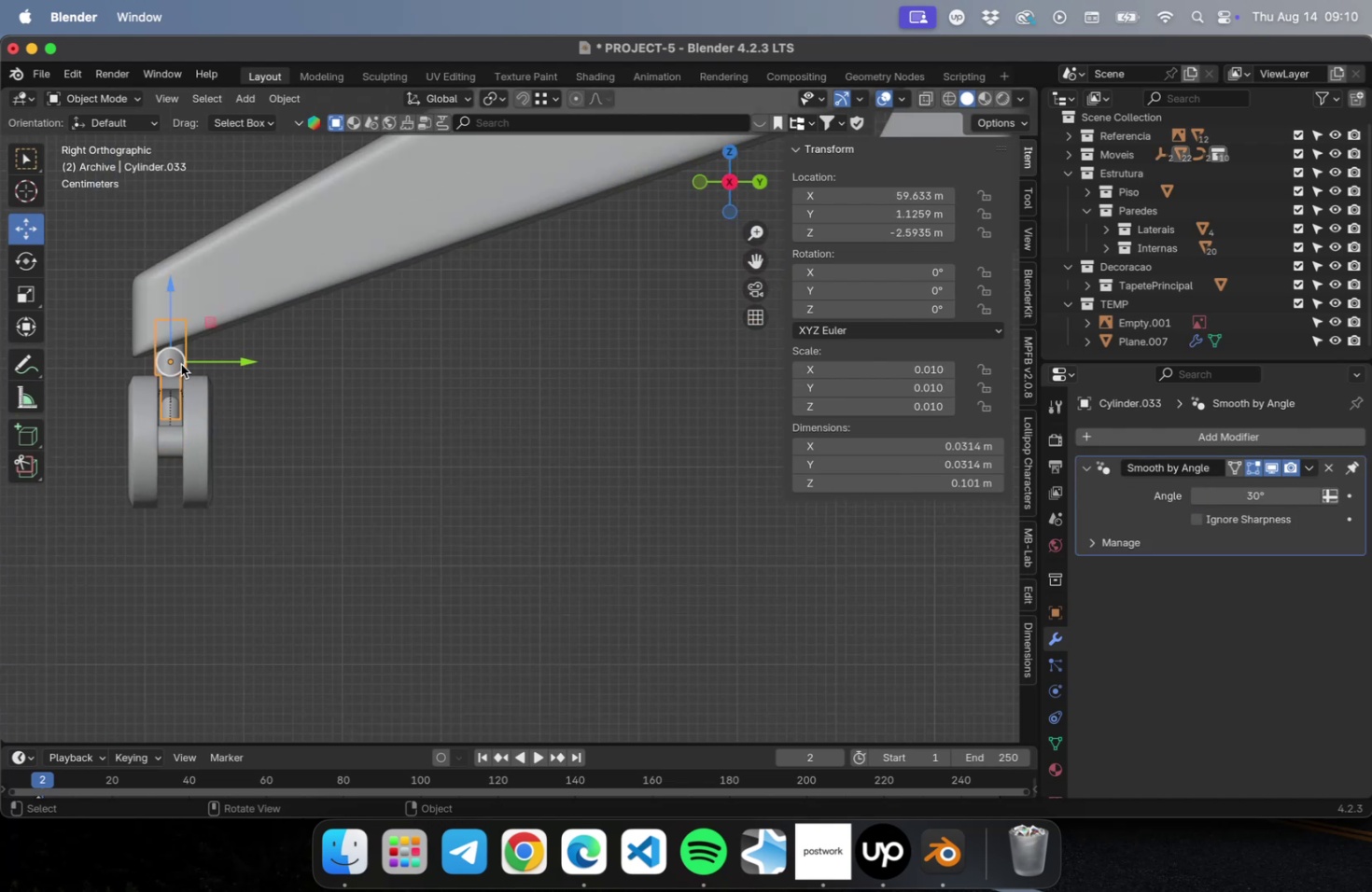 
key(S)
 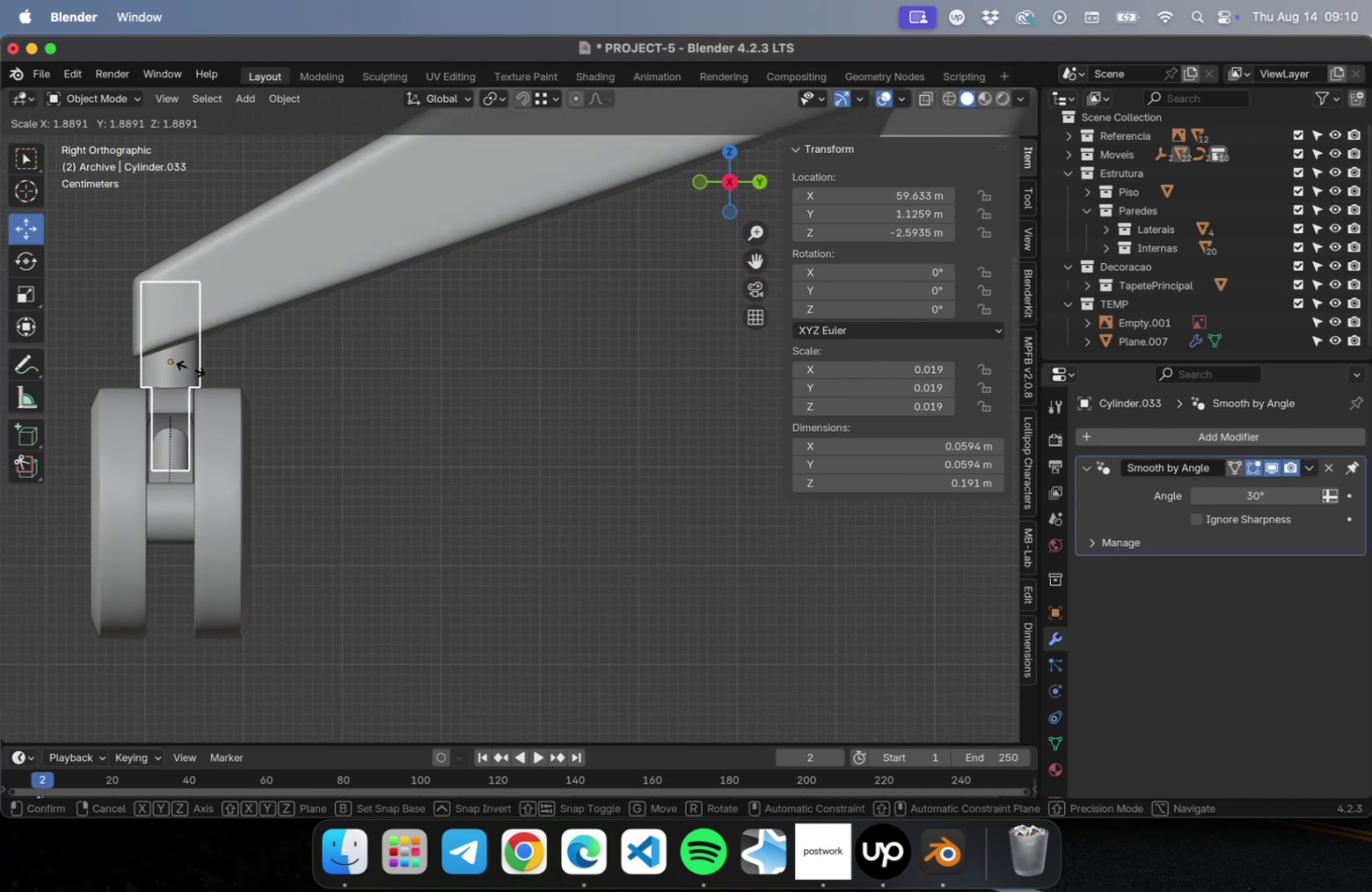 
left_click([189, 369])
 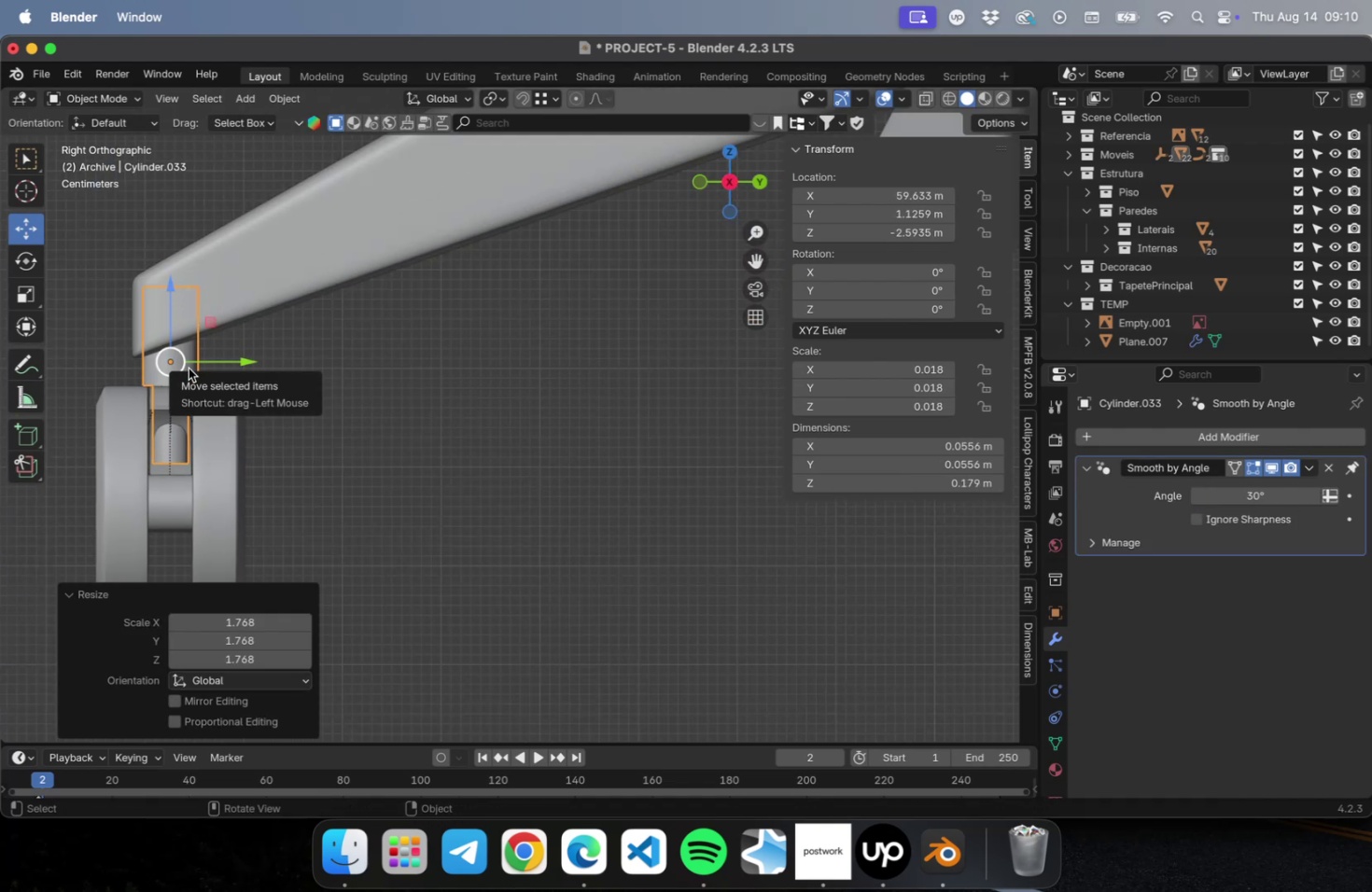 
scroll: coordinate [169, 393], scroll_direction: down, amount: 46.0
 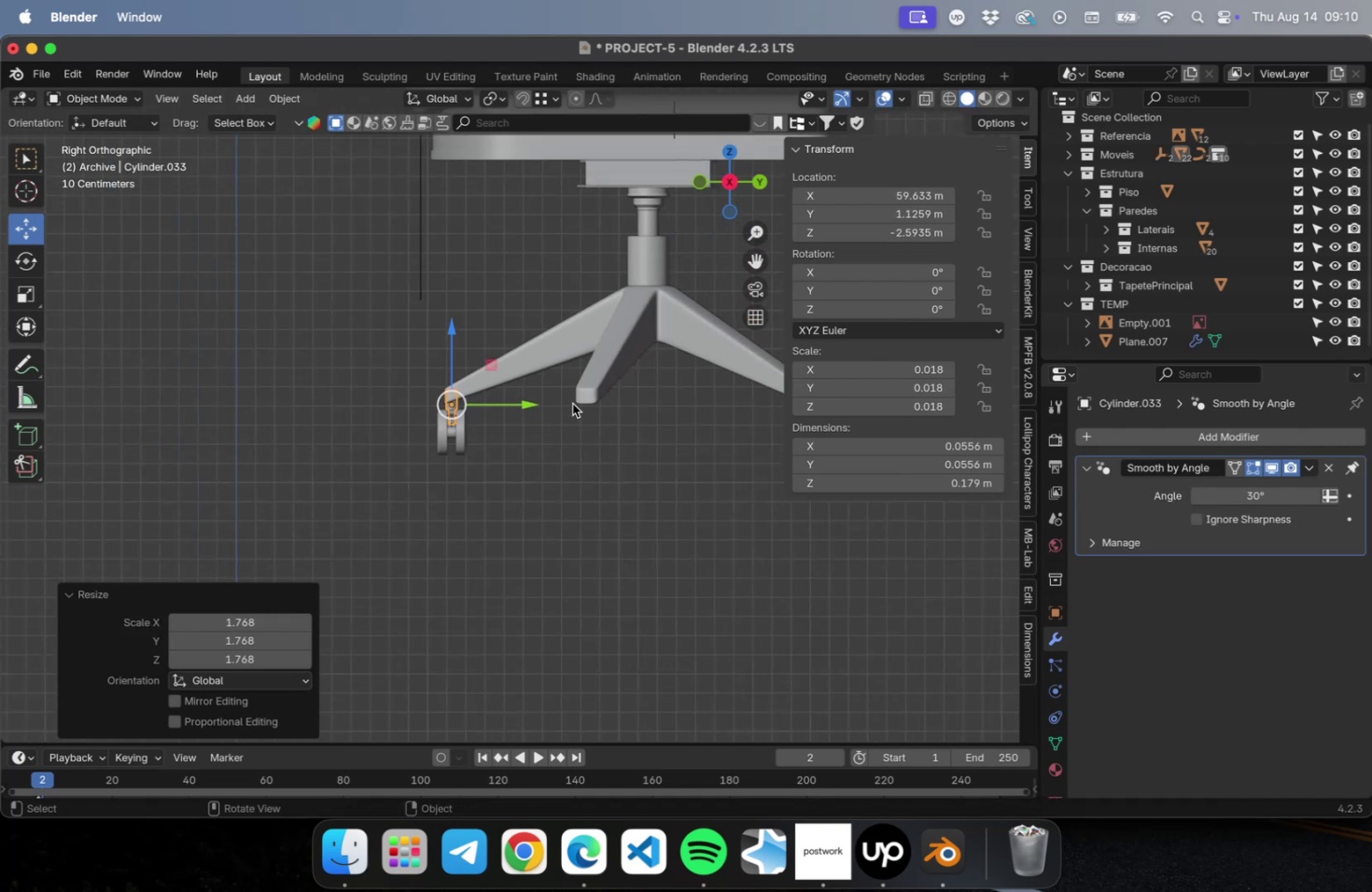 
left_click([572, 404])
 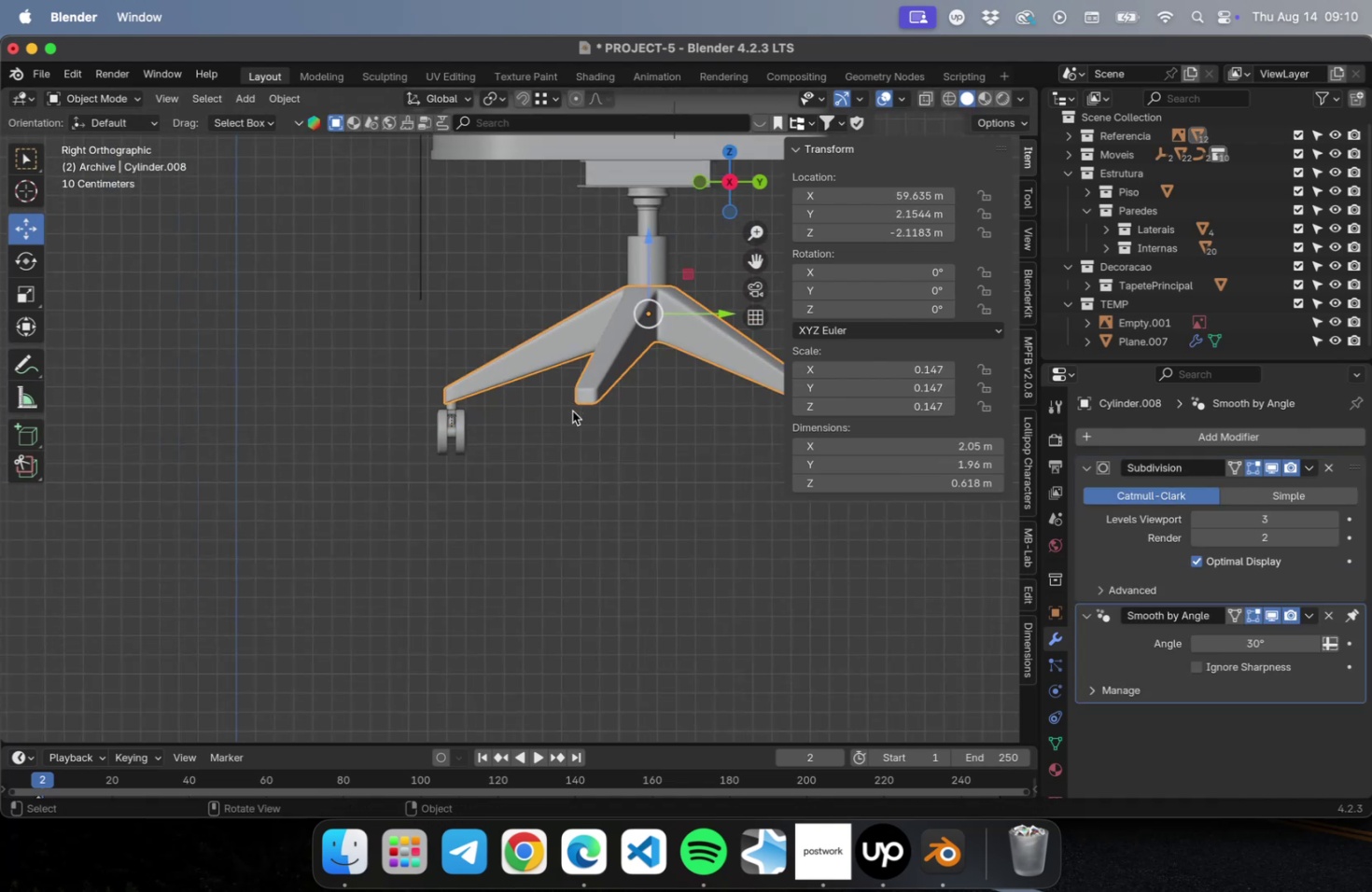 
hold_key(key=ShiftLeft, duration=0.41)
 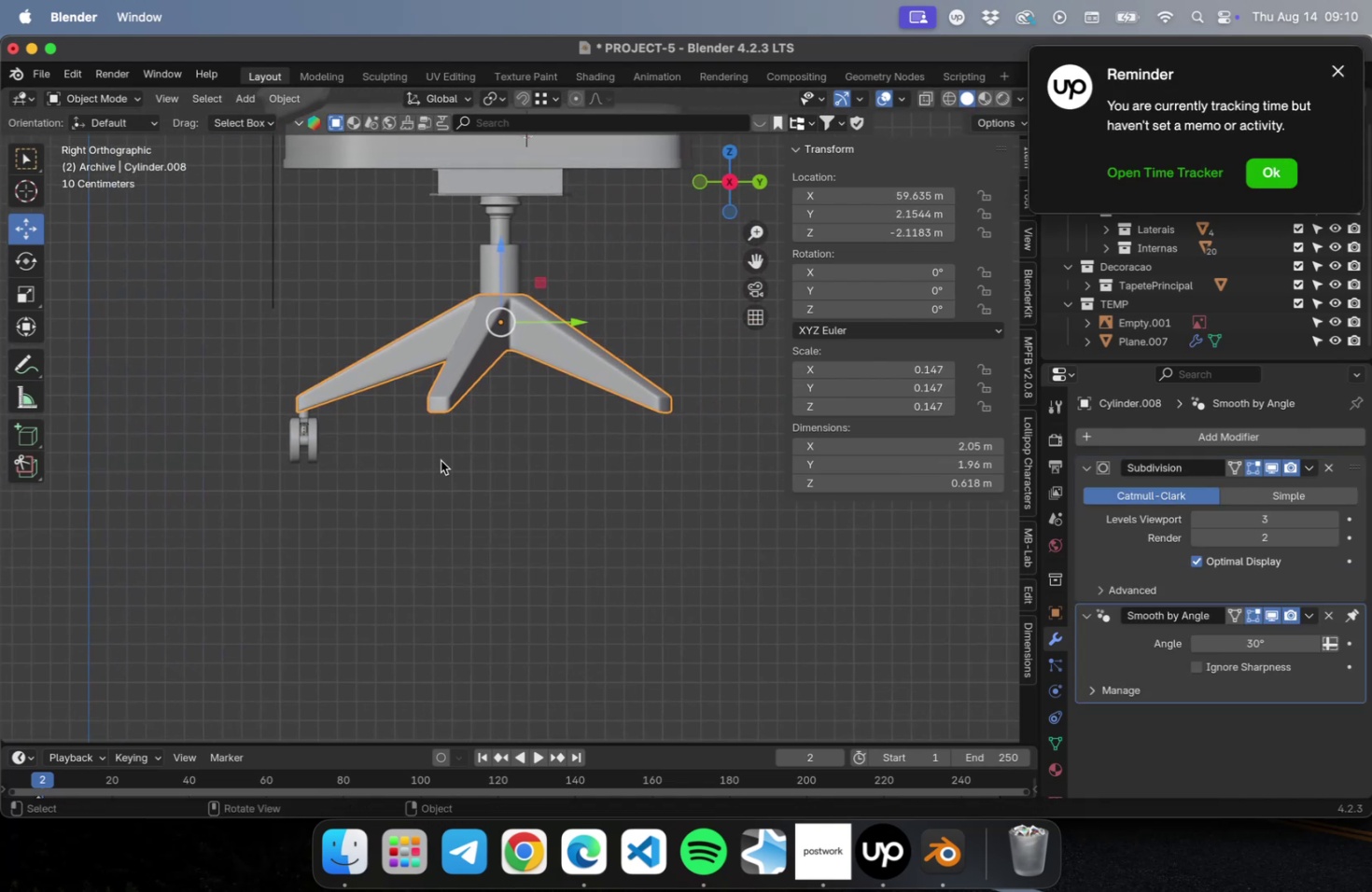 
hold_key(key=ShiftLeft, duration=0.82)
 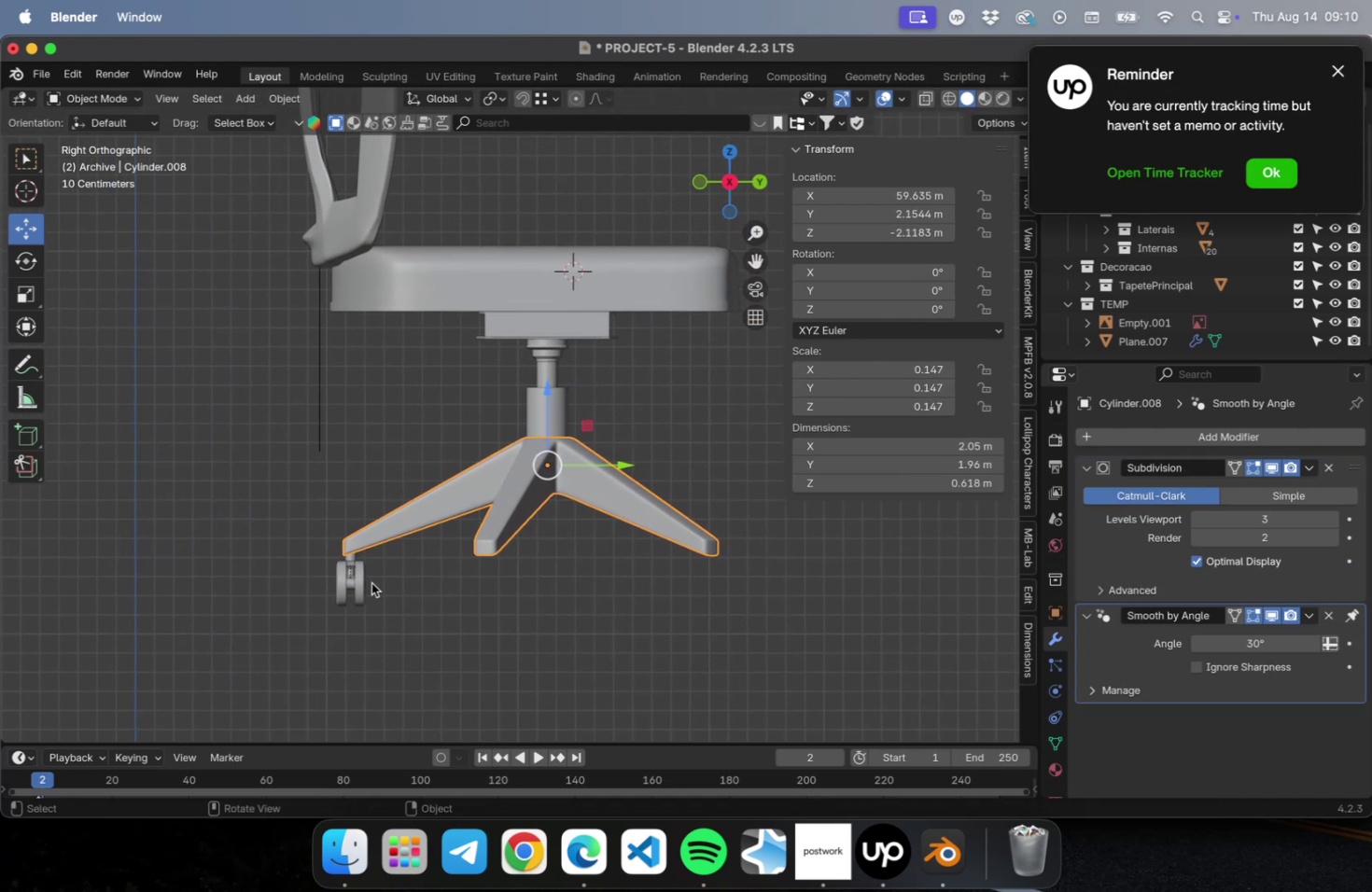 
scroll: coordinate [358, 589], scroll_direction: up, amount: 2.0
 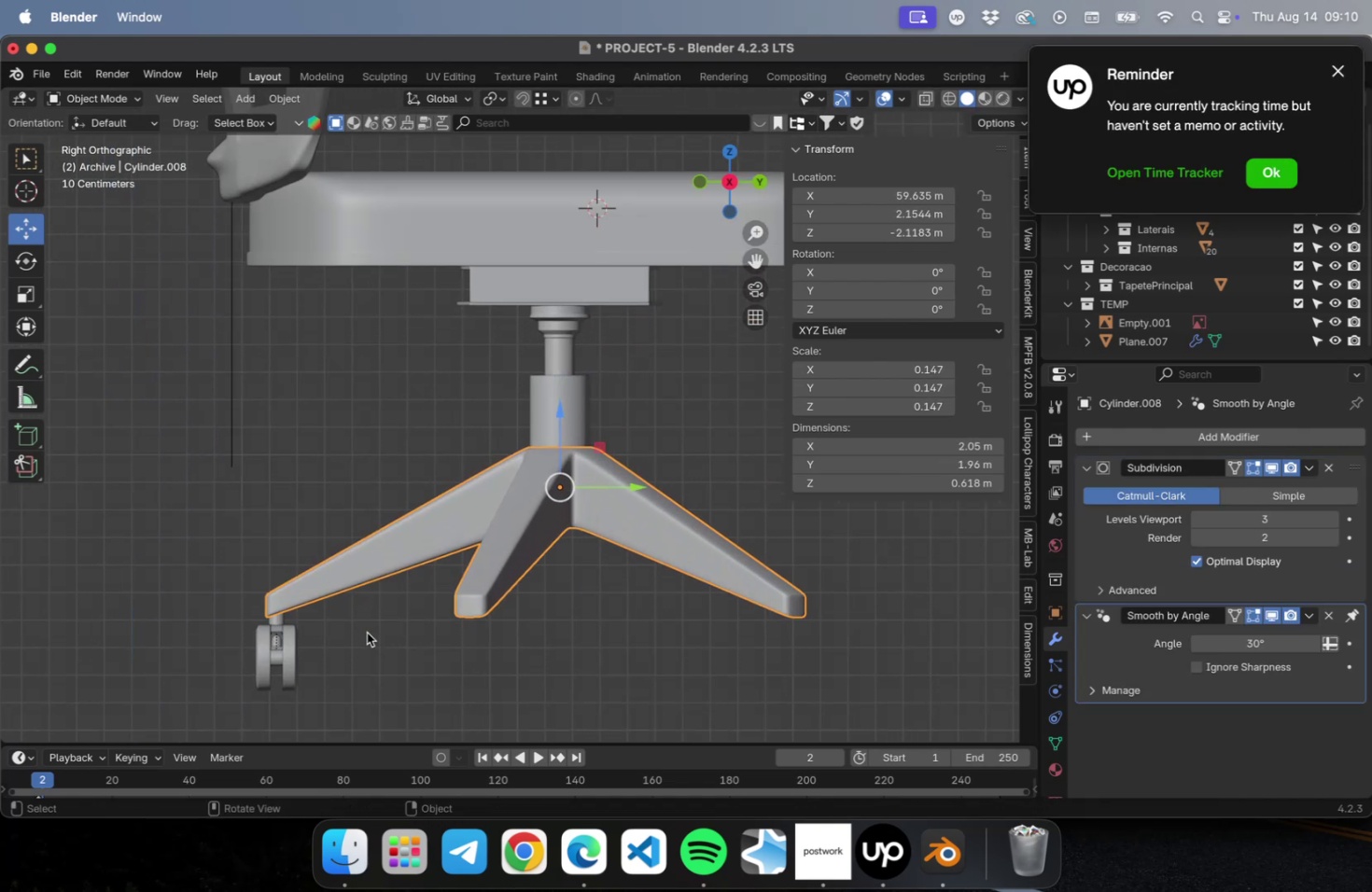 
hold_key(key=ShiftLeft, duration=0.77)
 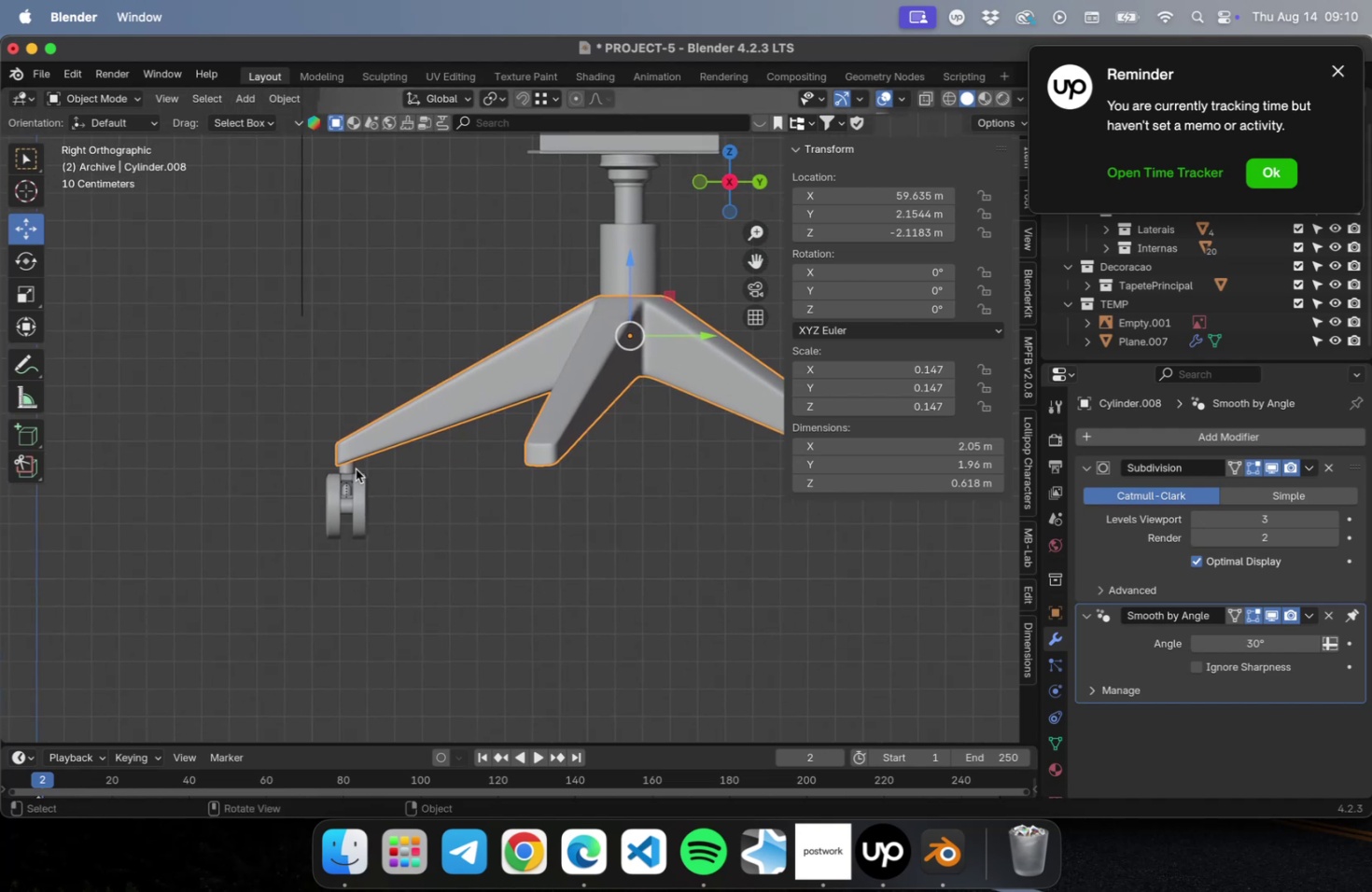 
scroll: coordinate [354, 468], scroll_direction: up, amount: 10.0
 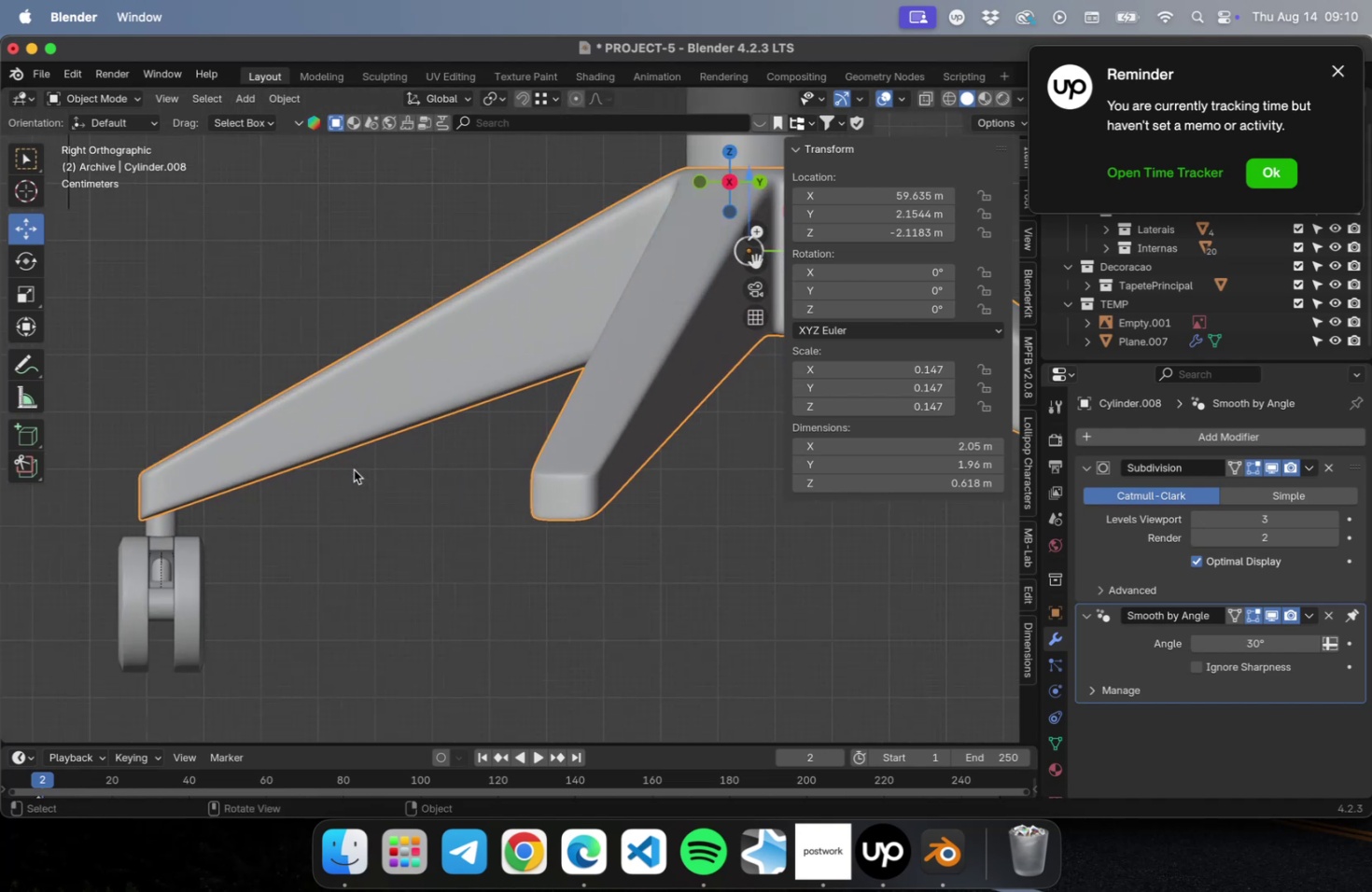 
hold_key(key=ShiftLeft, duration=0.41)
 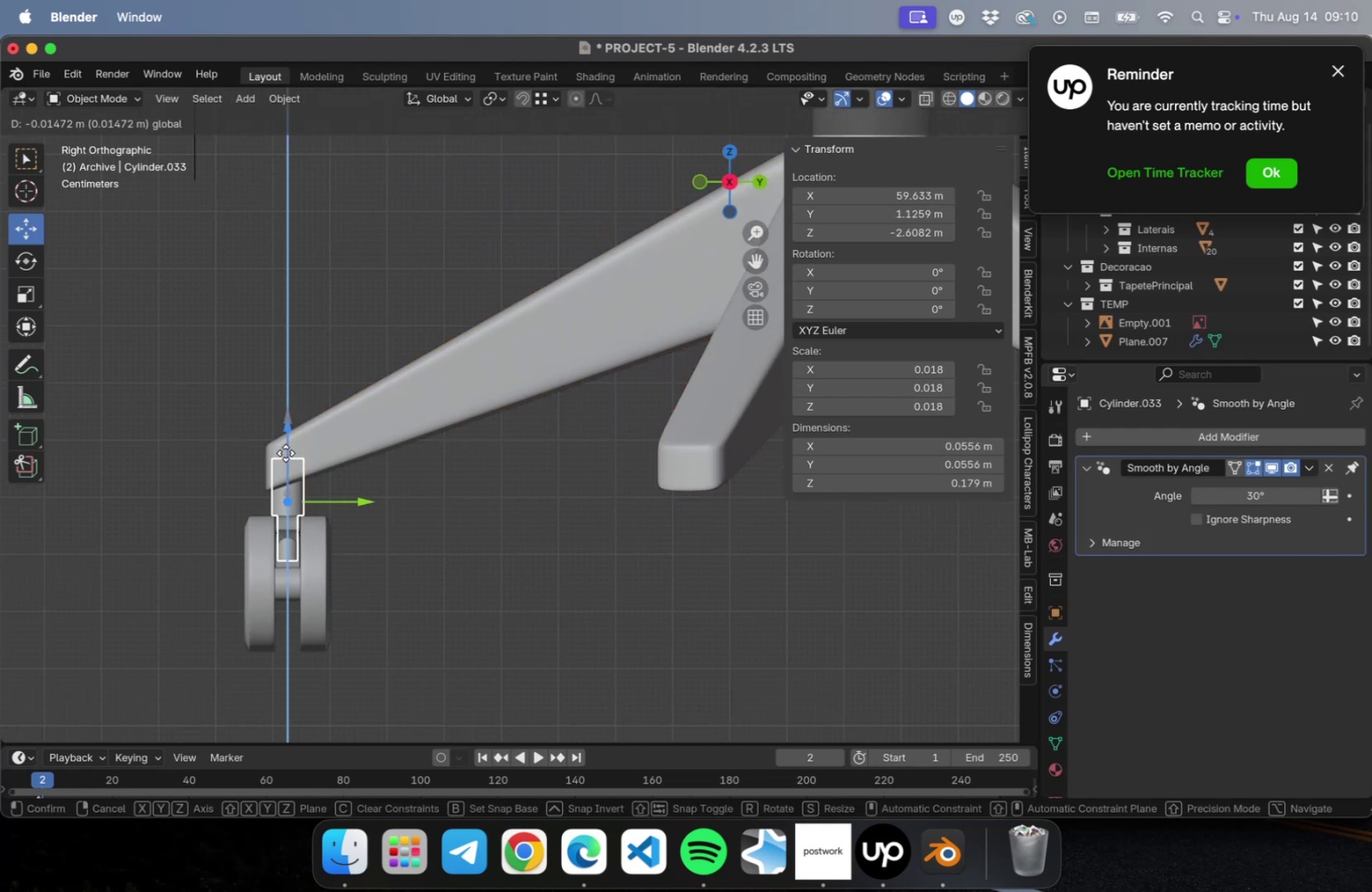 
key(Meta+CommandLeft)
 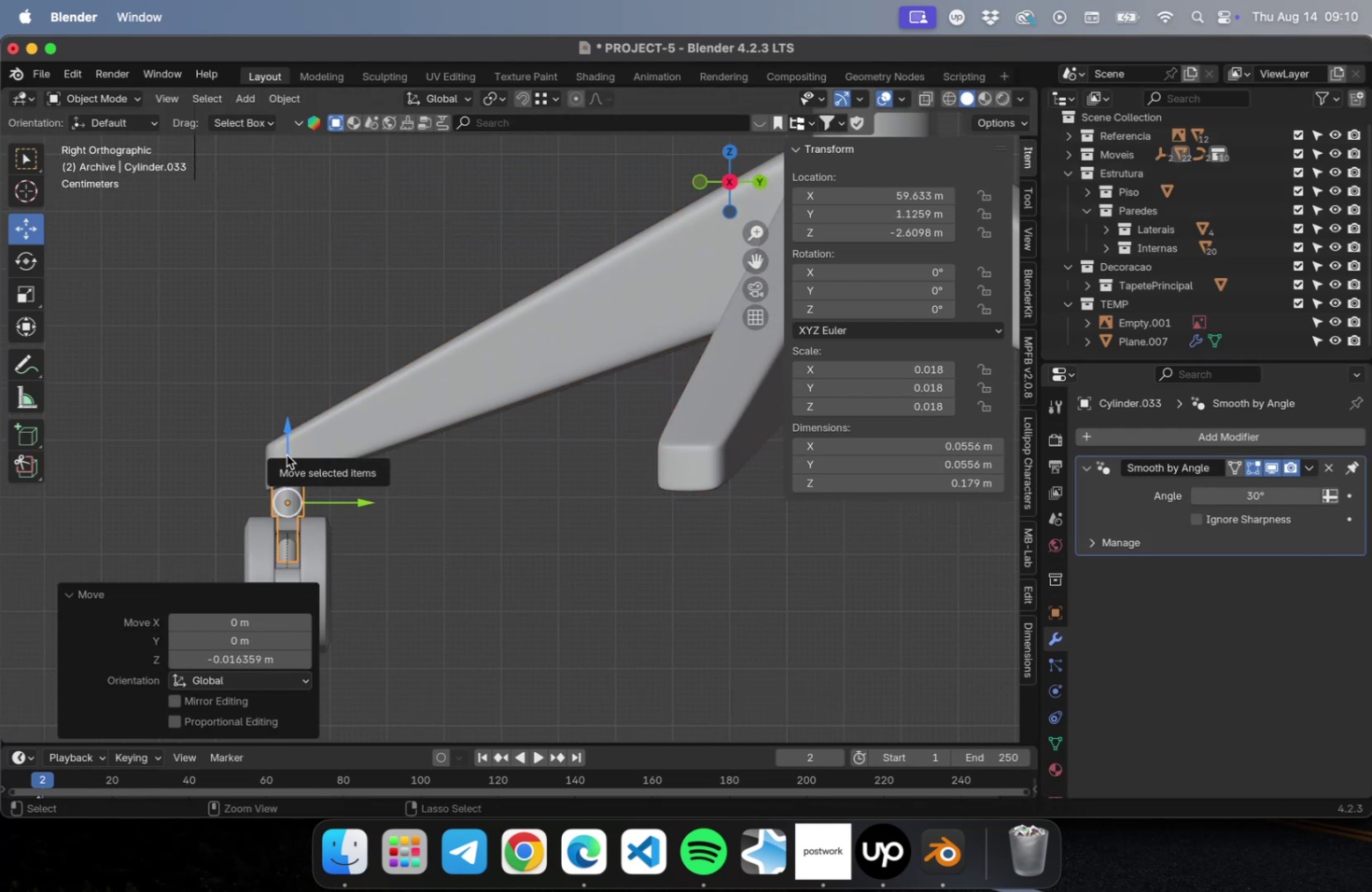 
key(Meta+S)
 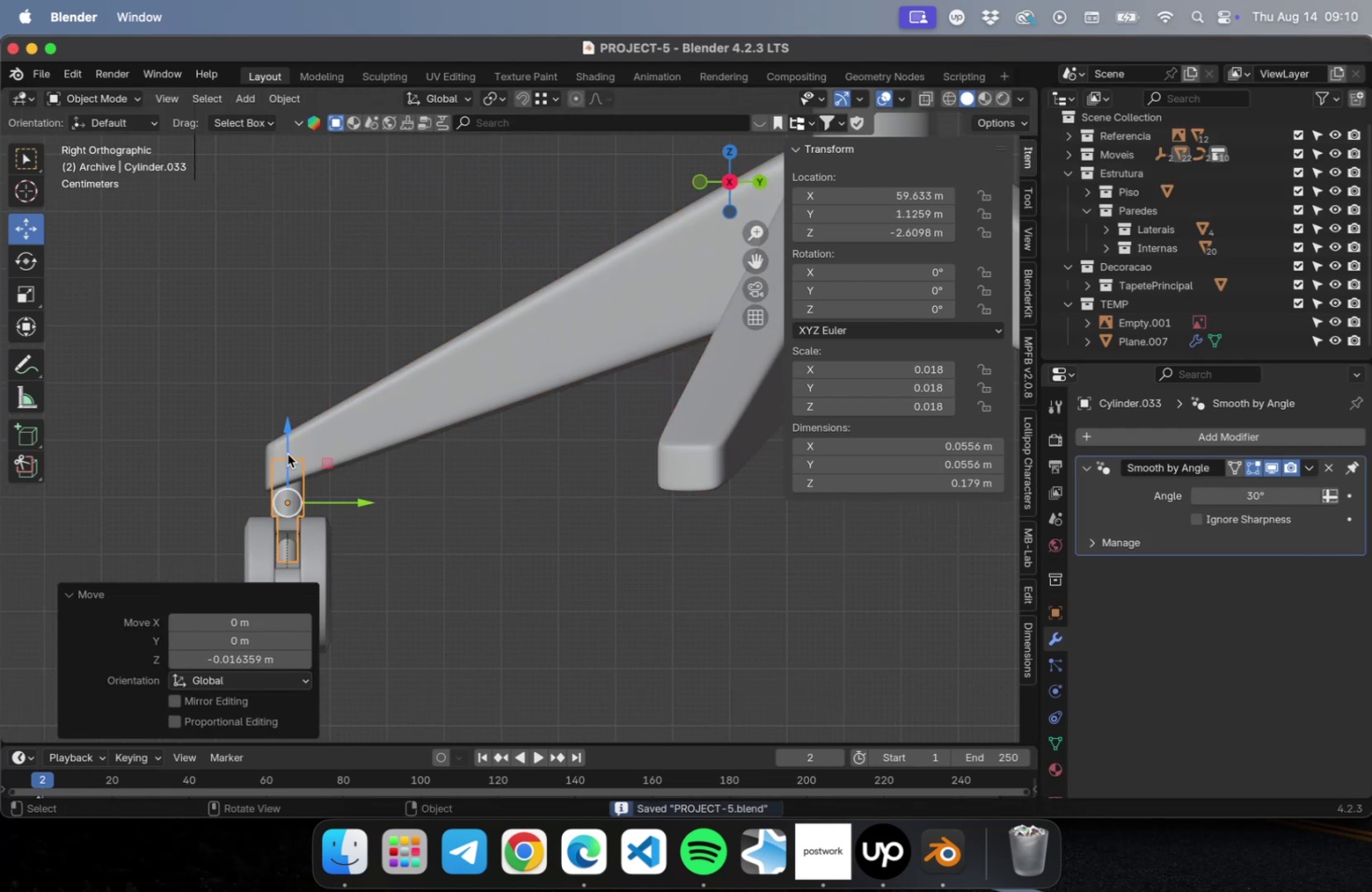 
key(NumLock)
 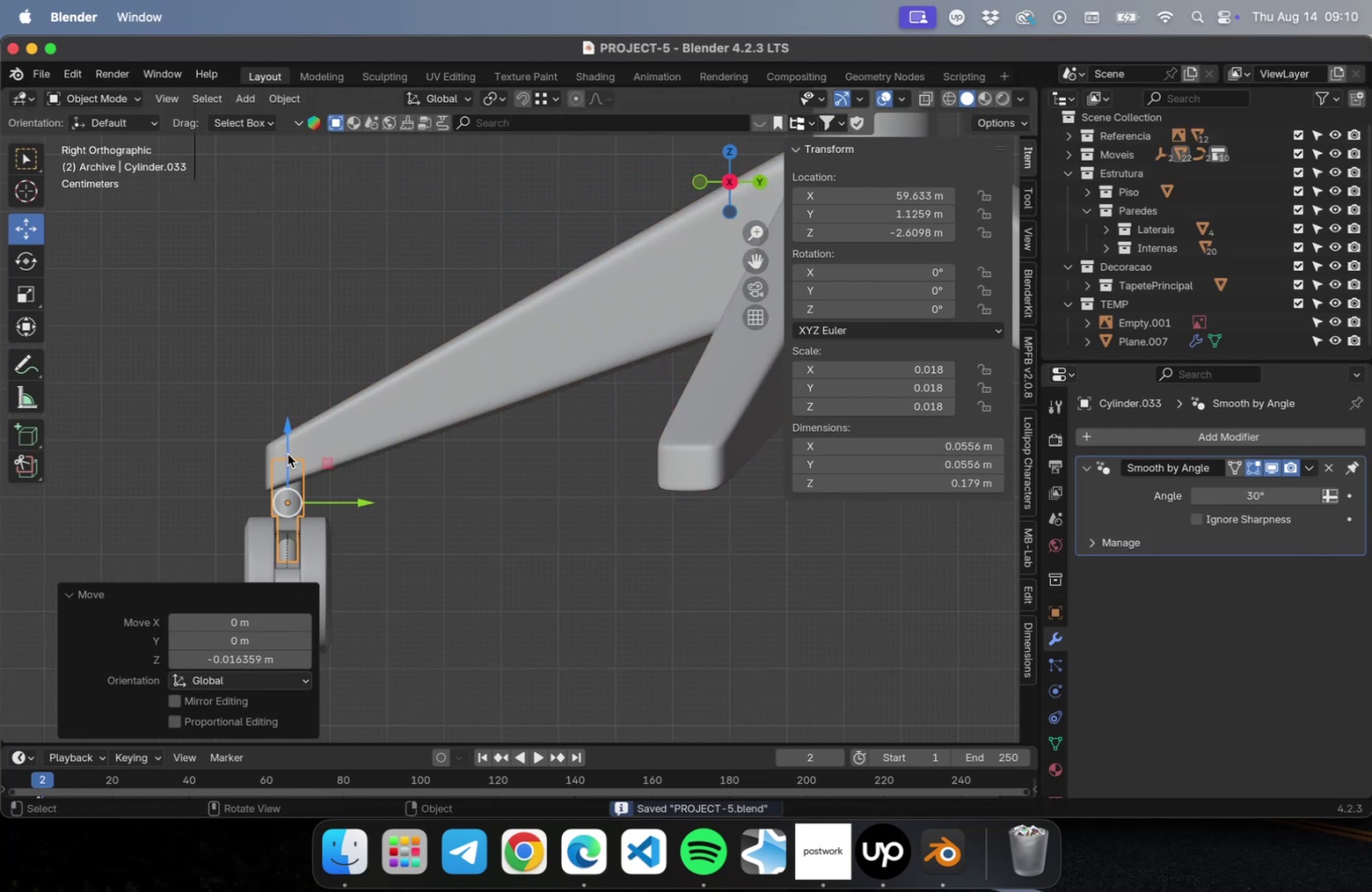 
key(Numpad7)
 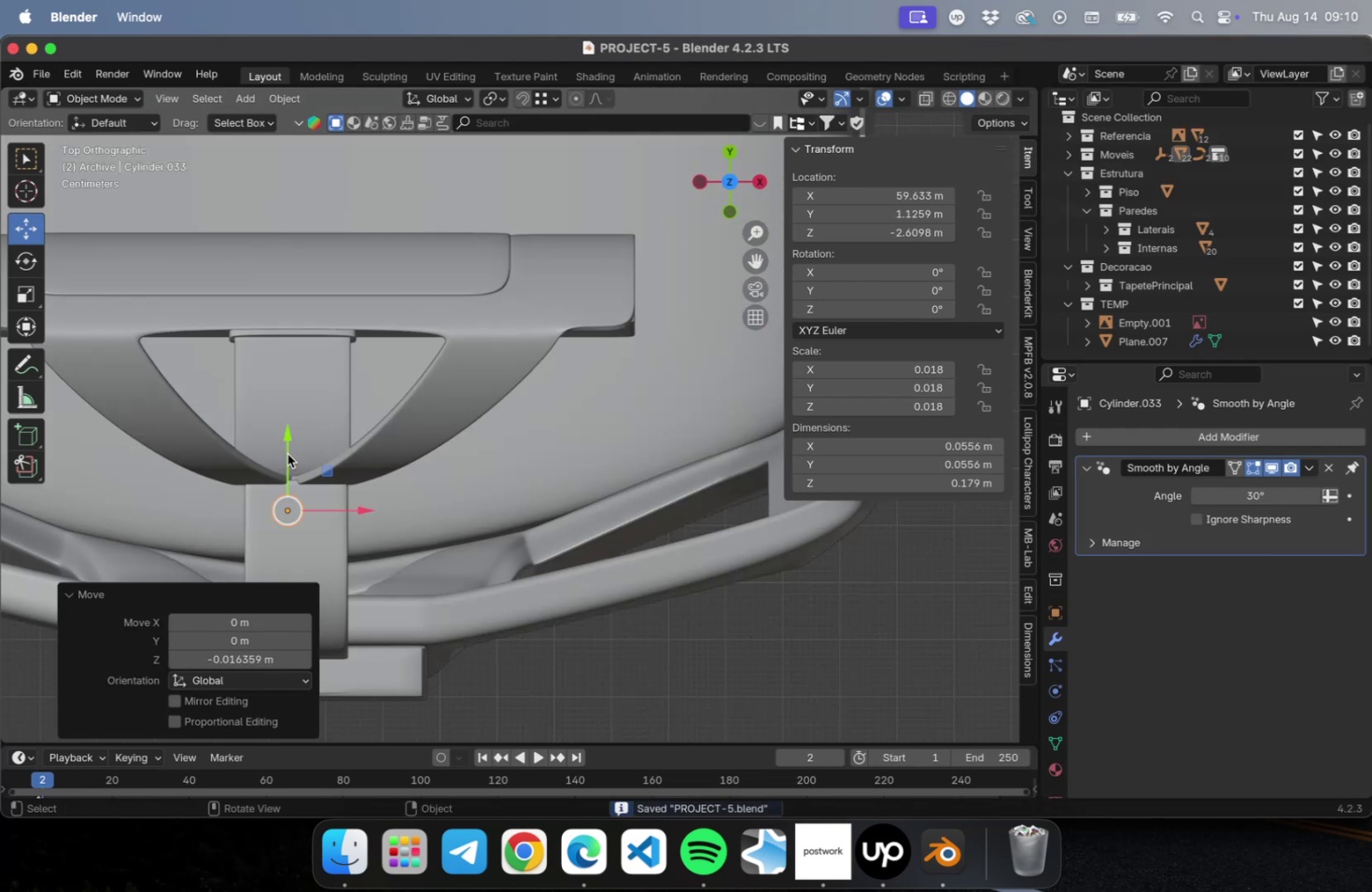 
scroll: coordinate [399, 439], scroll_direction: down, amount: 5.0
 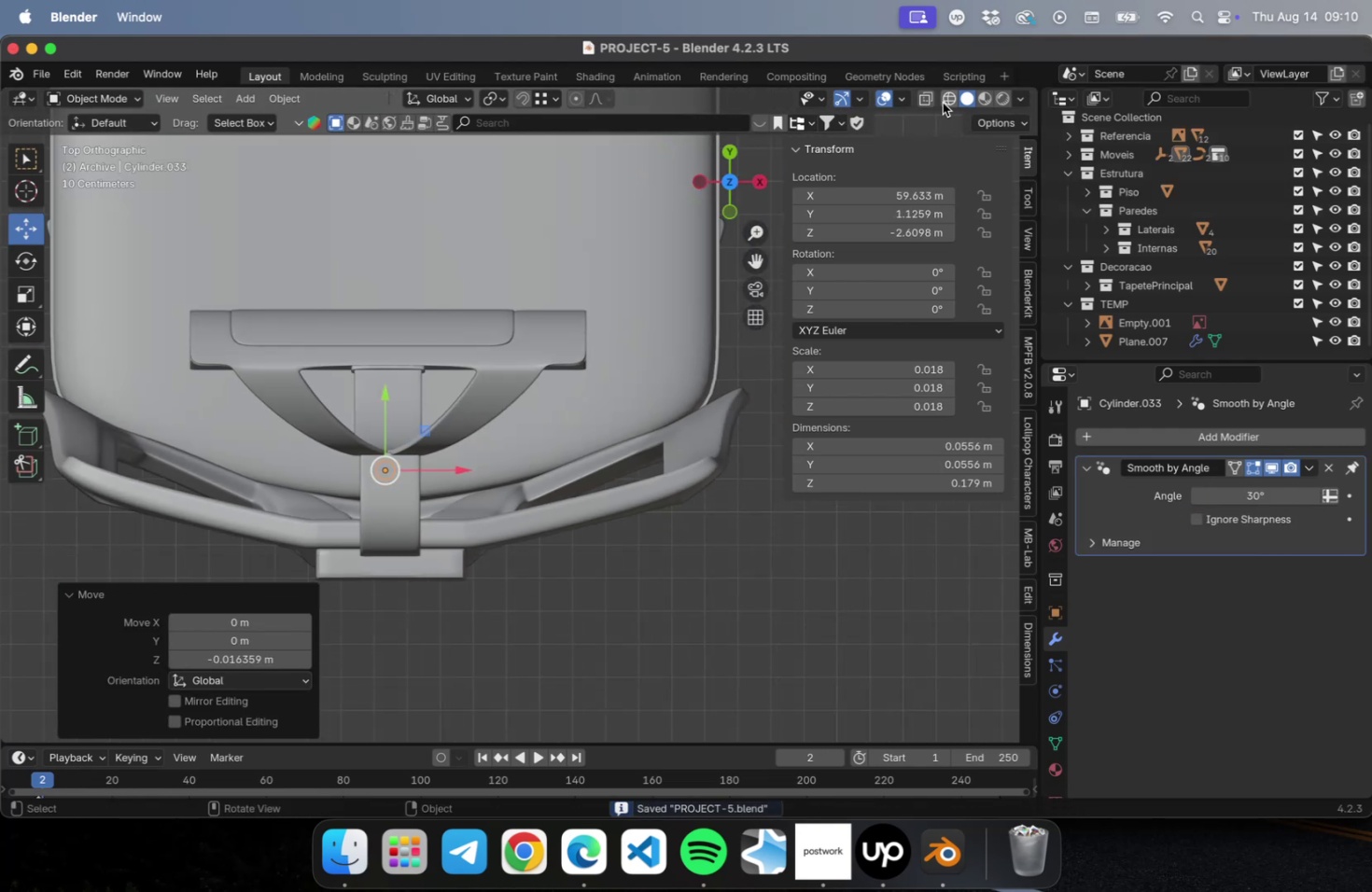 
left_click([949, 99])
 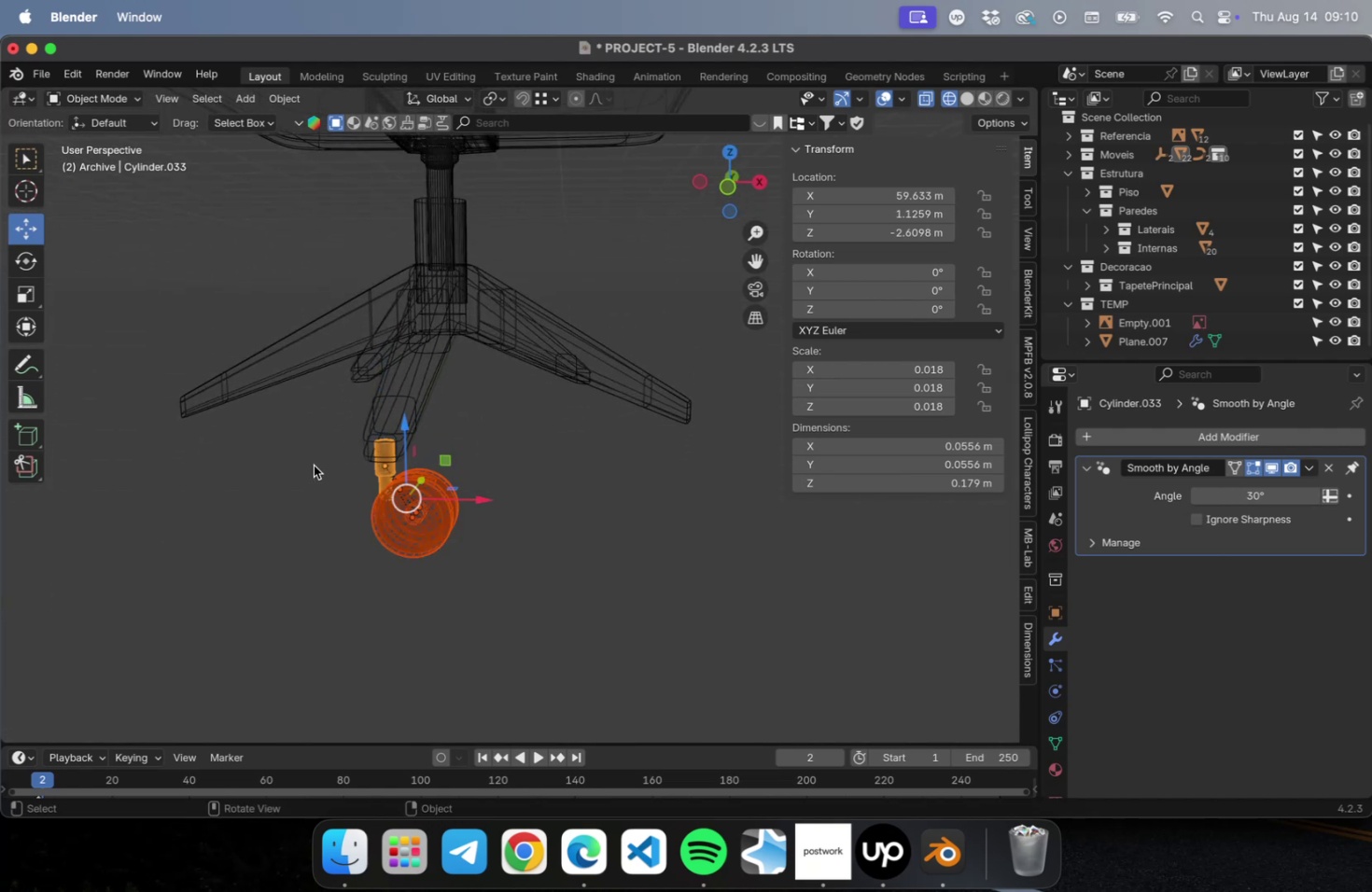 
wait(6.53)
 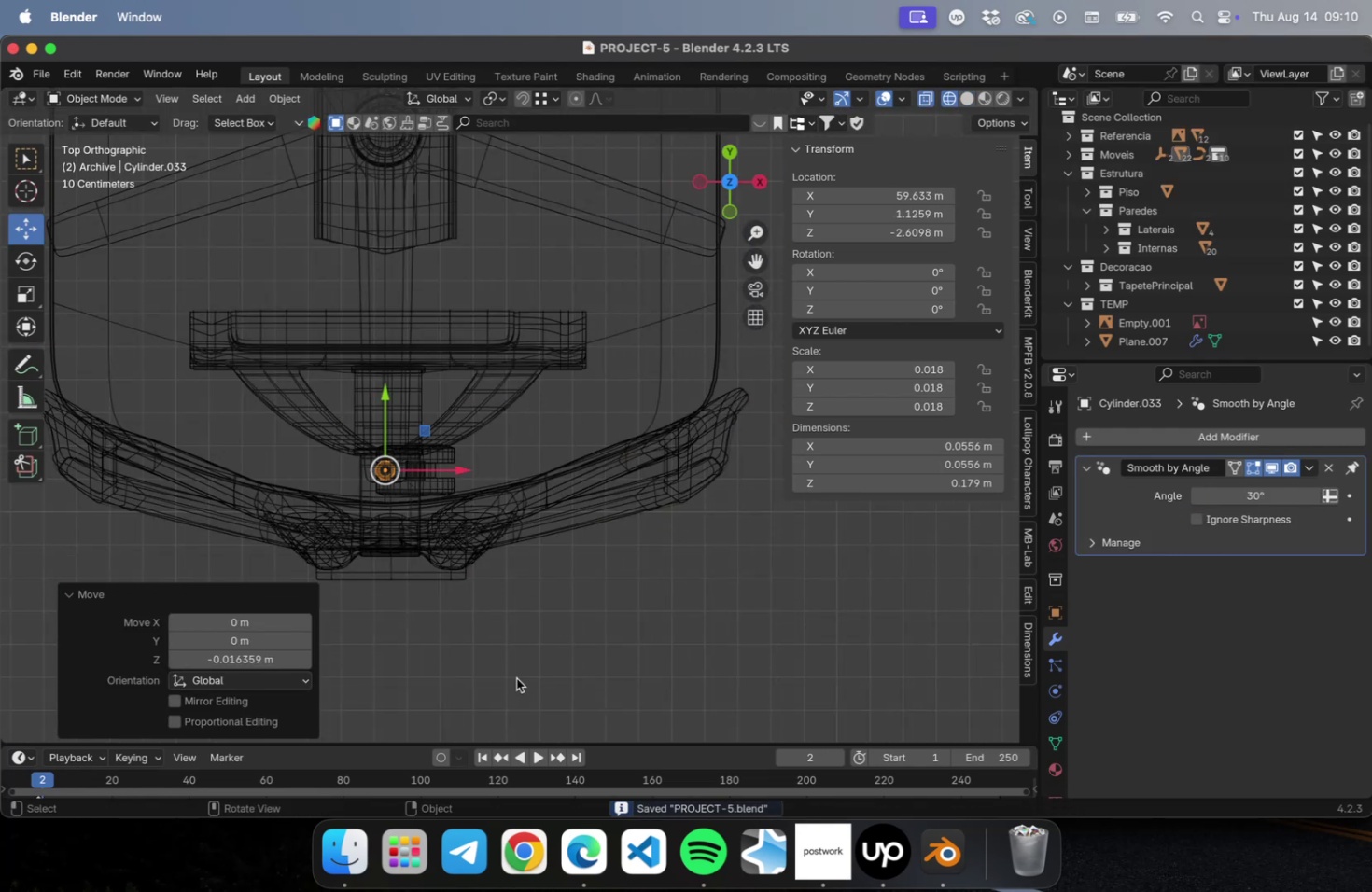 
key(Meta+CommandLeft)
 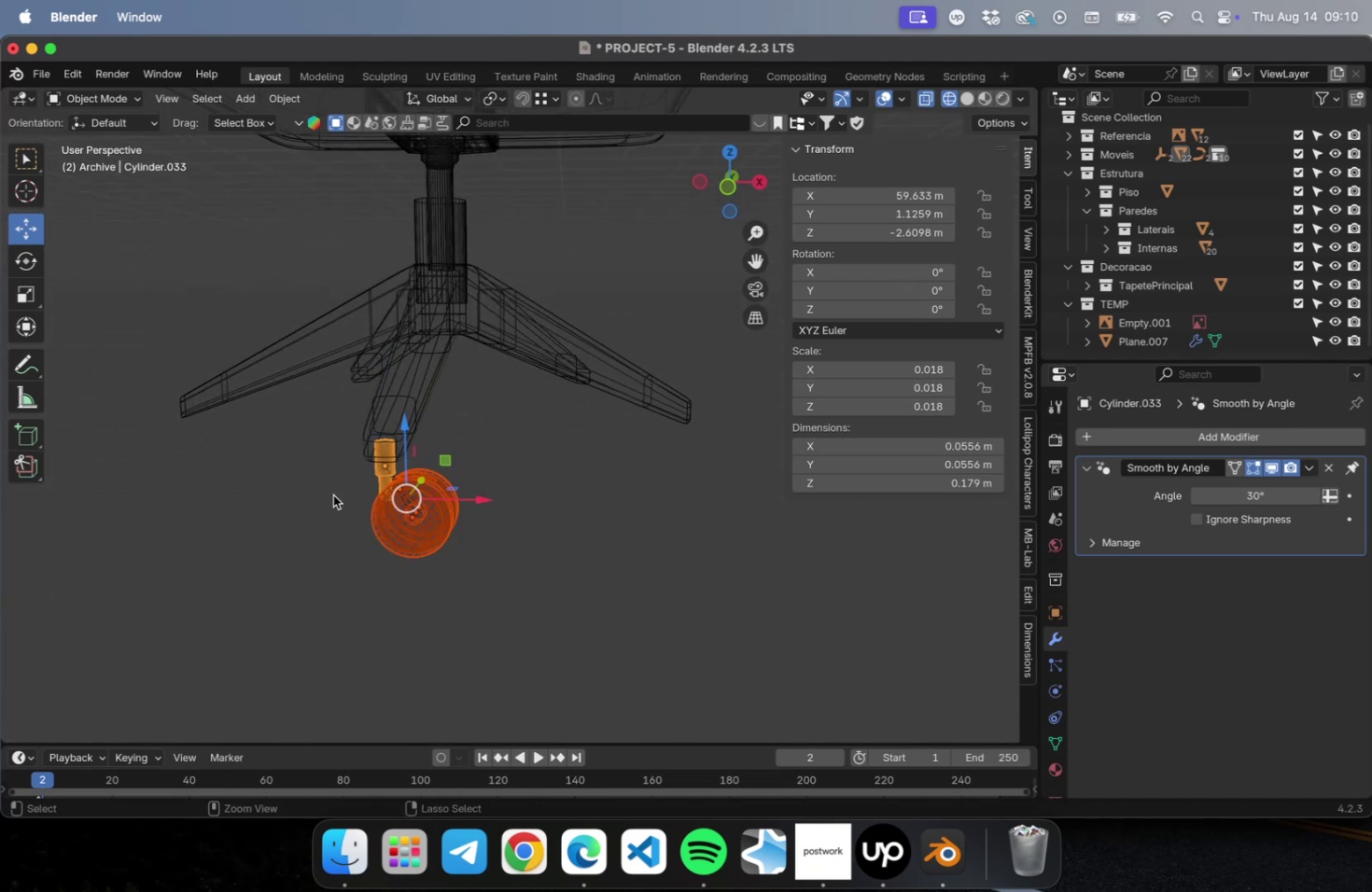 
key(Meta+S)
 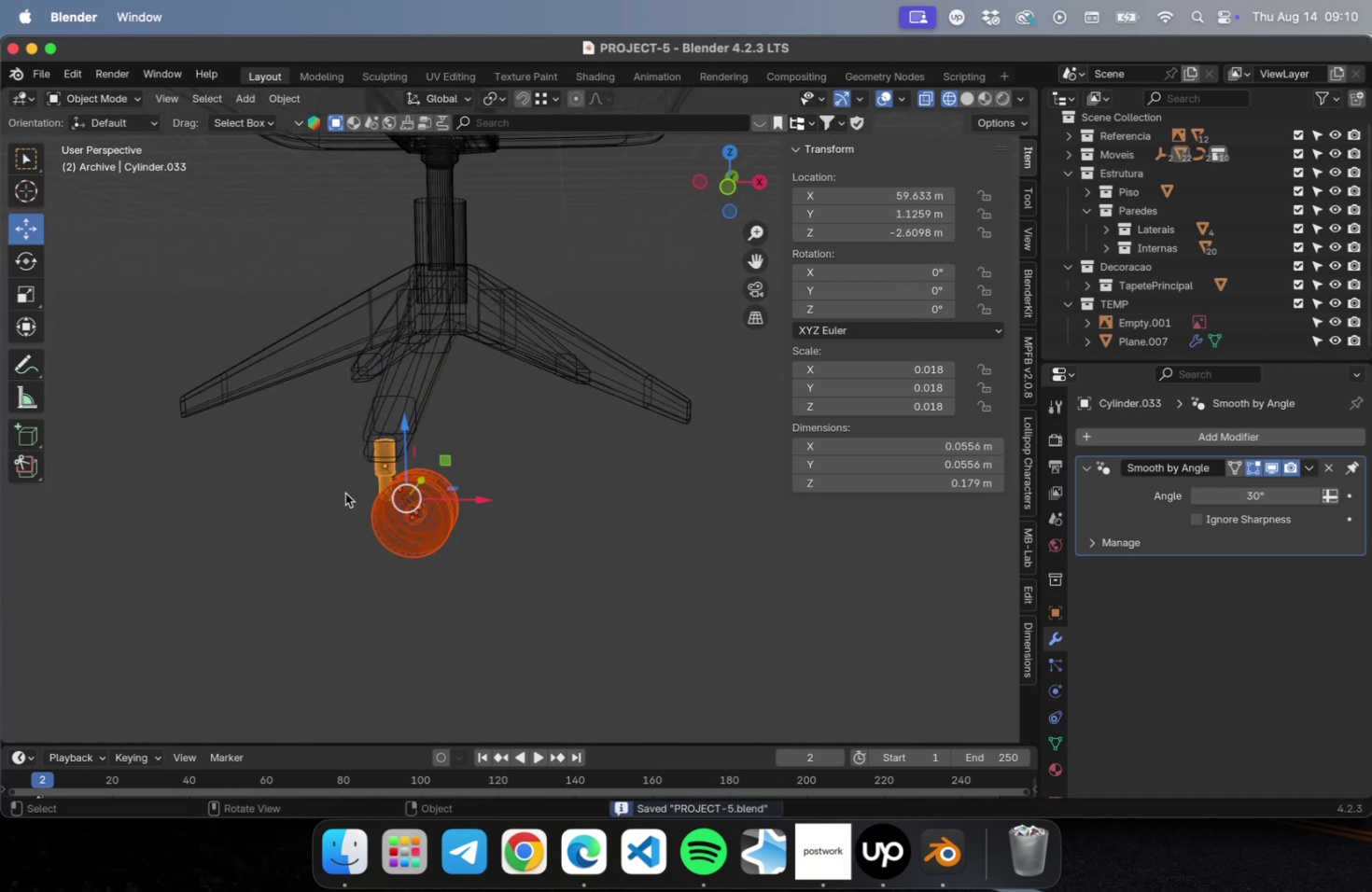 
key(NumLock)
 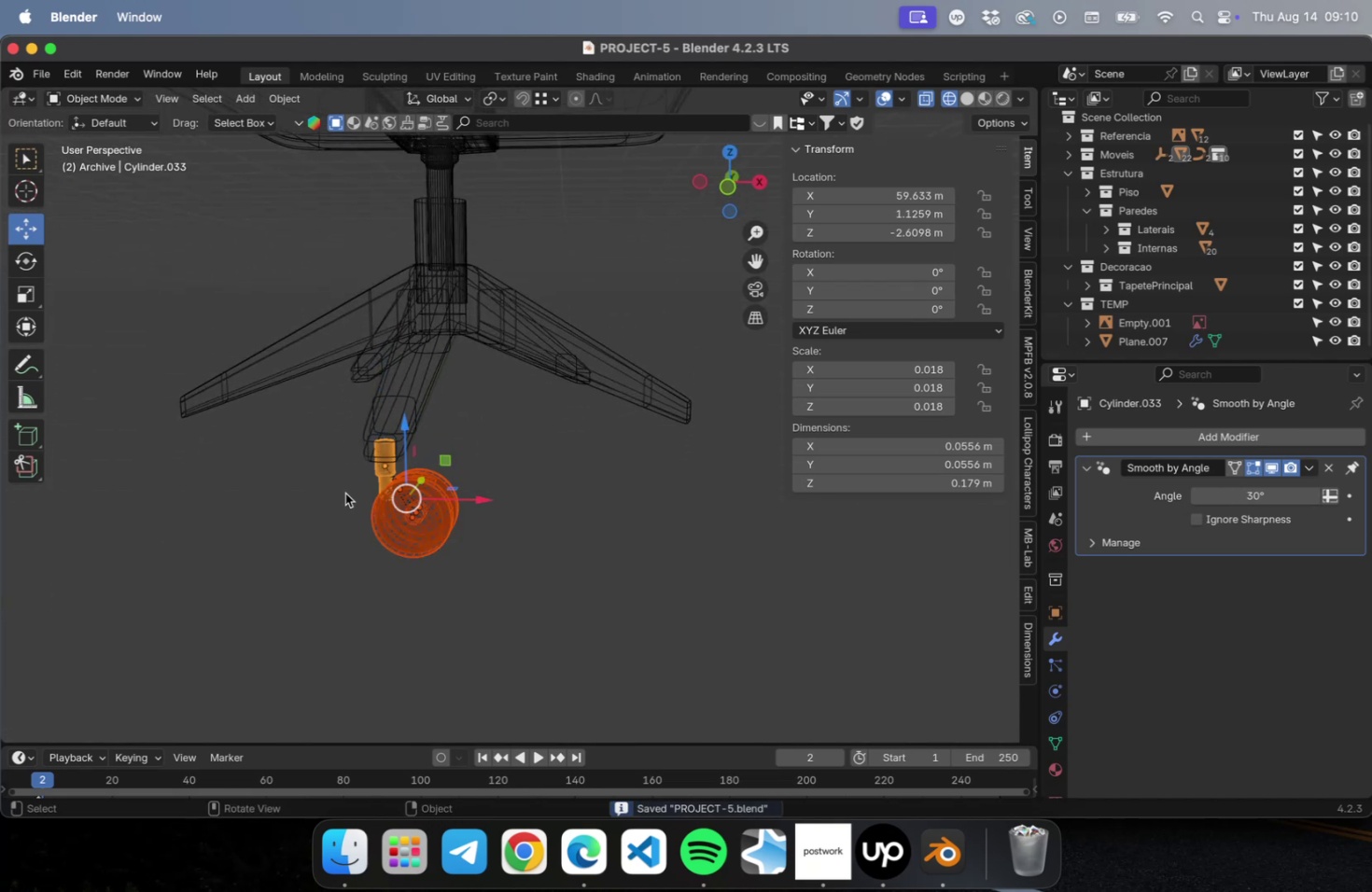 
key(Numpad7)
 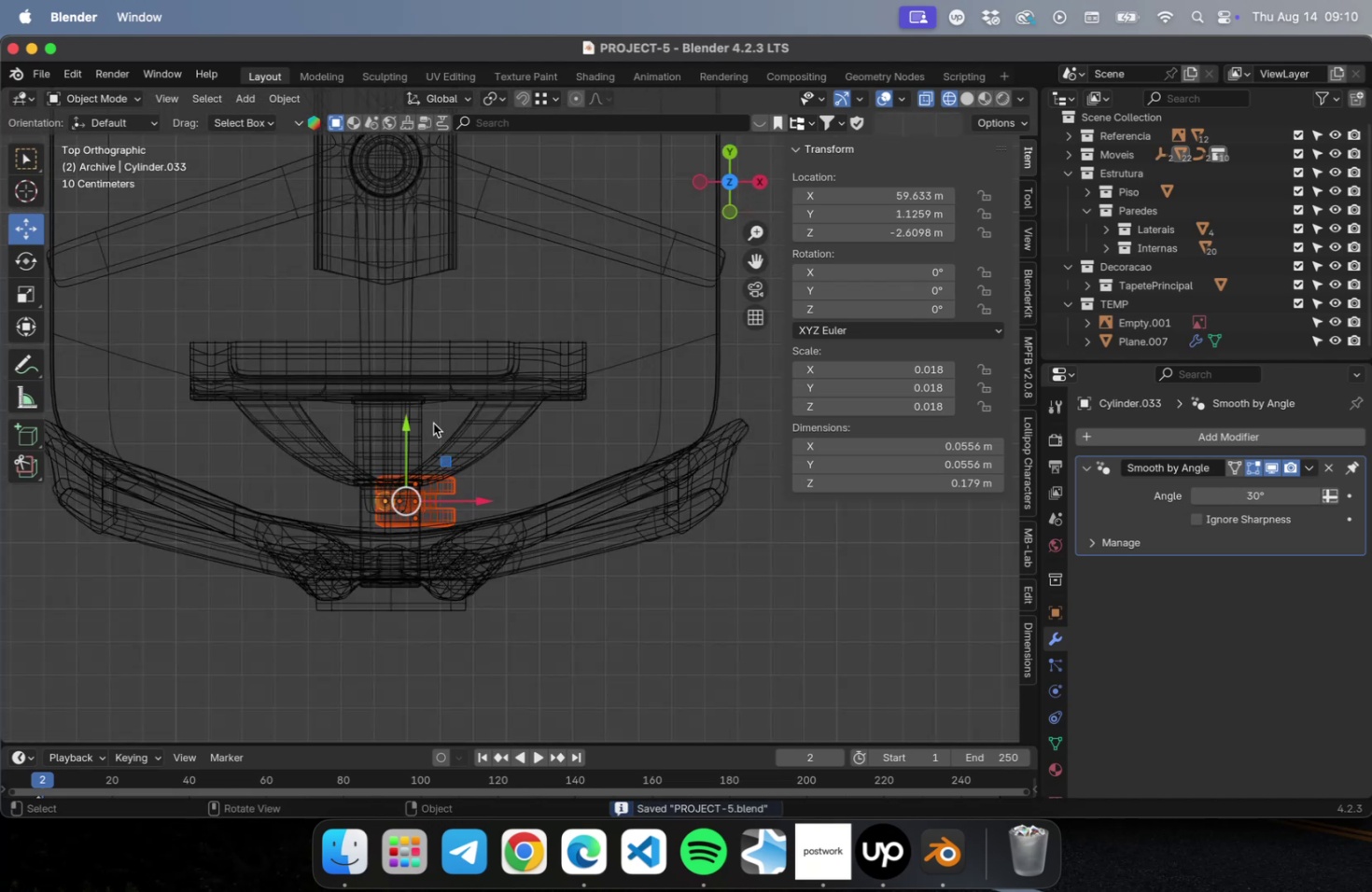 
hold_key(key=ShiftLeft, duration=0.57)
 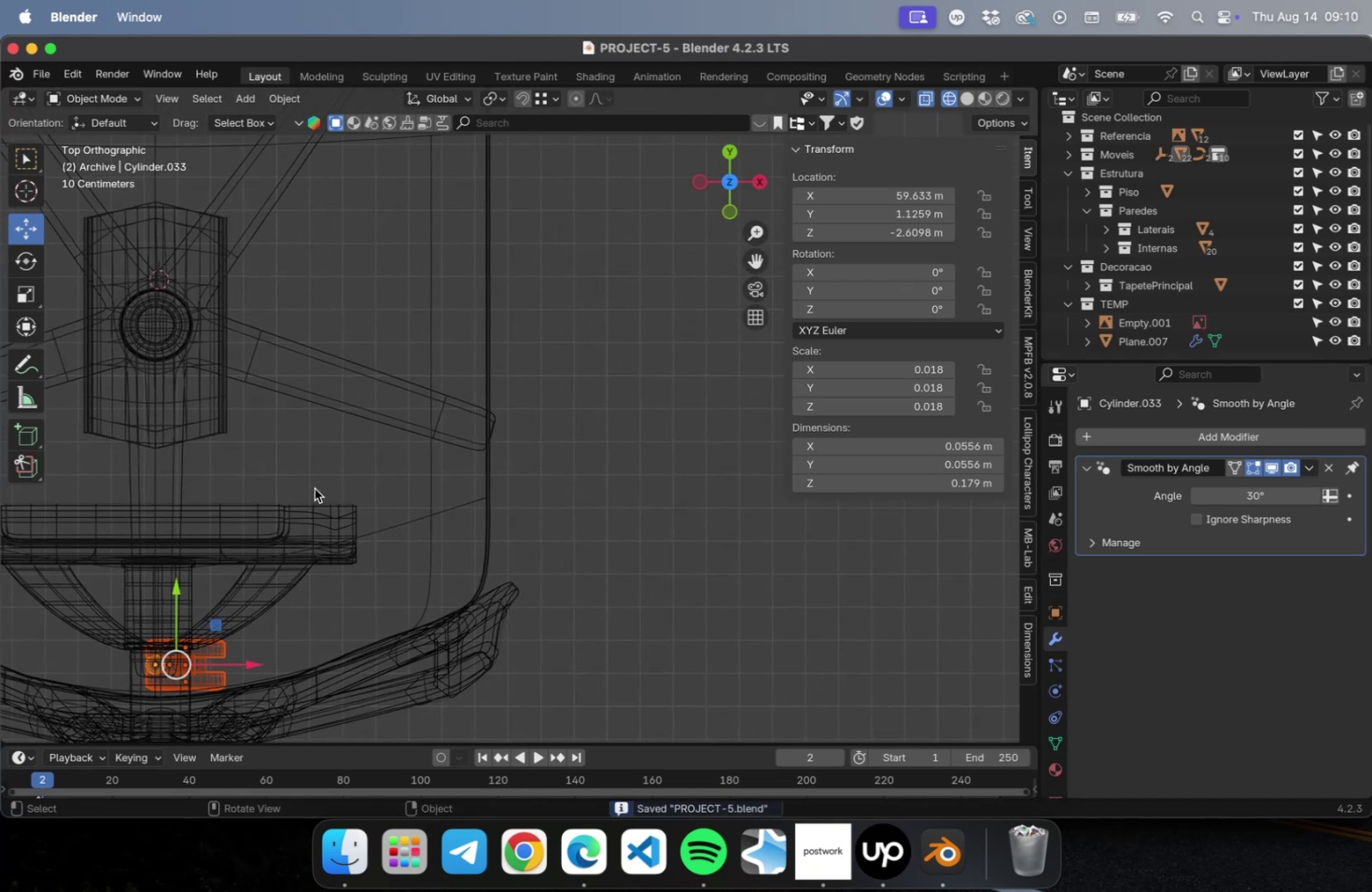 
key(Shift+D)
 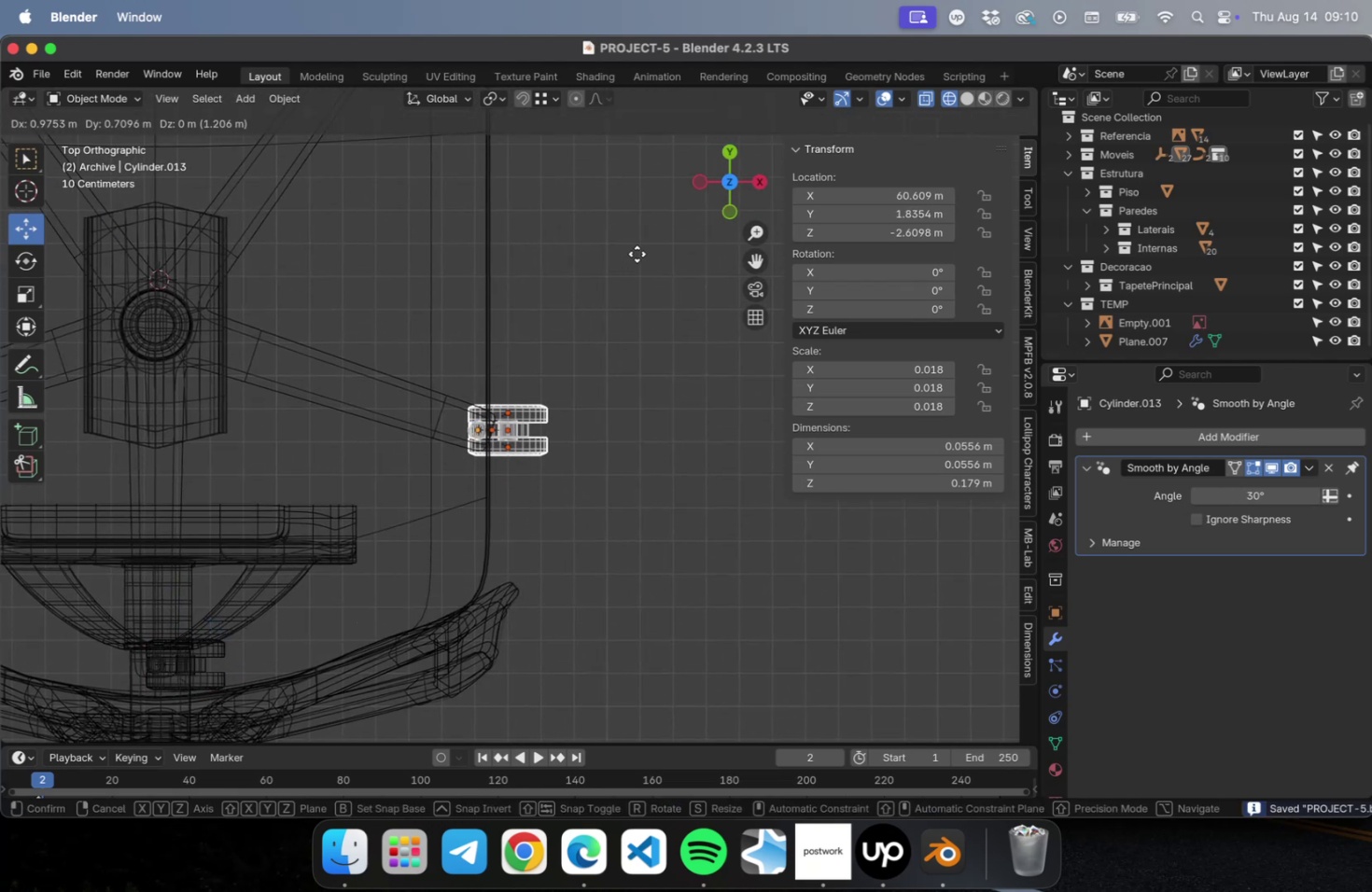 
left_click([637, 254])
 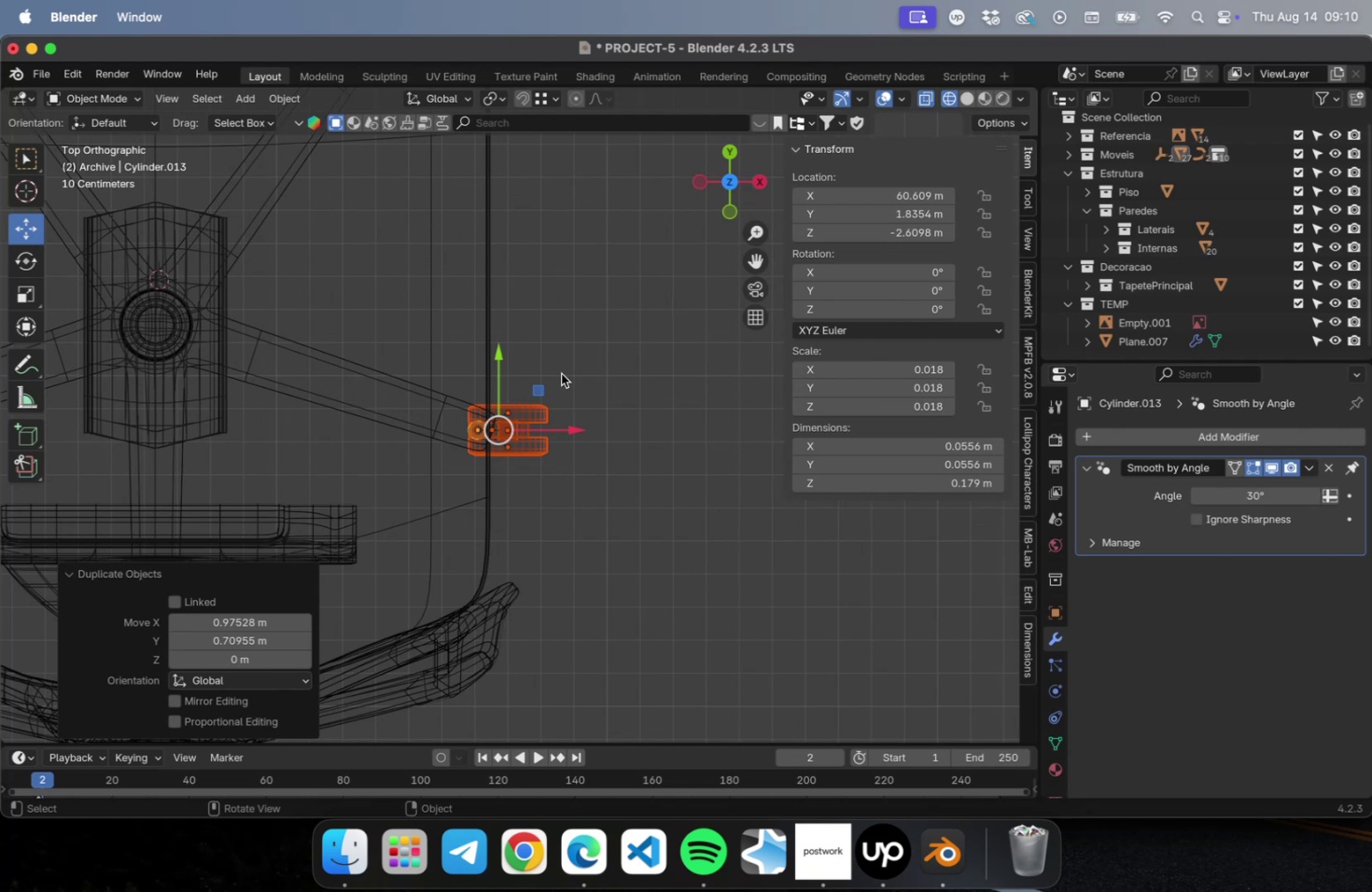 
scroll: coordinate [518, 428], scroll_direction: up, amount: 29.0
 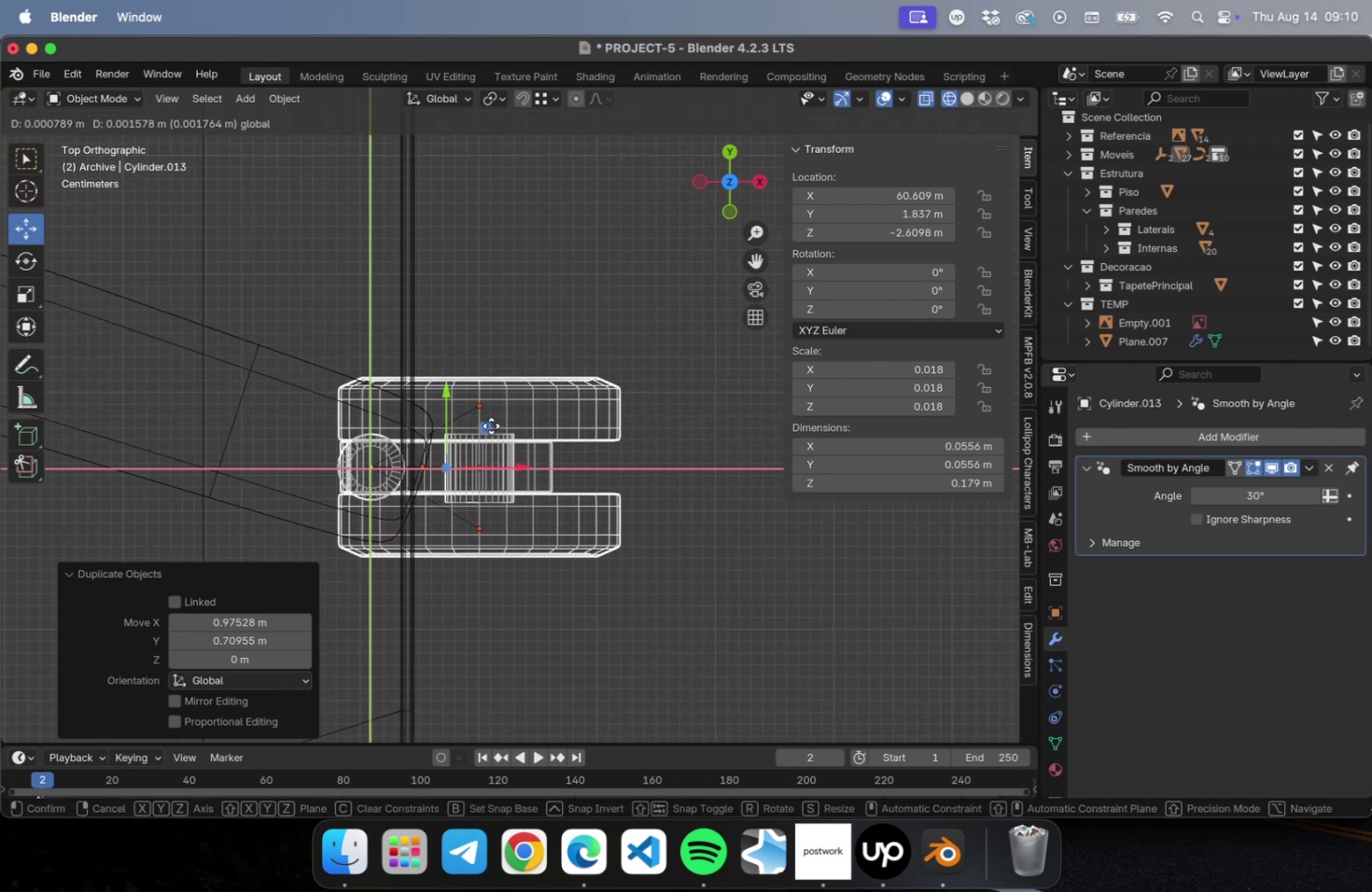 
scroll: coordinate [486, 439], scroll_direction: down, amount: 36.0
 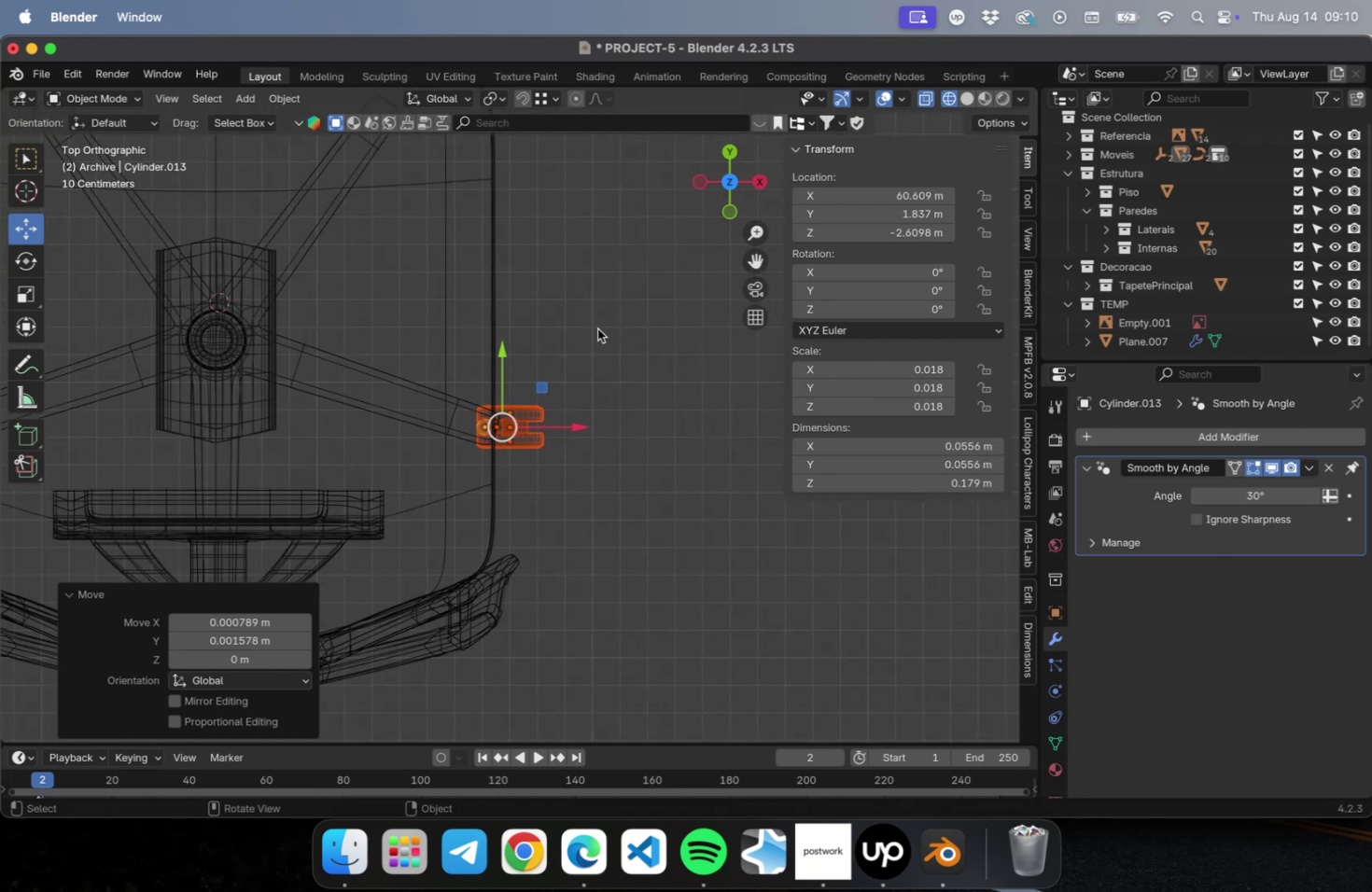 
hold_key(key=ShiftLeft, duration=0.57)
 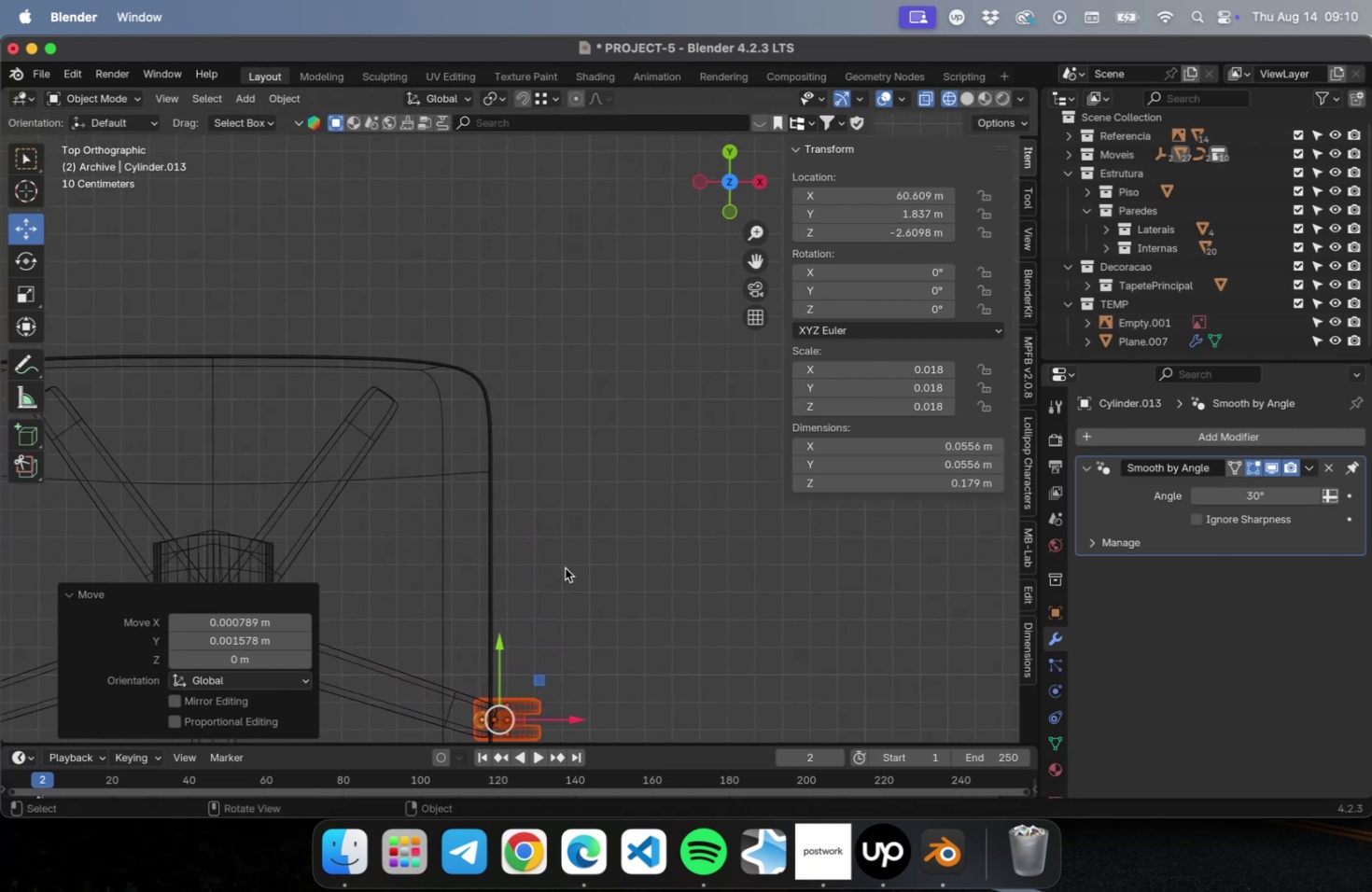 
key(Shift+D)
 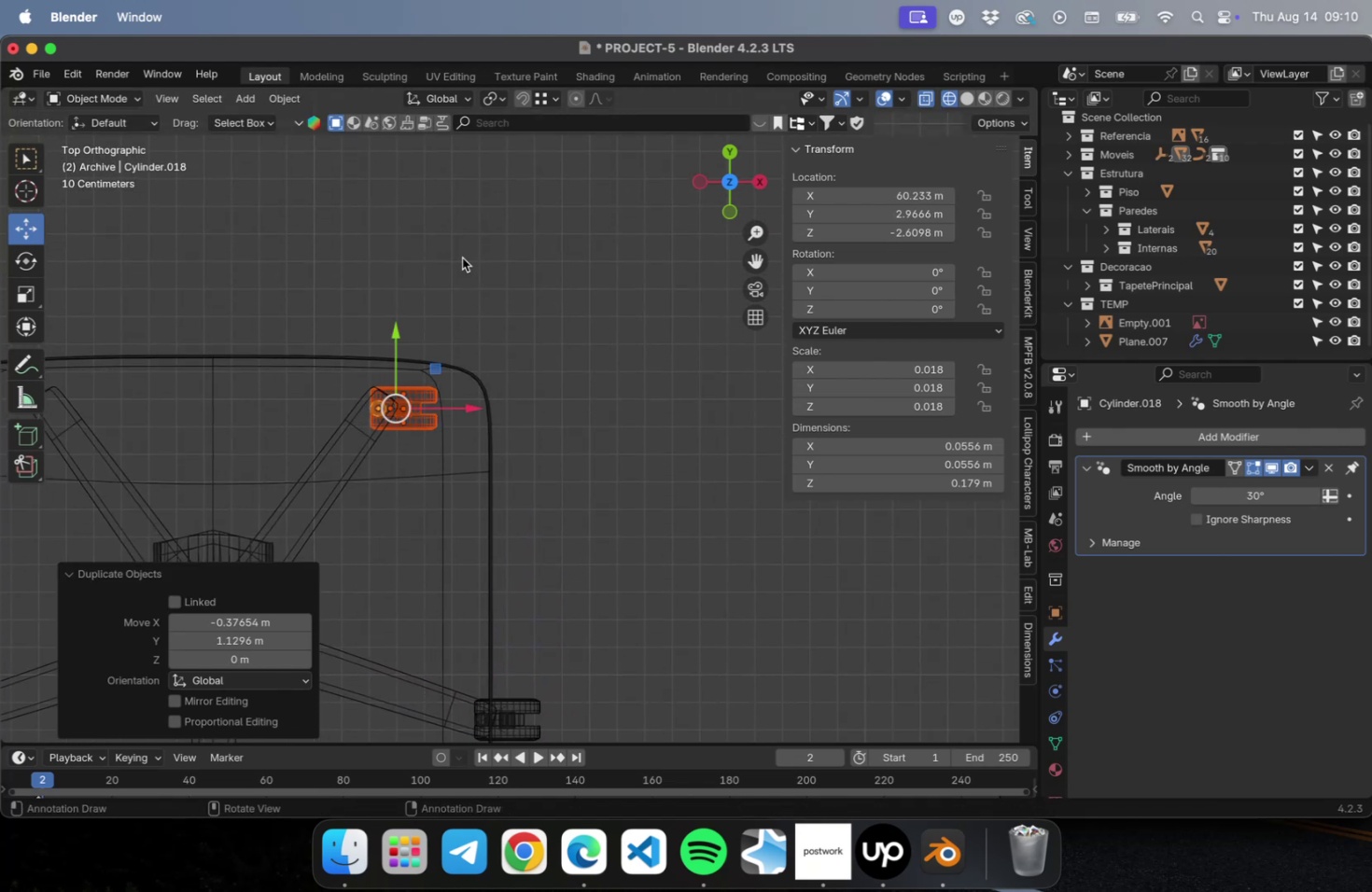 
key(NumLock)
 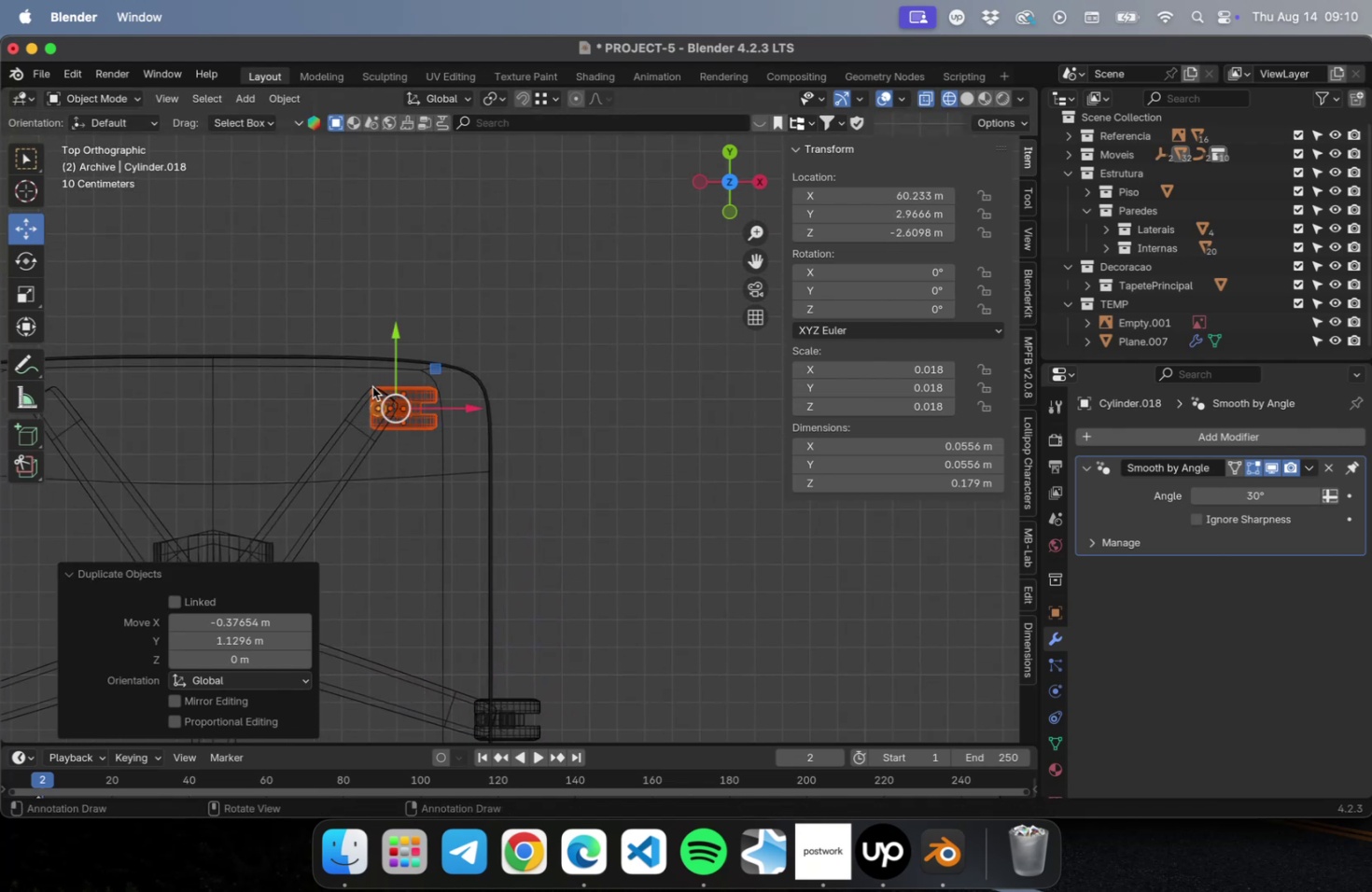 
key(NumpadDecimal)
 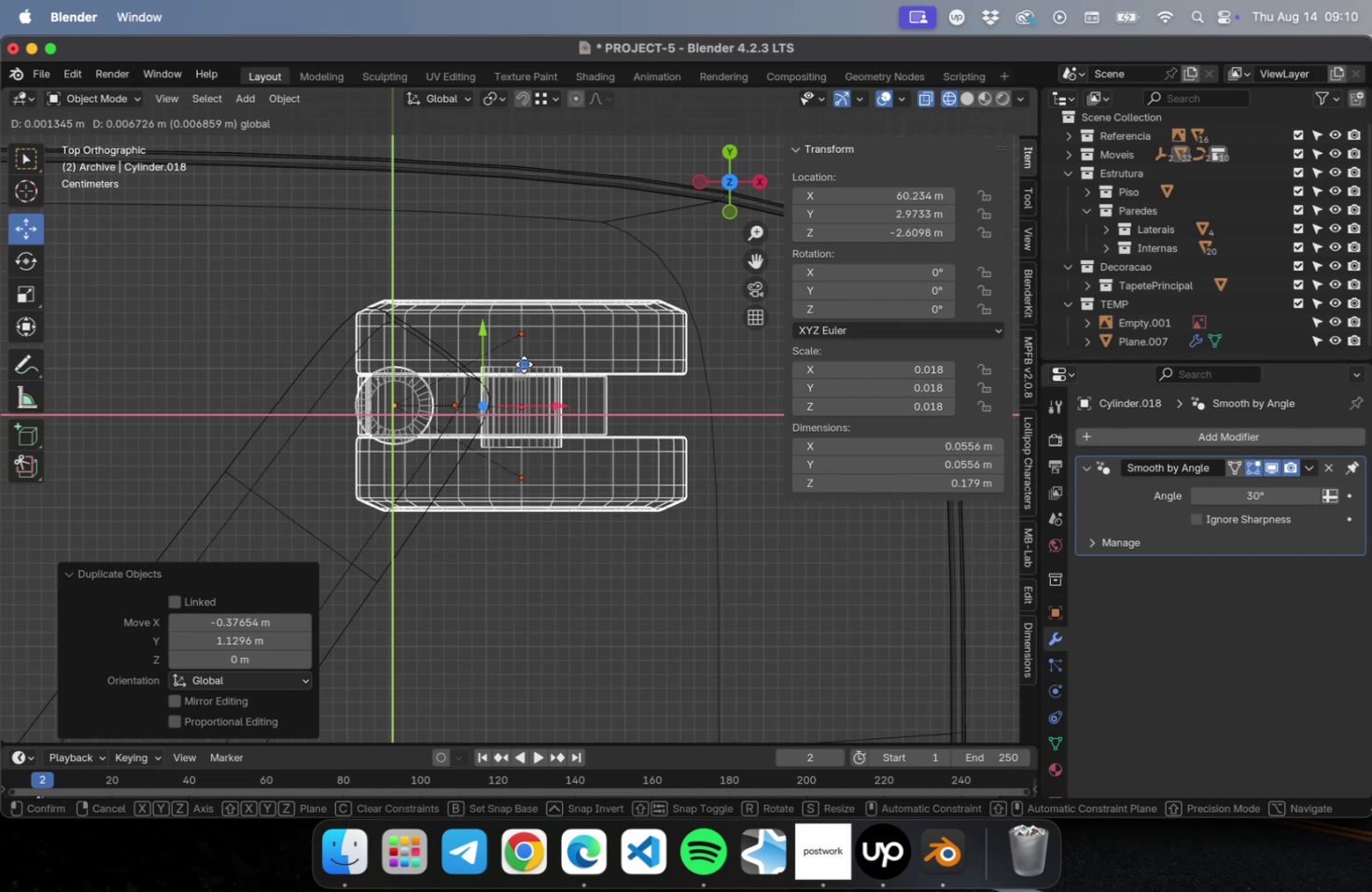 
scroll: coordinate [537, 425], scroll_direction: down, amount: 36.0
 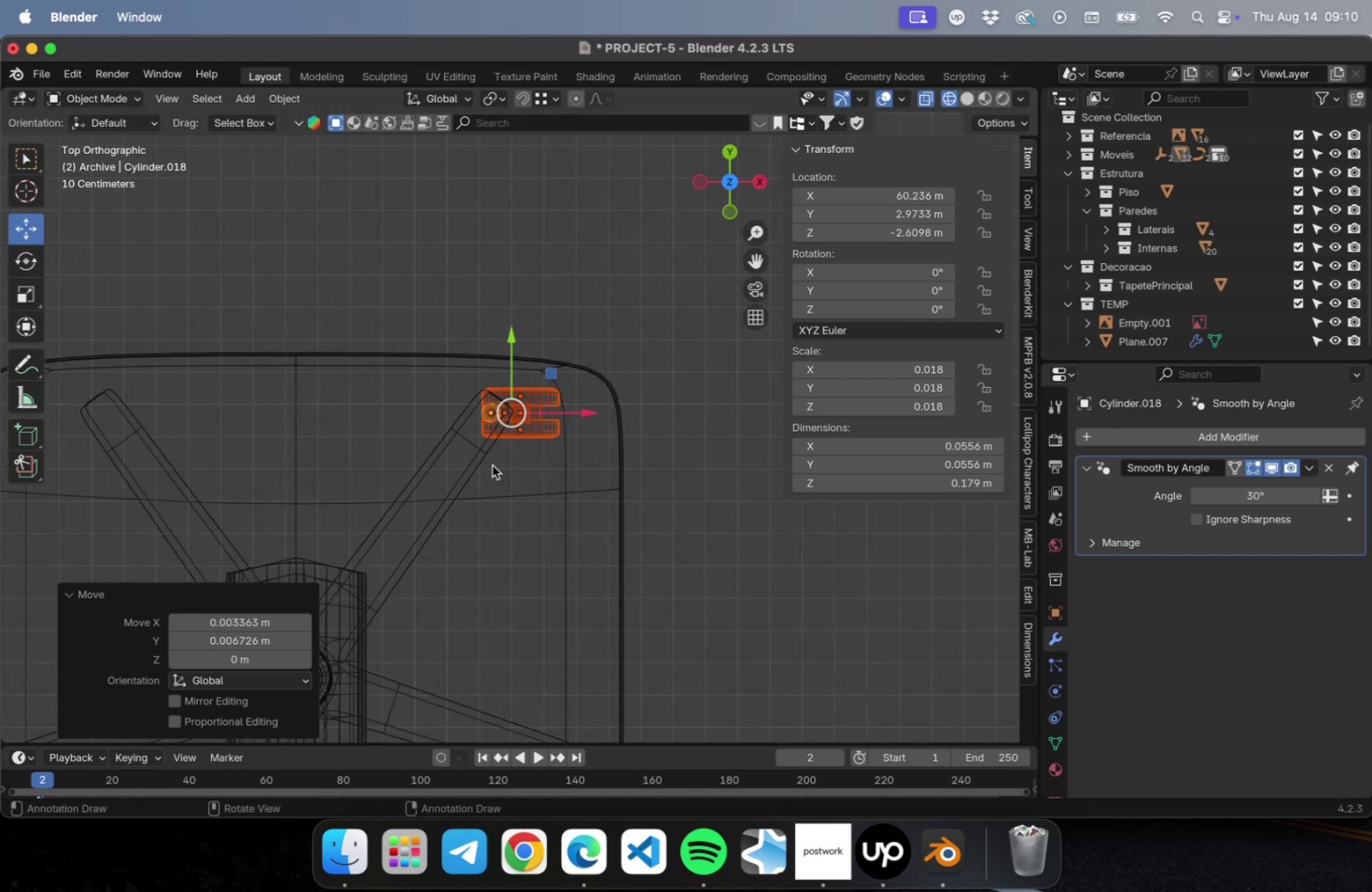 
hold_key(key=ShiftLeft, duration=0.58)
 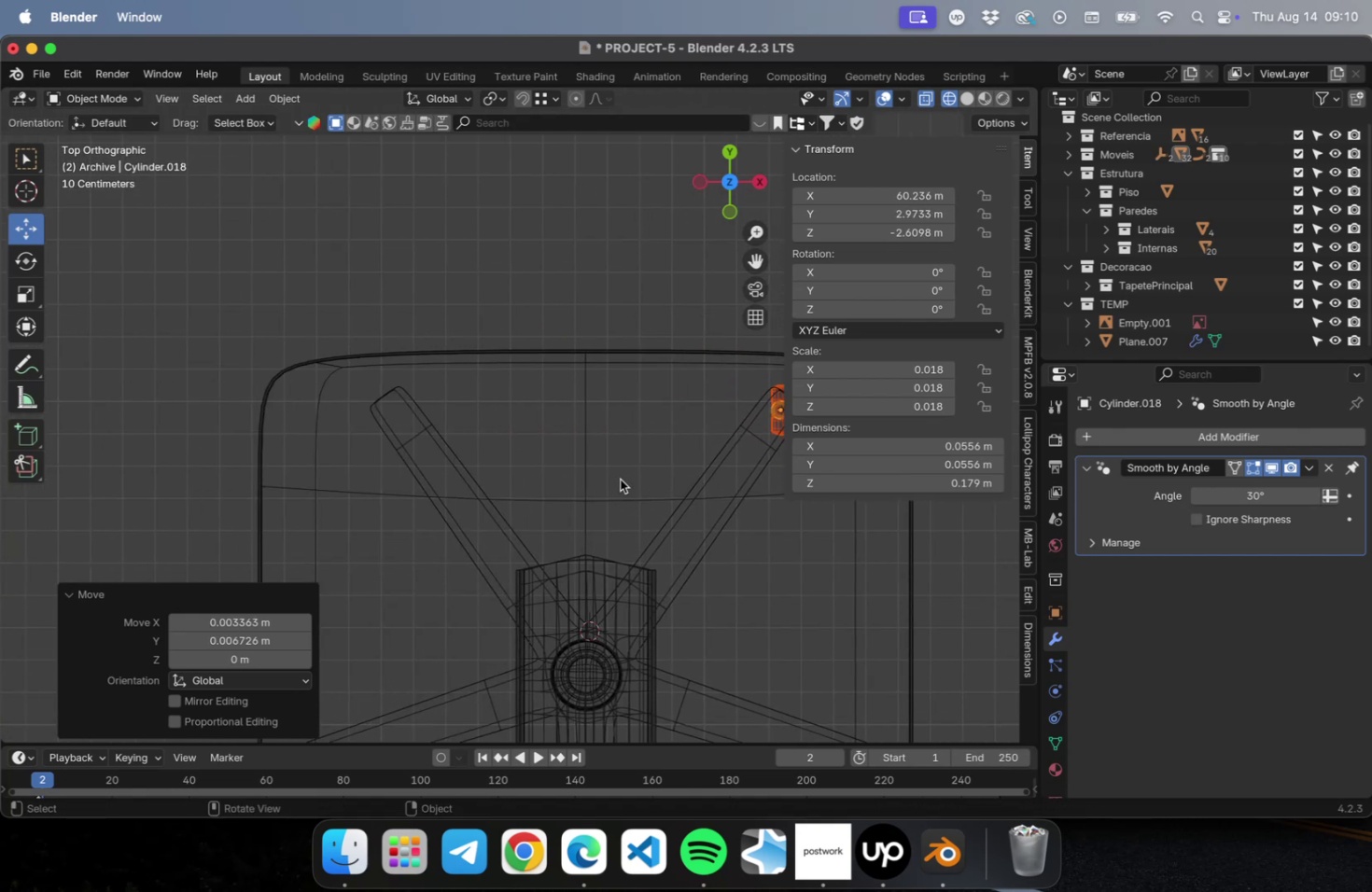 
key(Shift+ShiftLeft)
 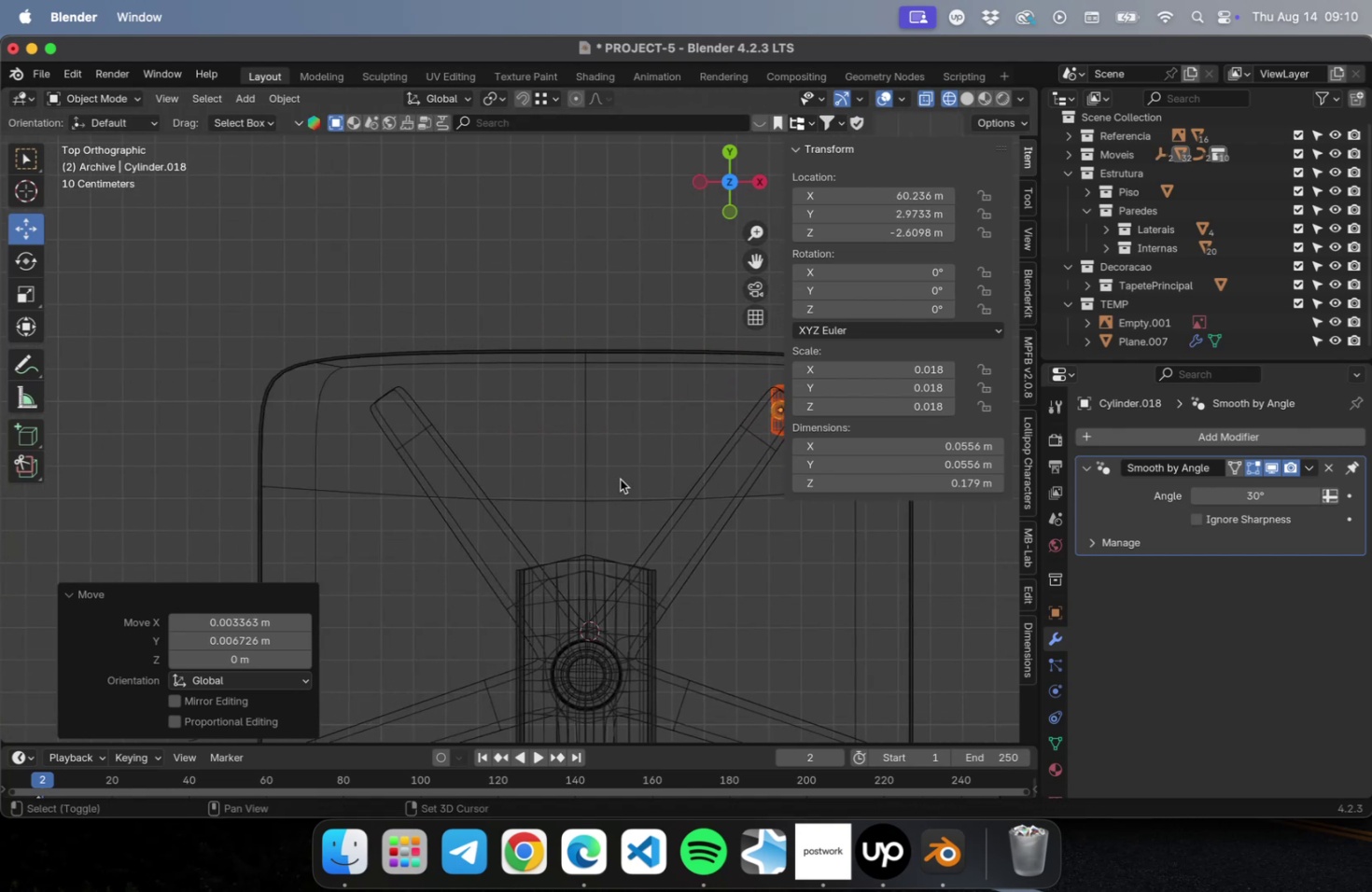 
key(Shift+D)
 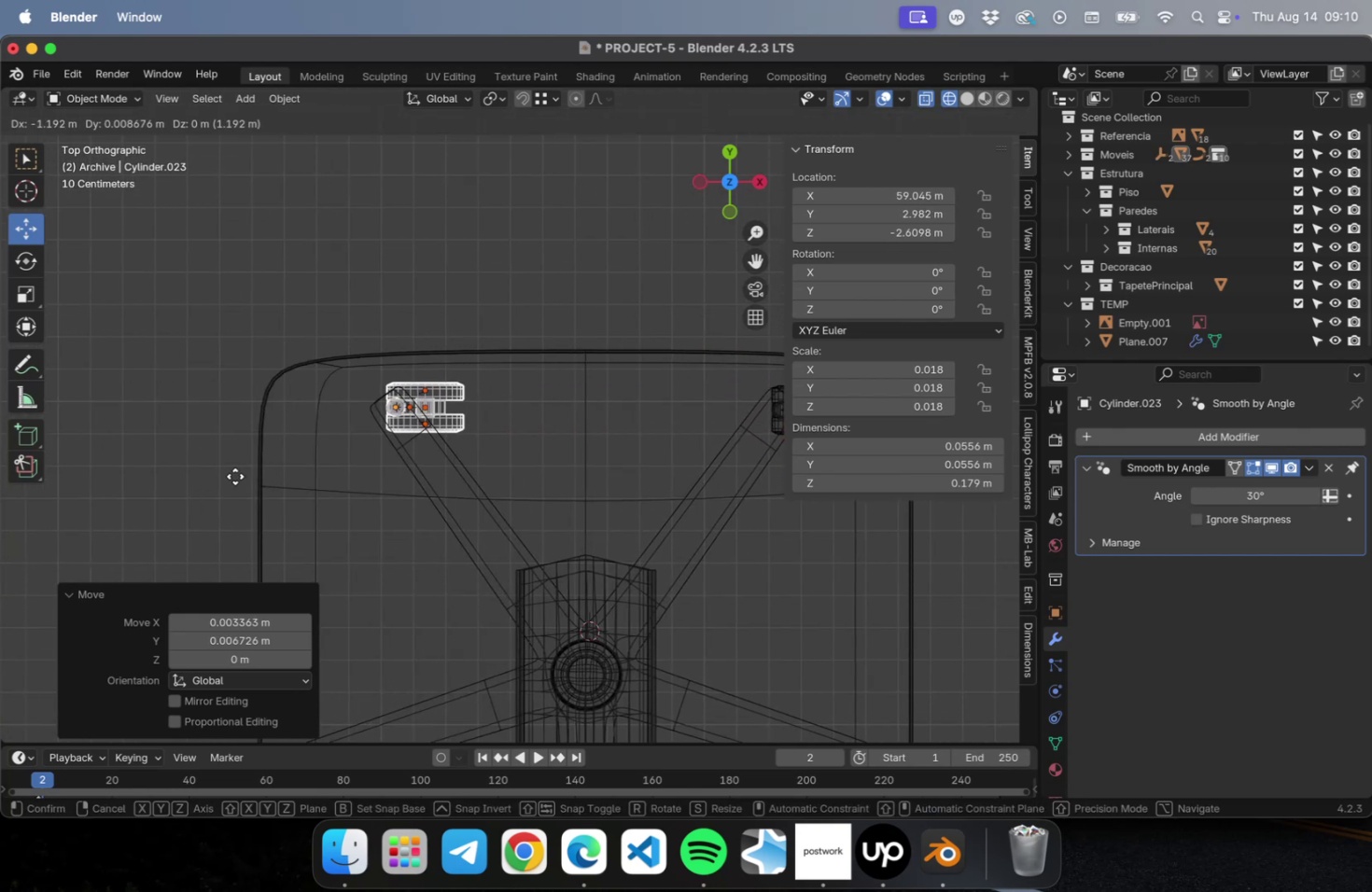 
left_click([233, 476])
 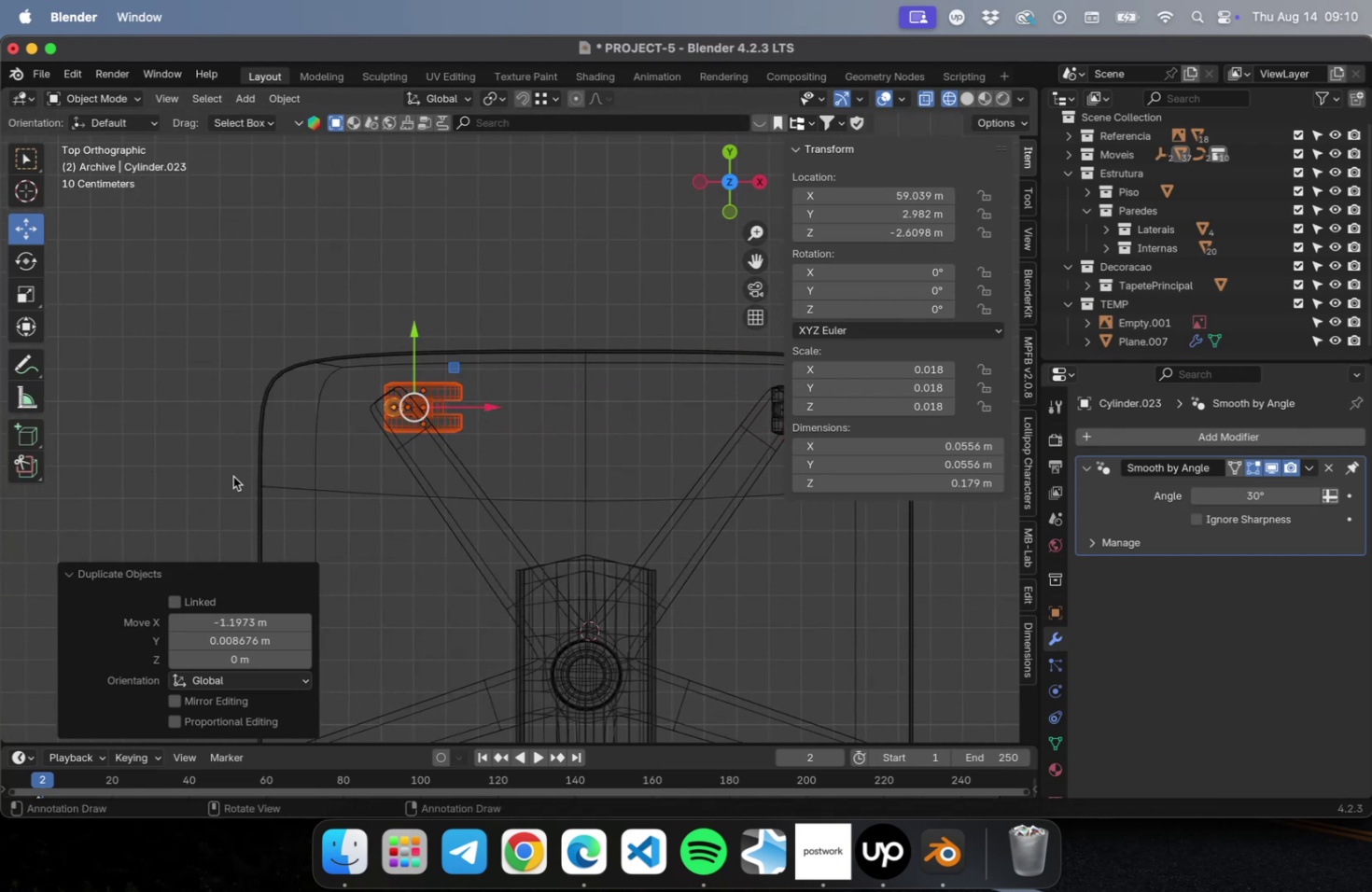 
key(NumpadDecimal)
 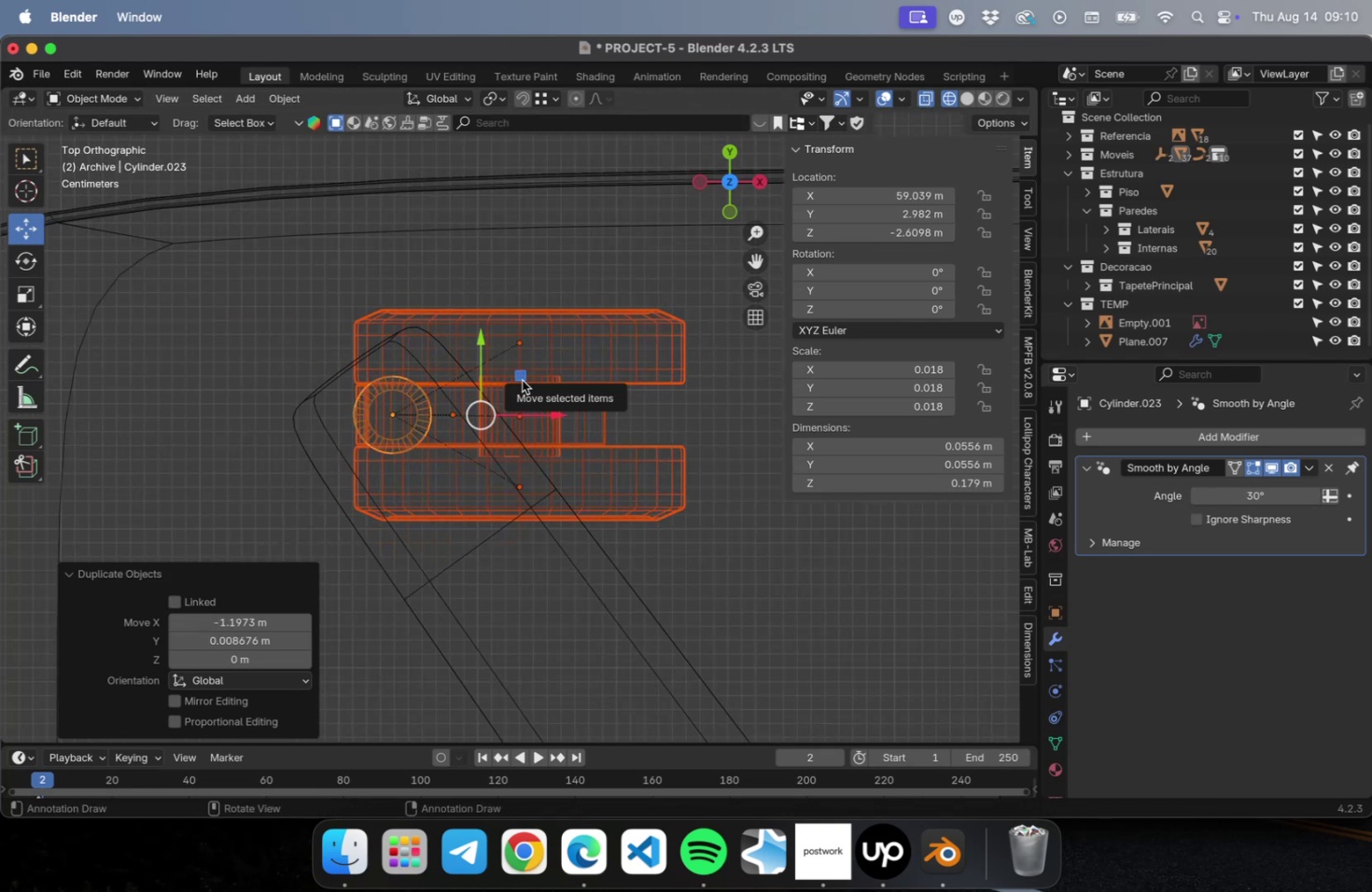 
key(NumLock)
 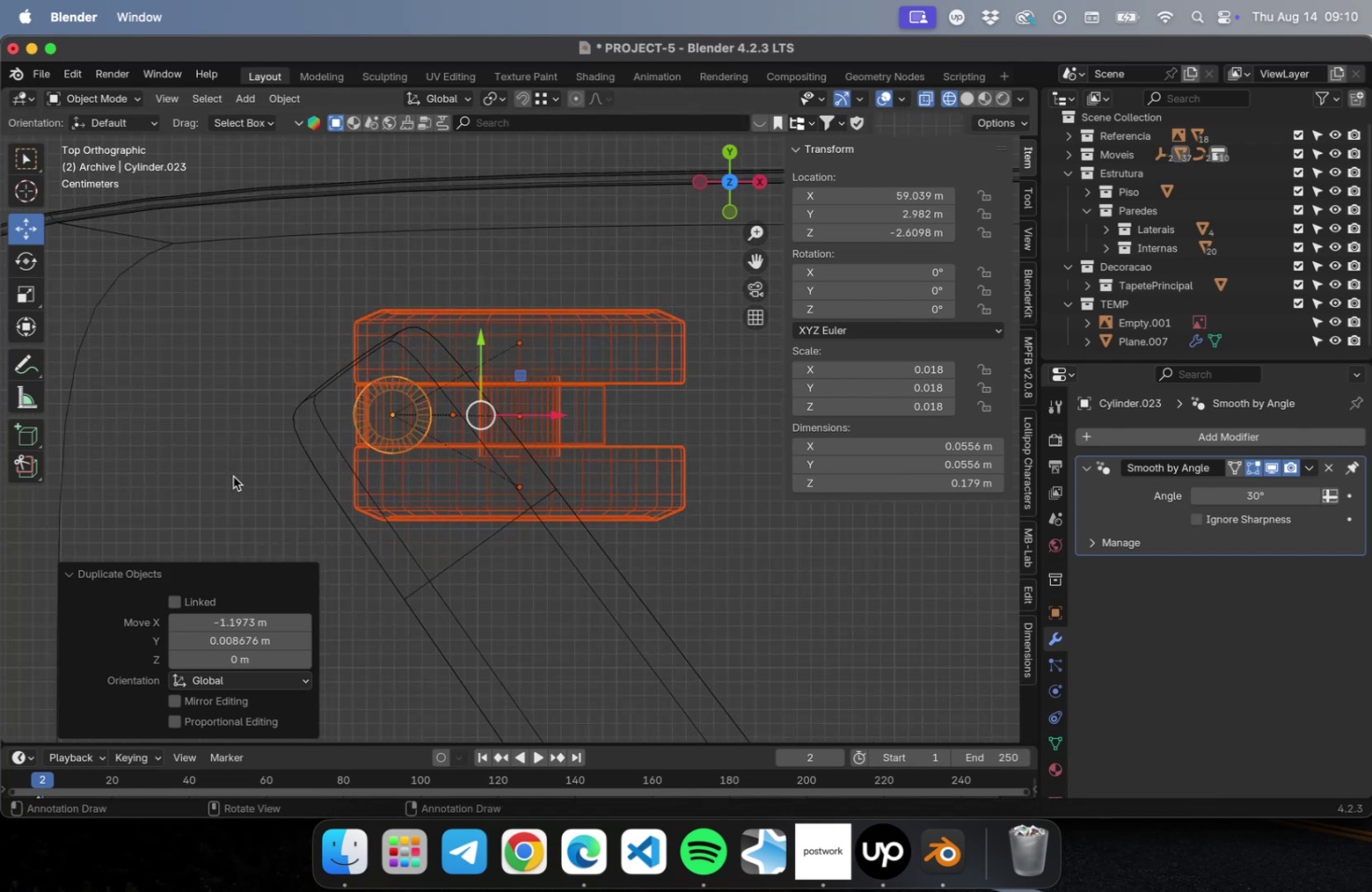 
scroll: coordinate [521, 488], scroll_direction: down, amount: 47.0
 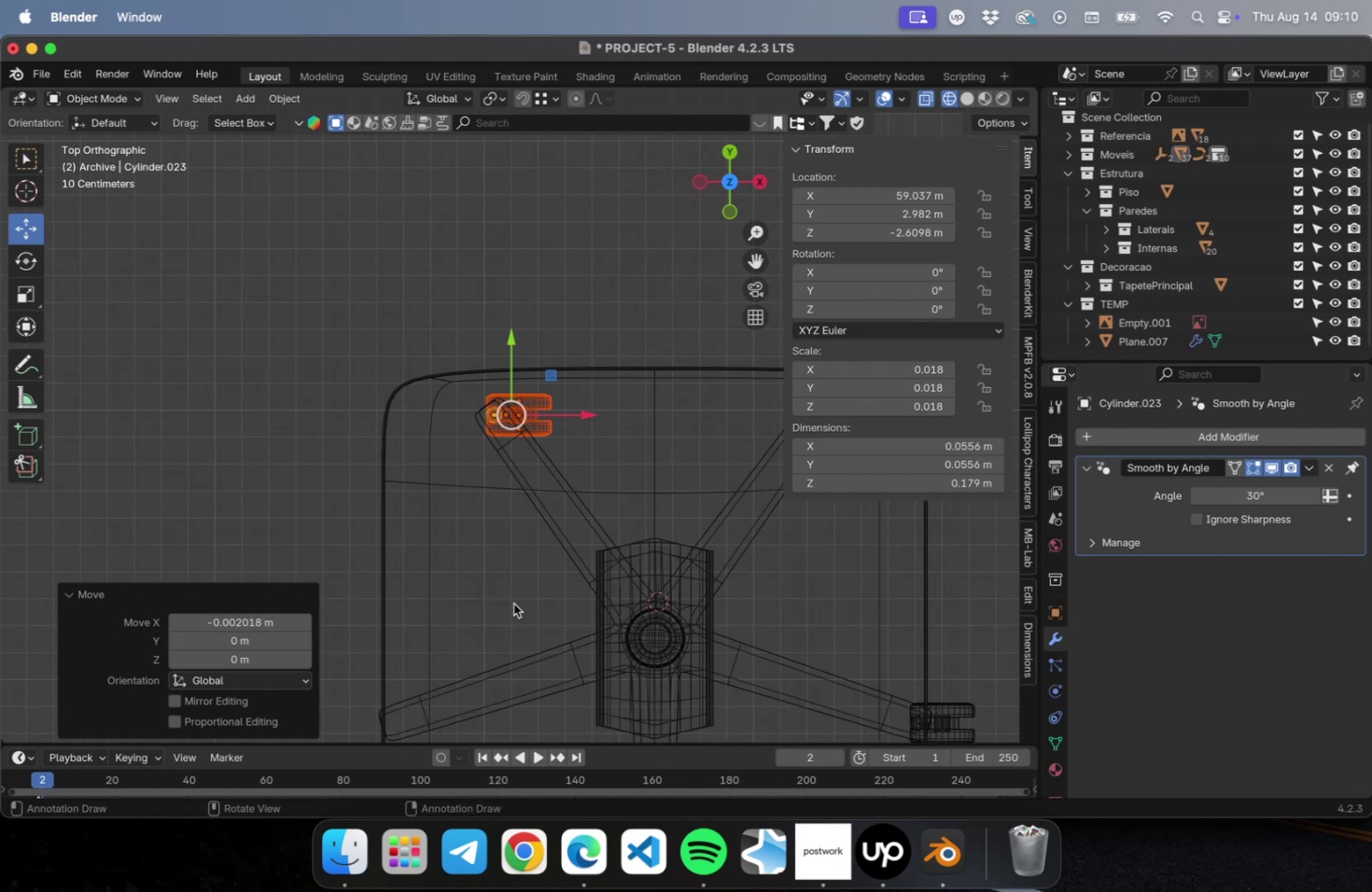 
hold_key(key=ShiftLeft, duration=0.39)
 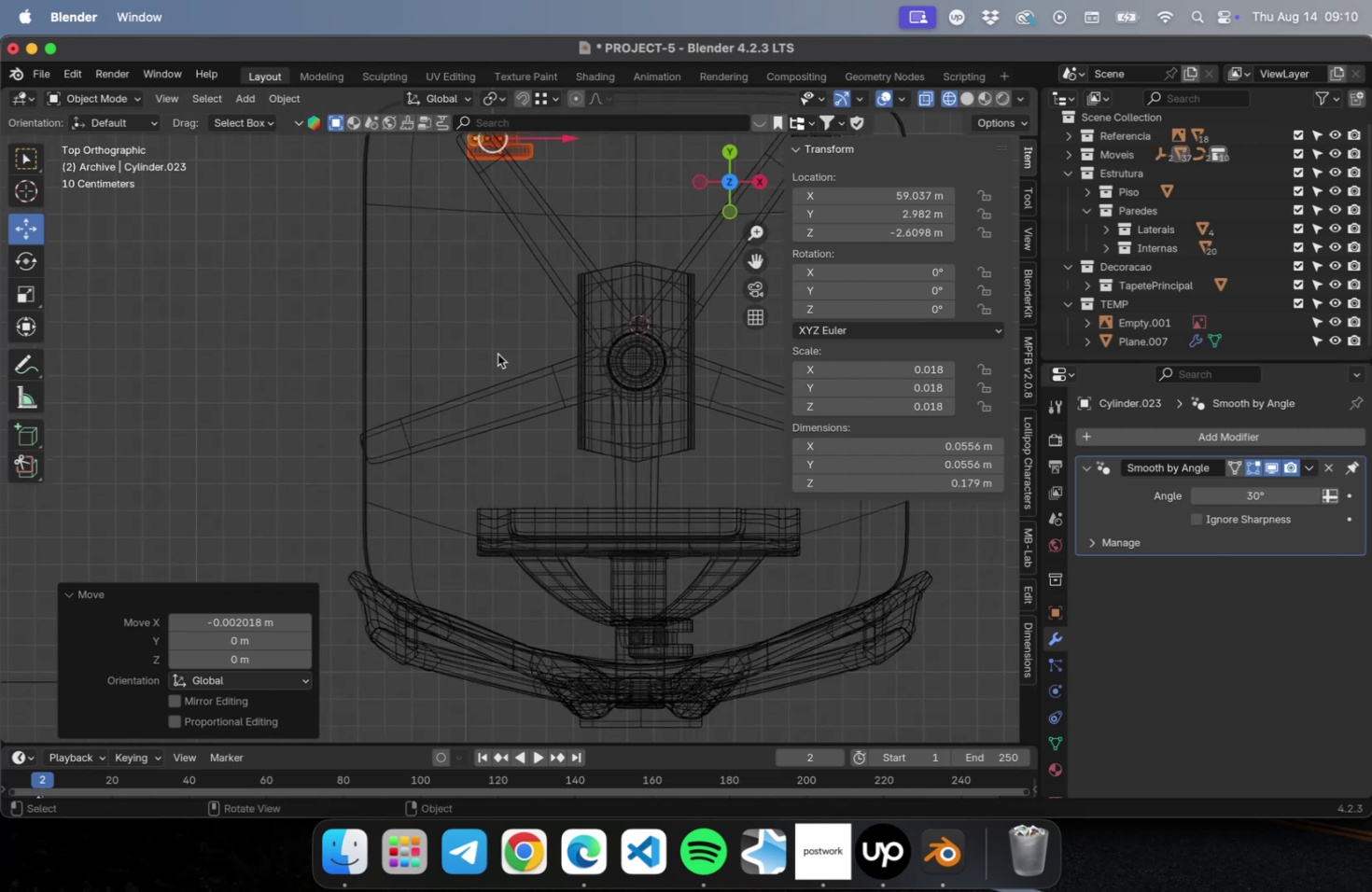 
key(Shift+D)
 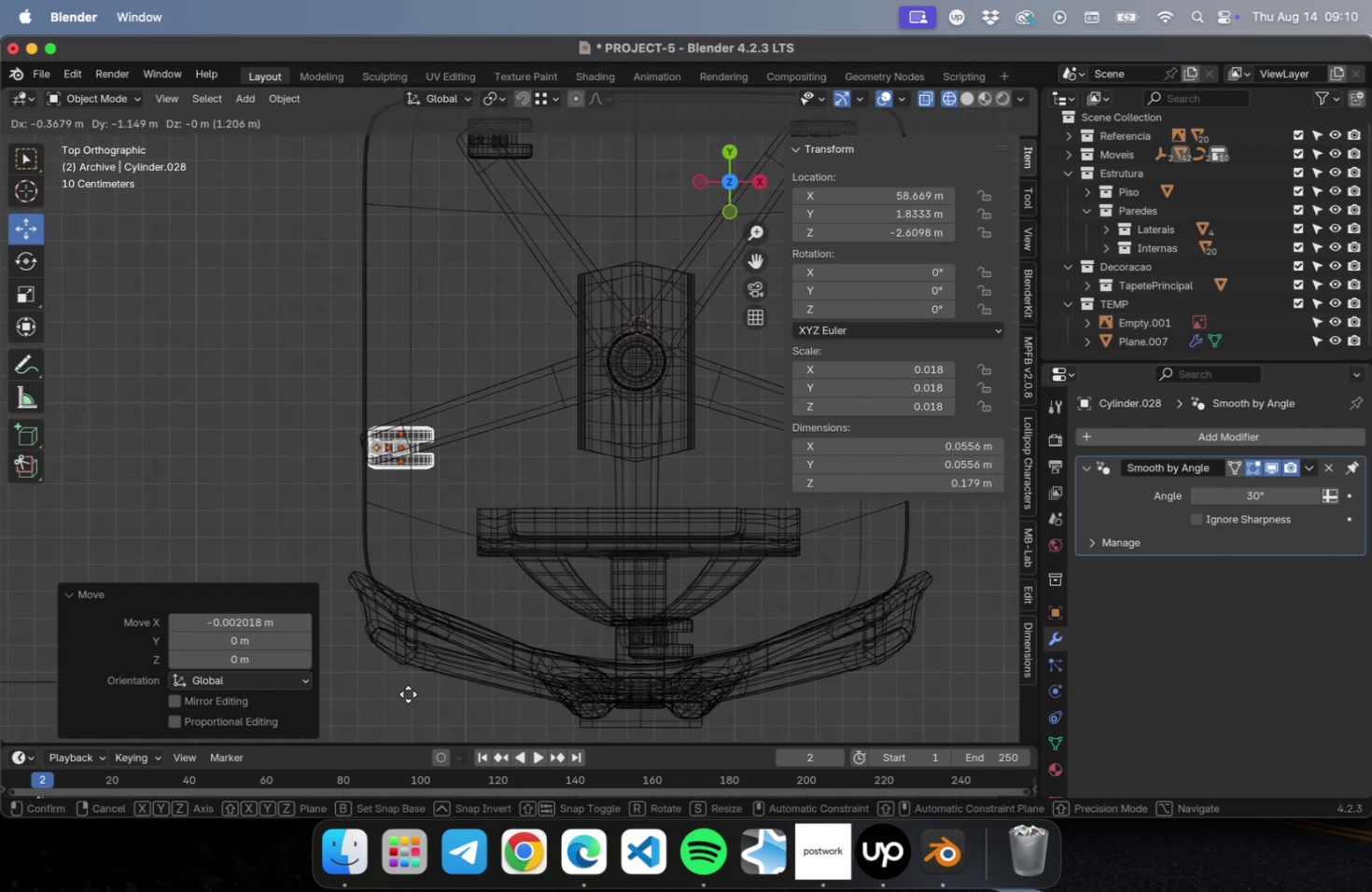 
left_click([408, 693])
 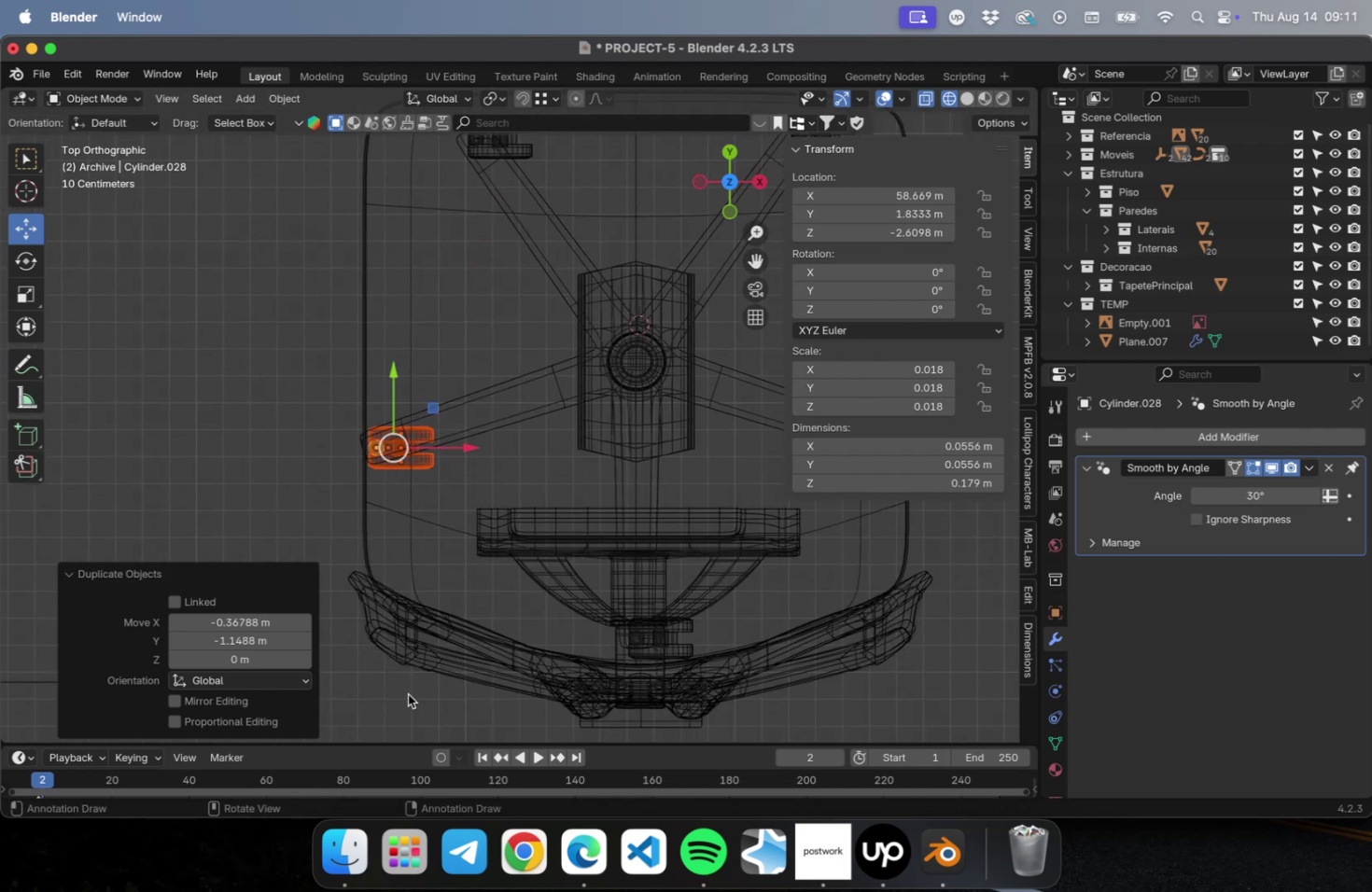 
key(NumLock)
 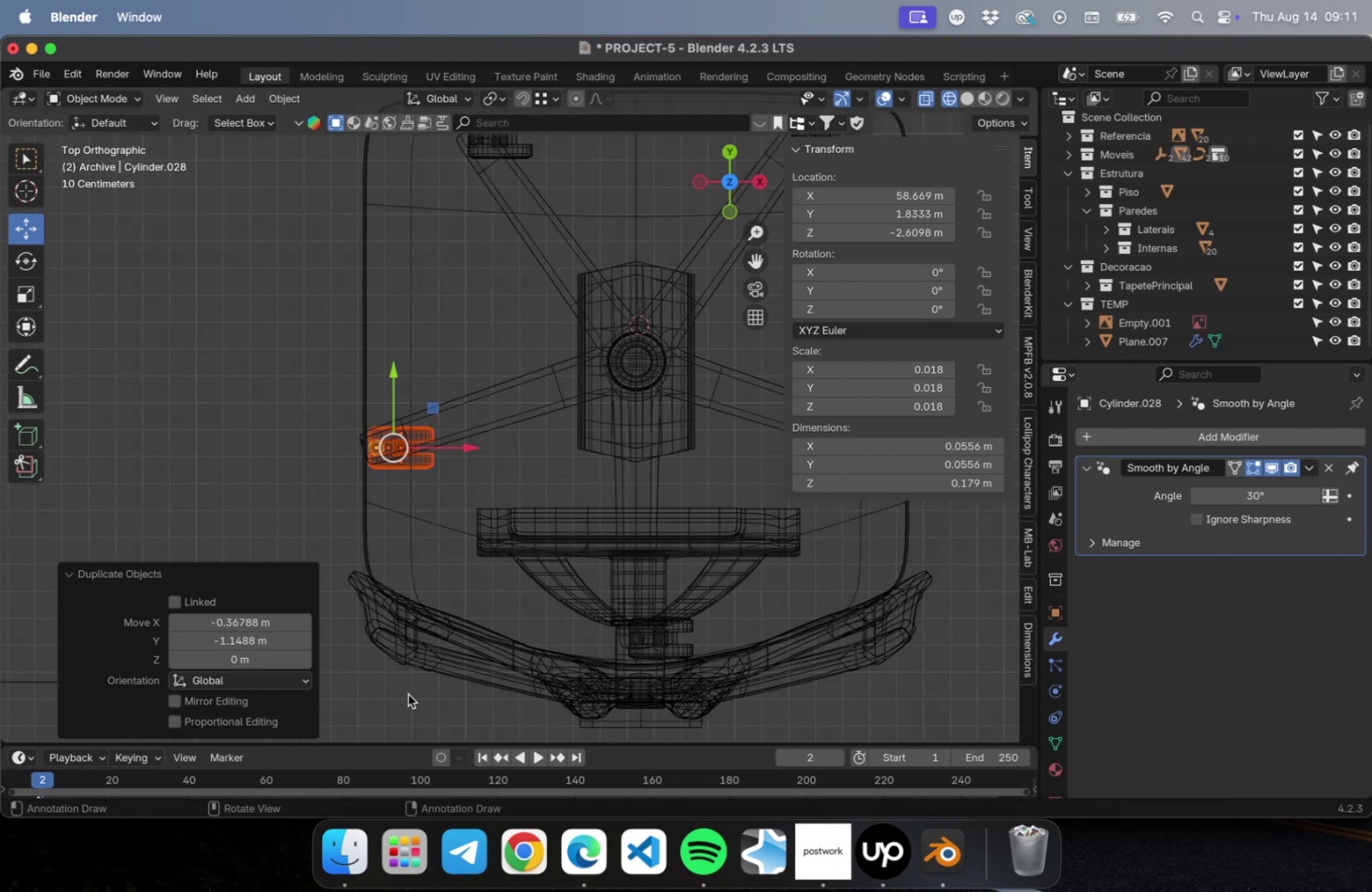 
key(NumpadDecimal)
 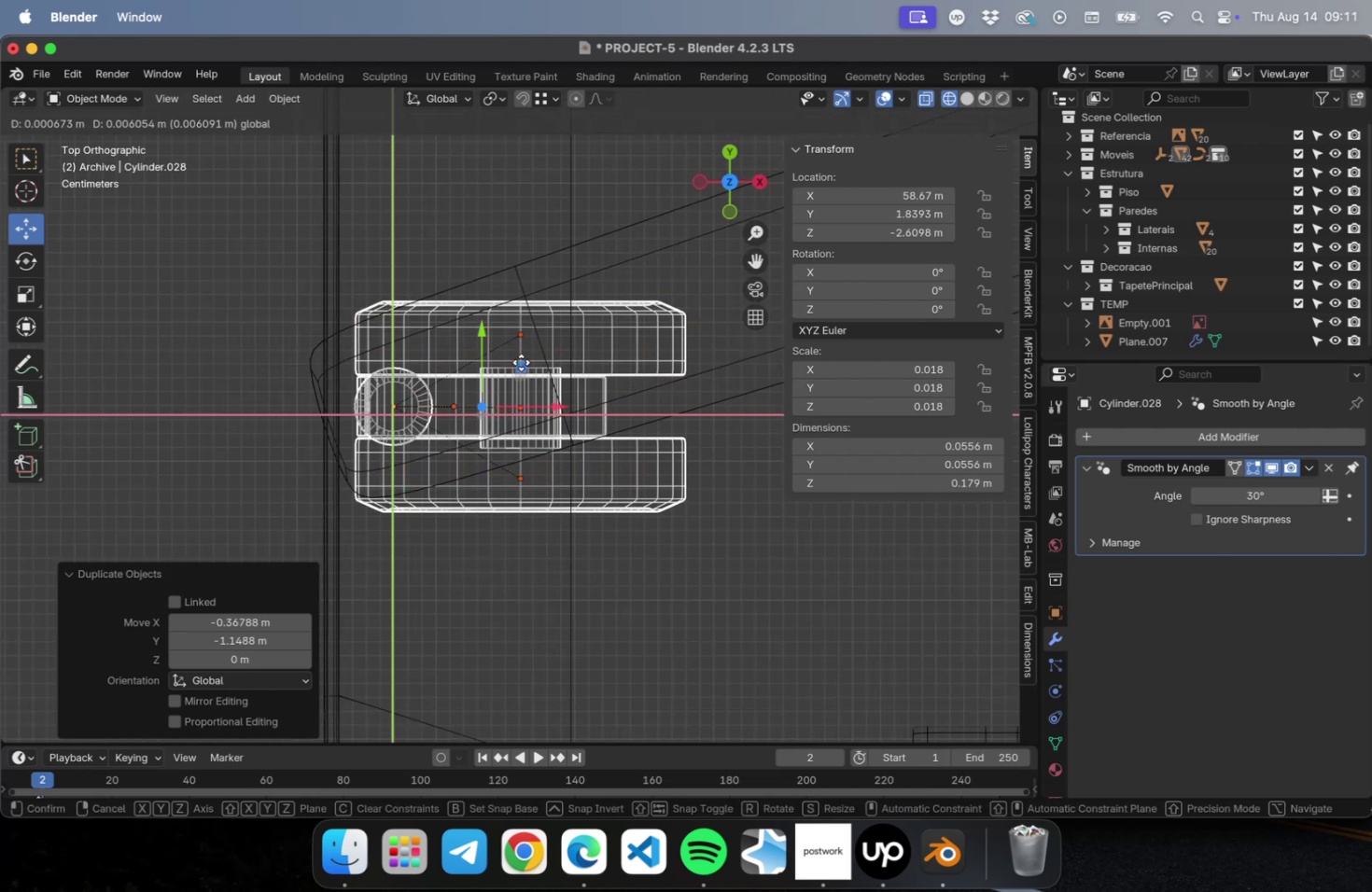 
scroll: coordinate [532, 425], scroll_direction: down, amount: 52.0
 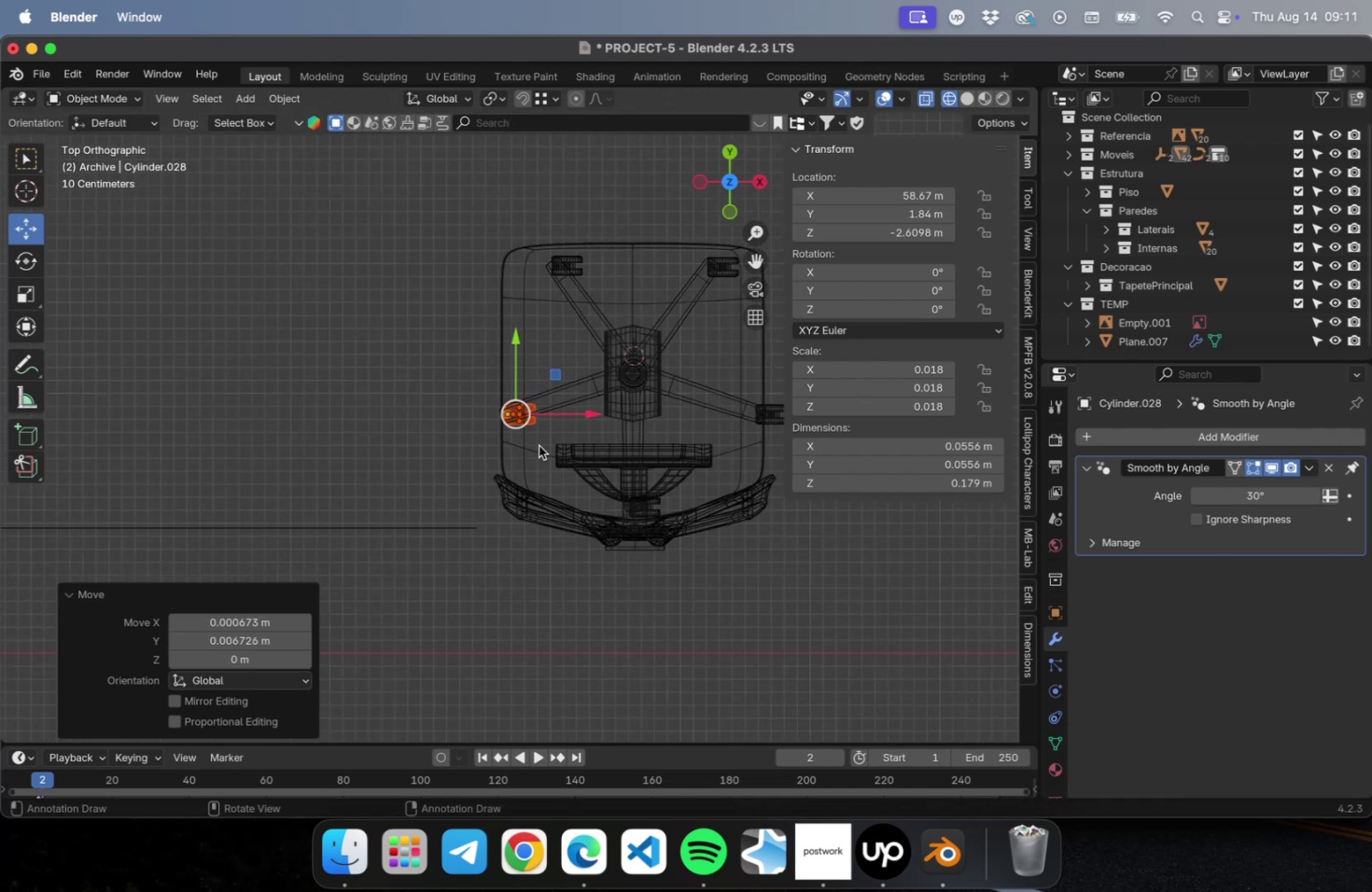 
hold_key(key=ShiftLeft, duration=0.49)
 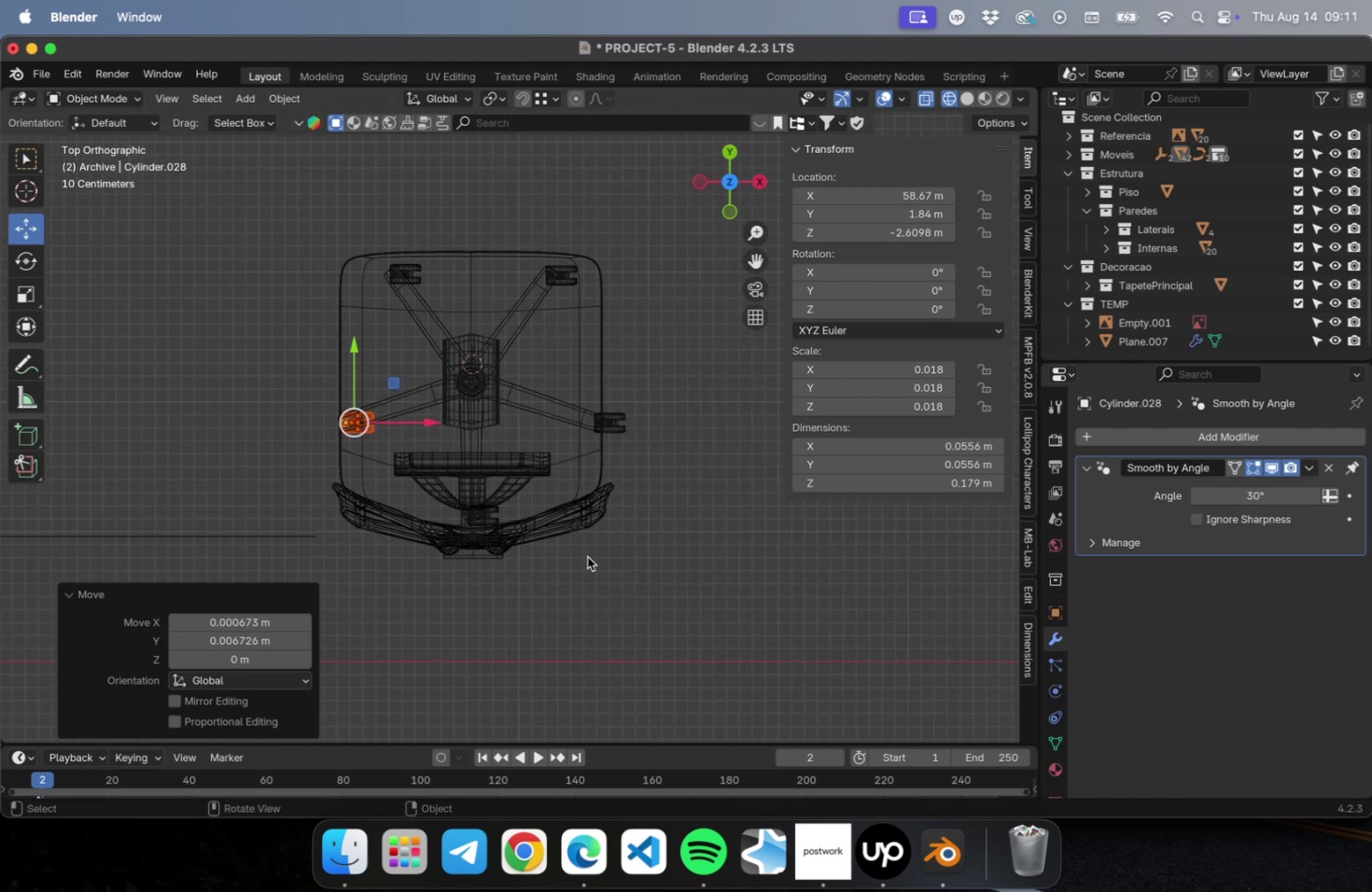 
key(Meta+CommandLeft)
 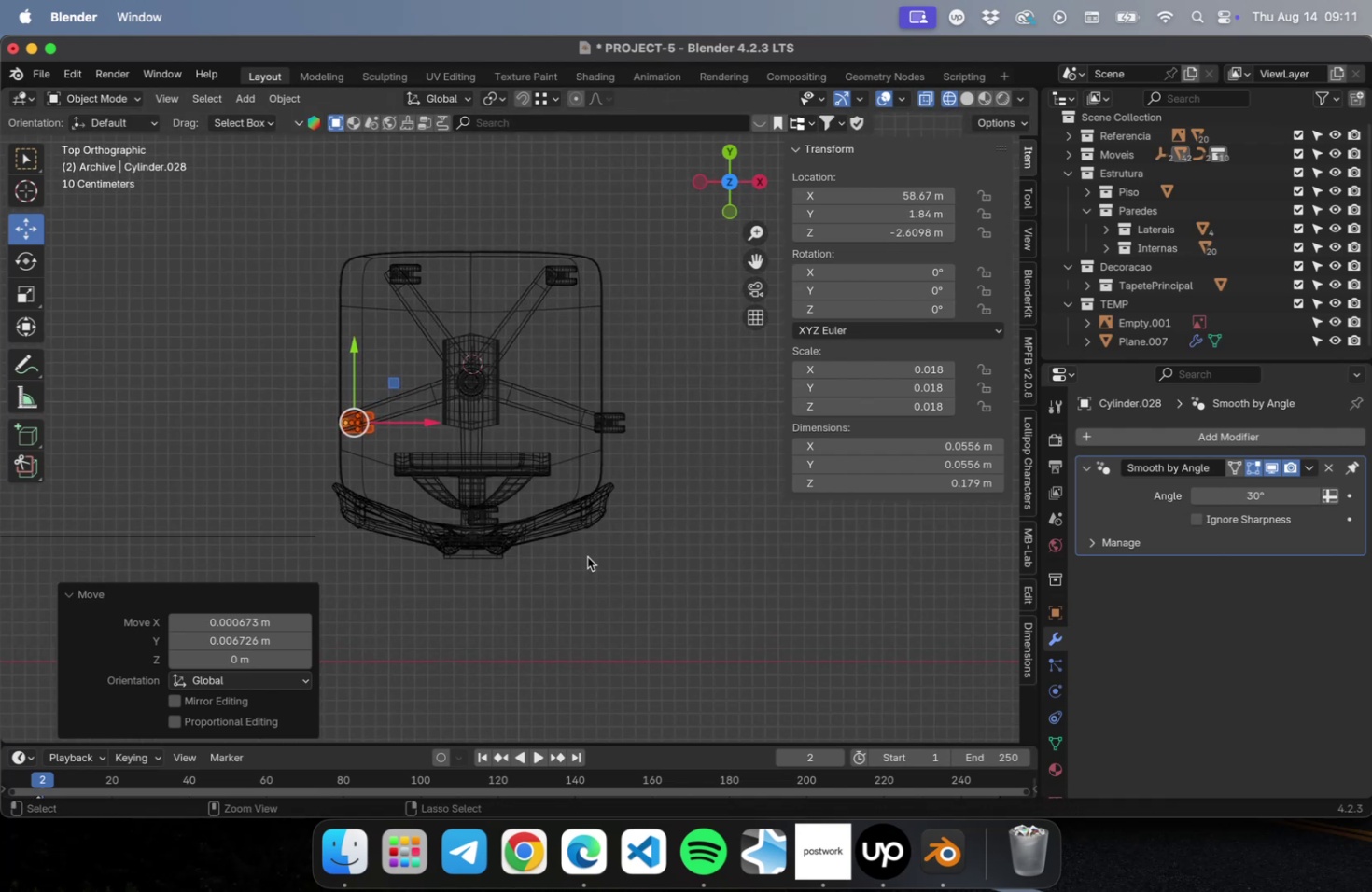 
key(Meta+S)
 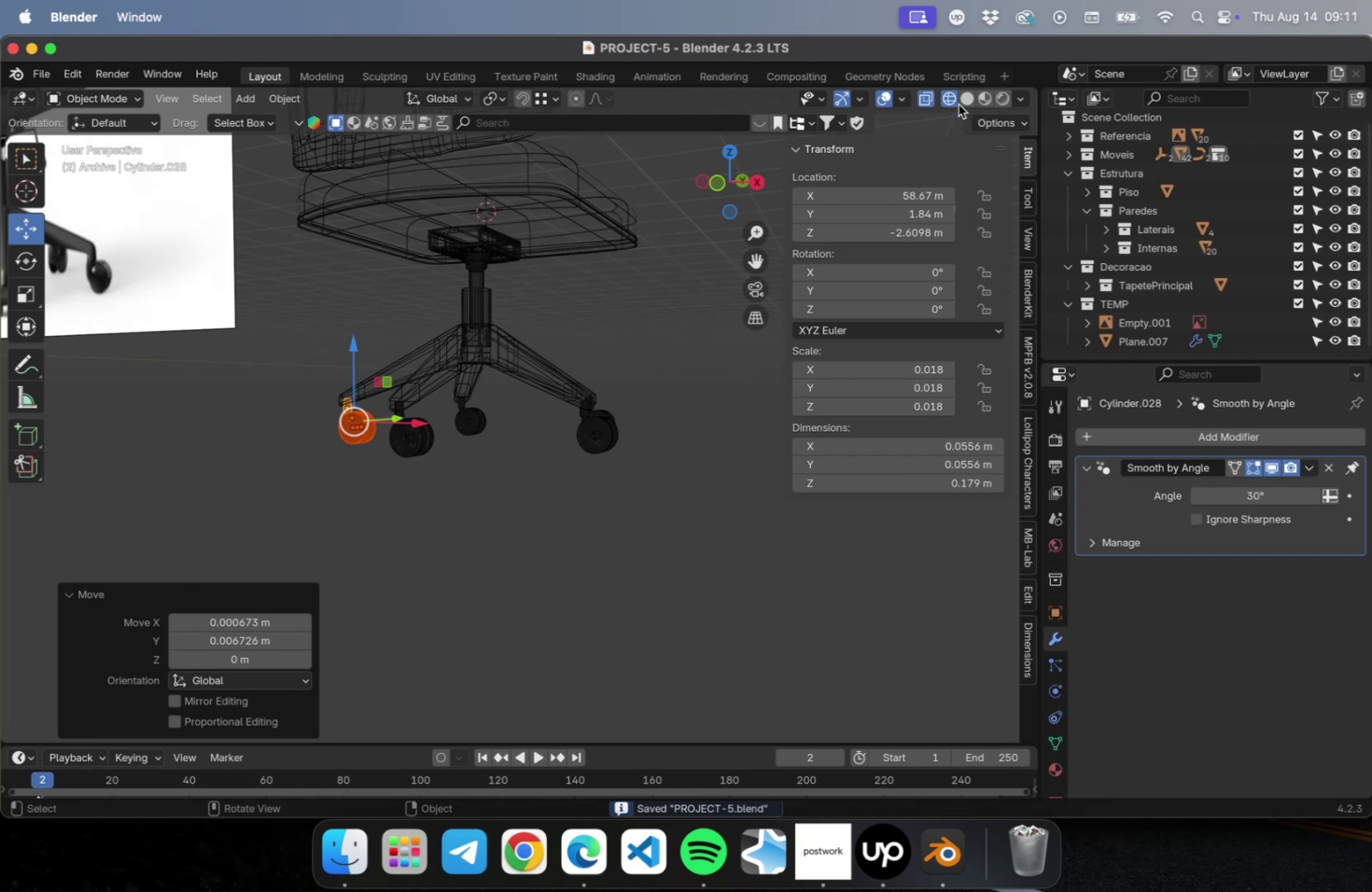 
double_click([683, 328])
 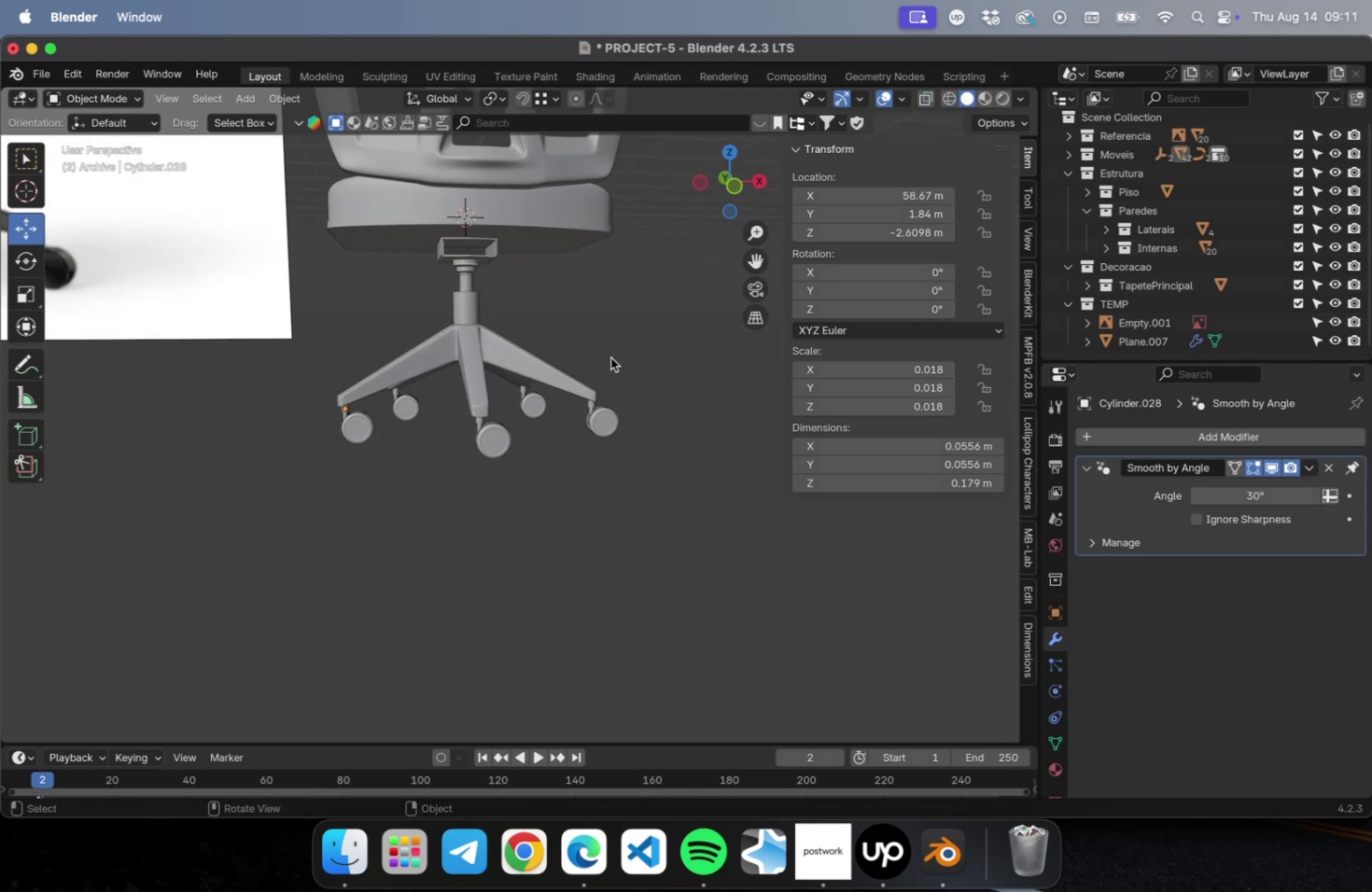 
wait(5.01)
 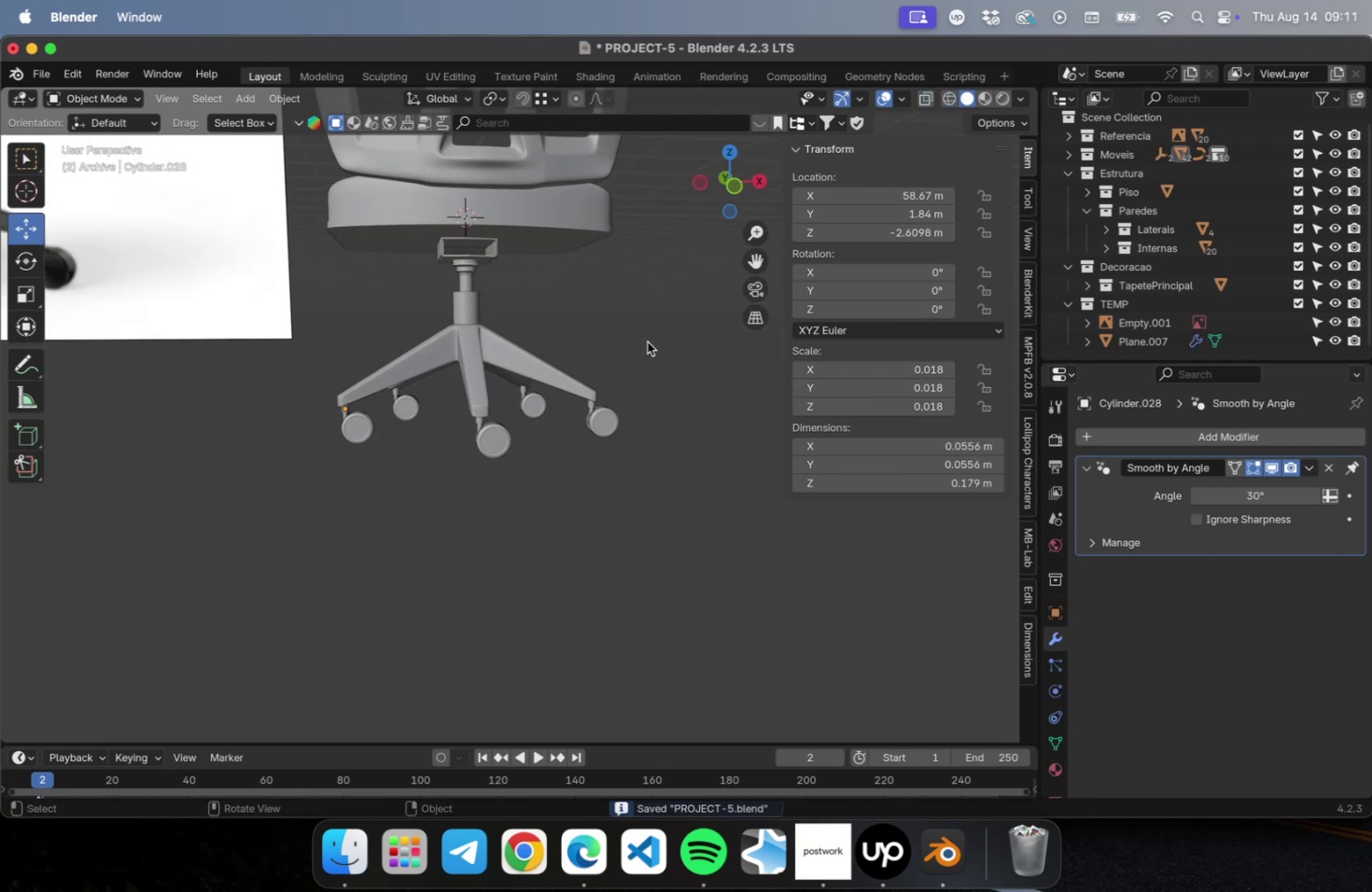 
left_click([479, 421])
 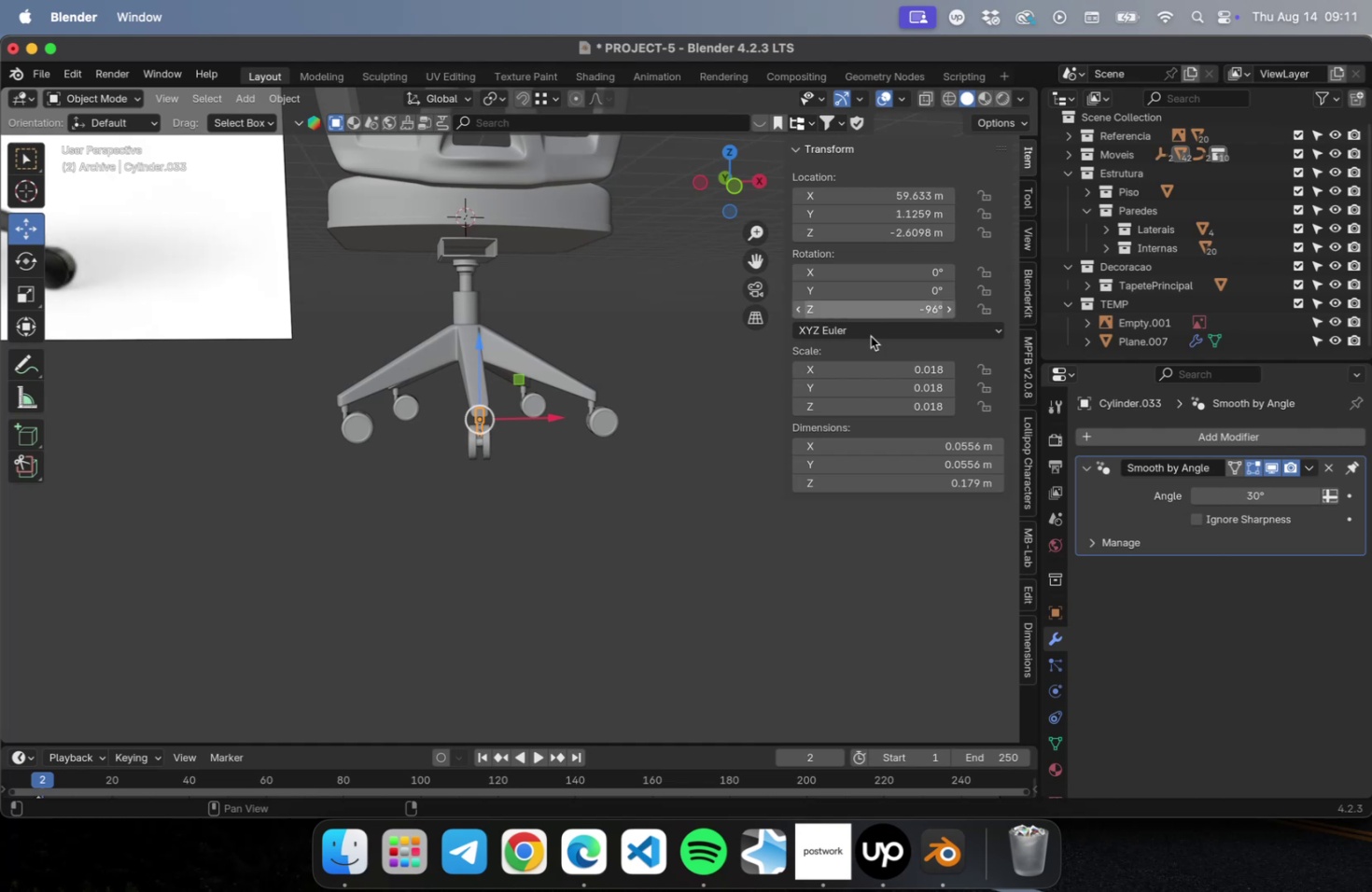 
left_click([589, 405])
 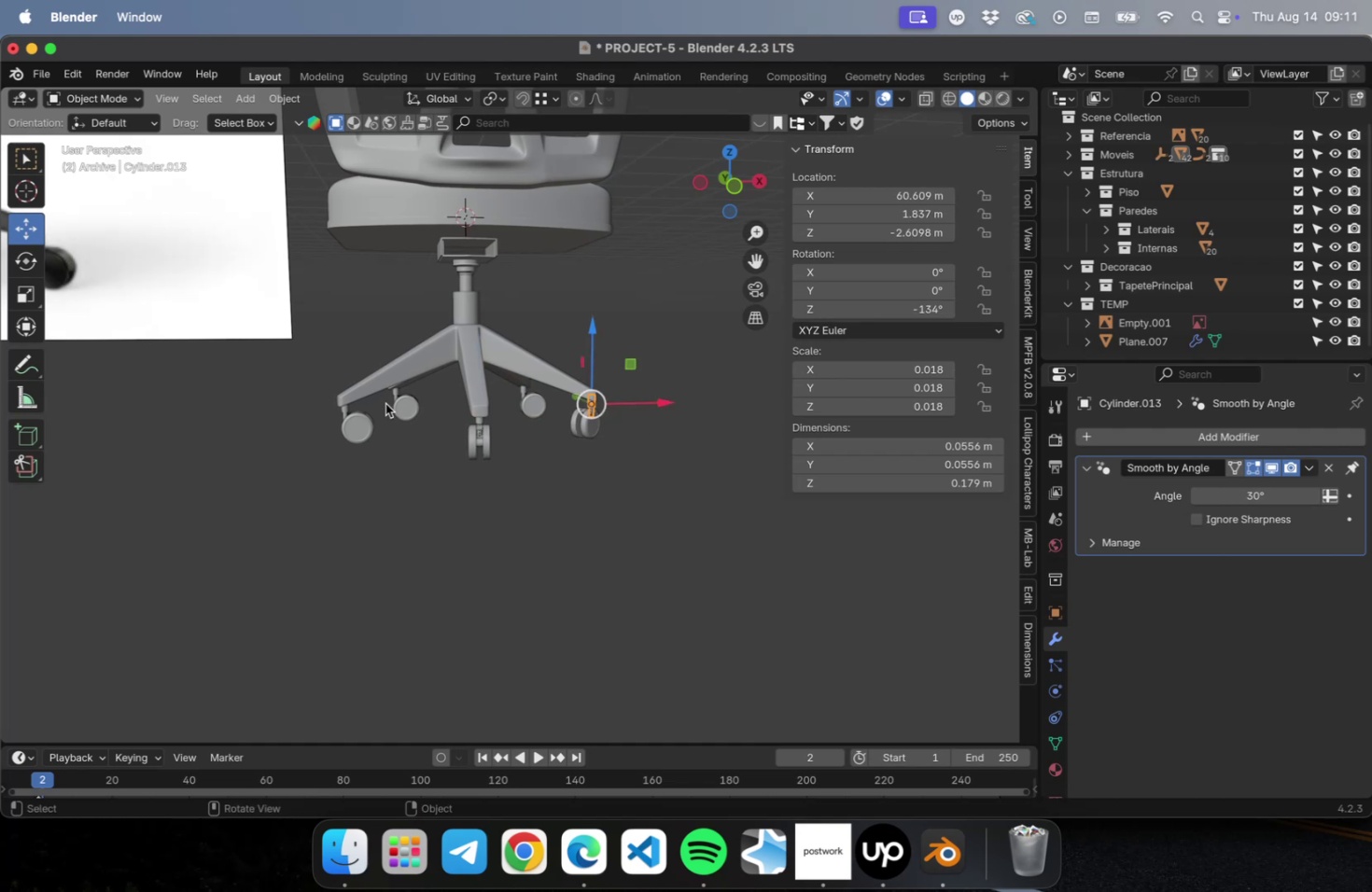 
left_click([342, 408])
 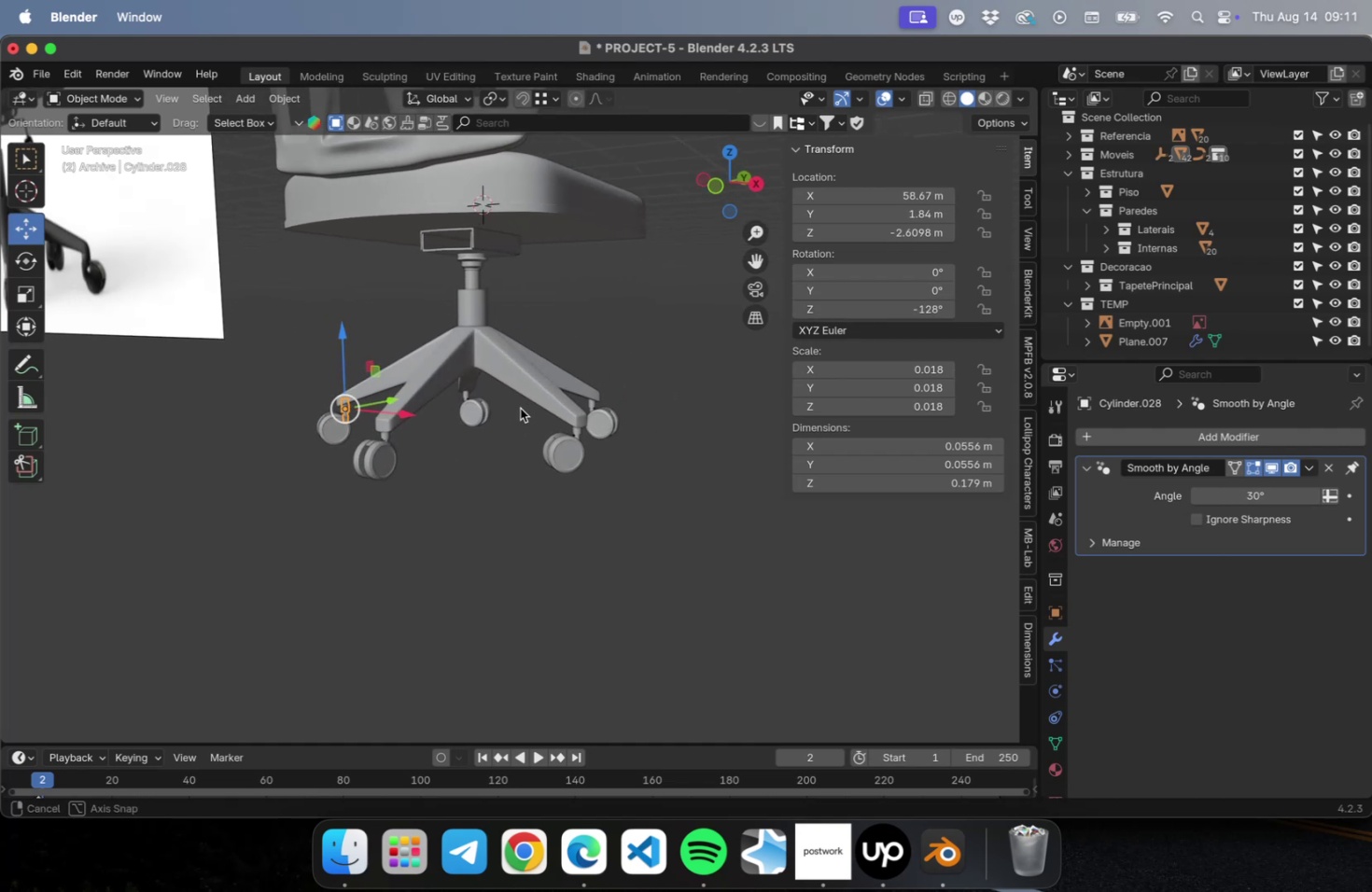 
left_click([593, 424])
 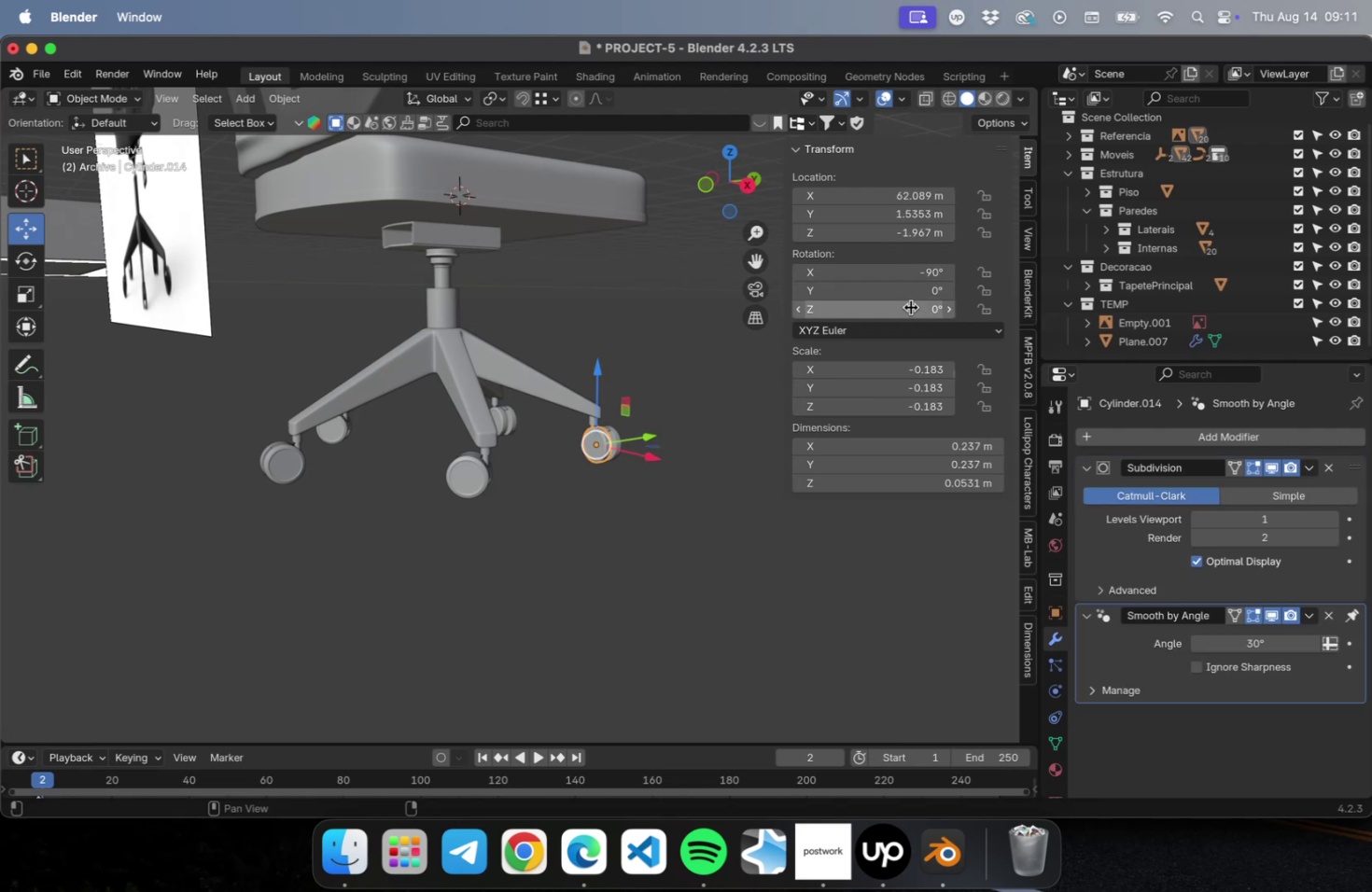 
left_click([614, 458])
 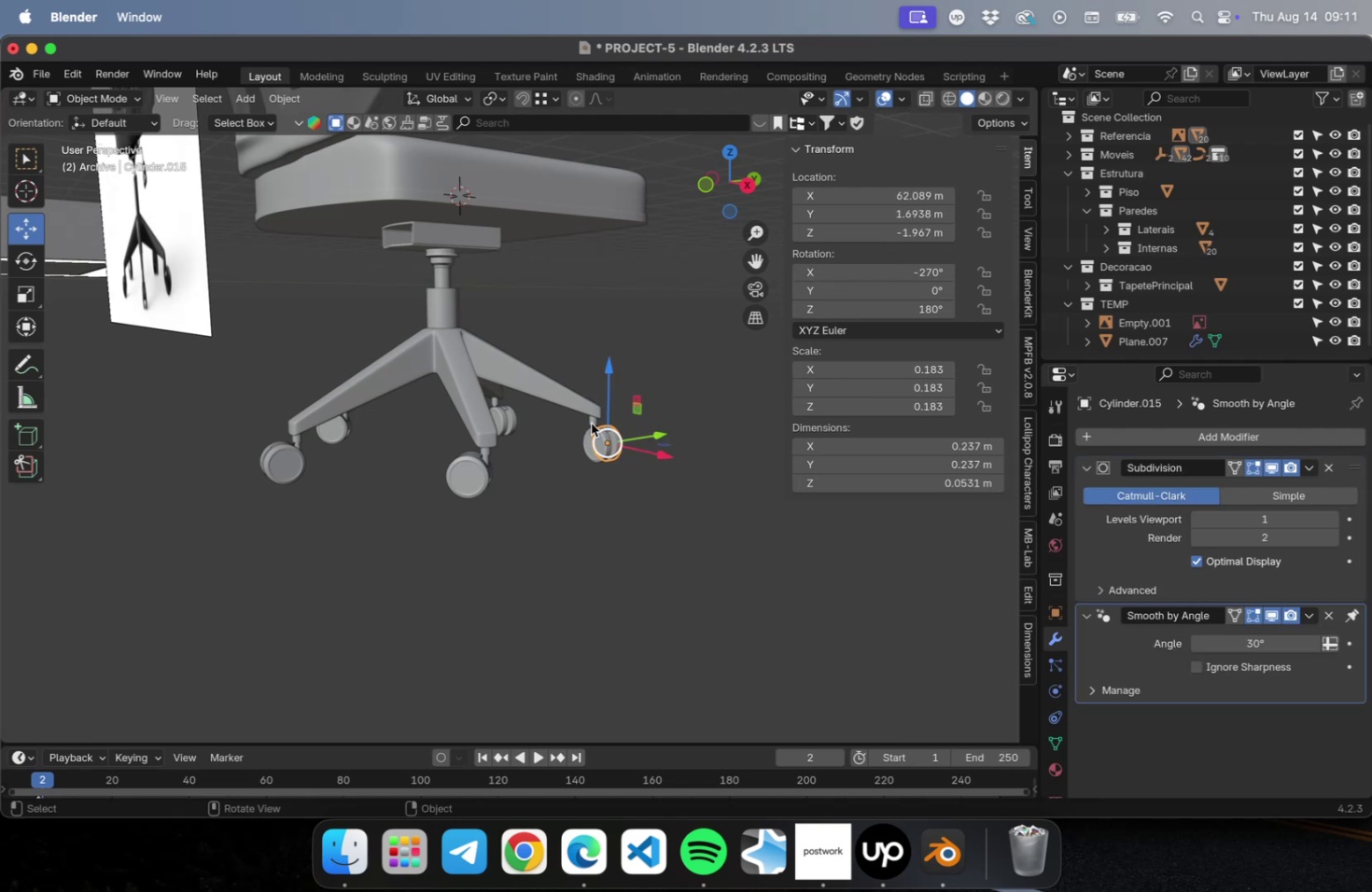 
left_click([589, 421])
 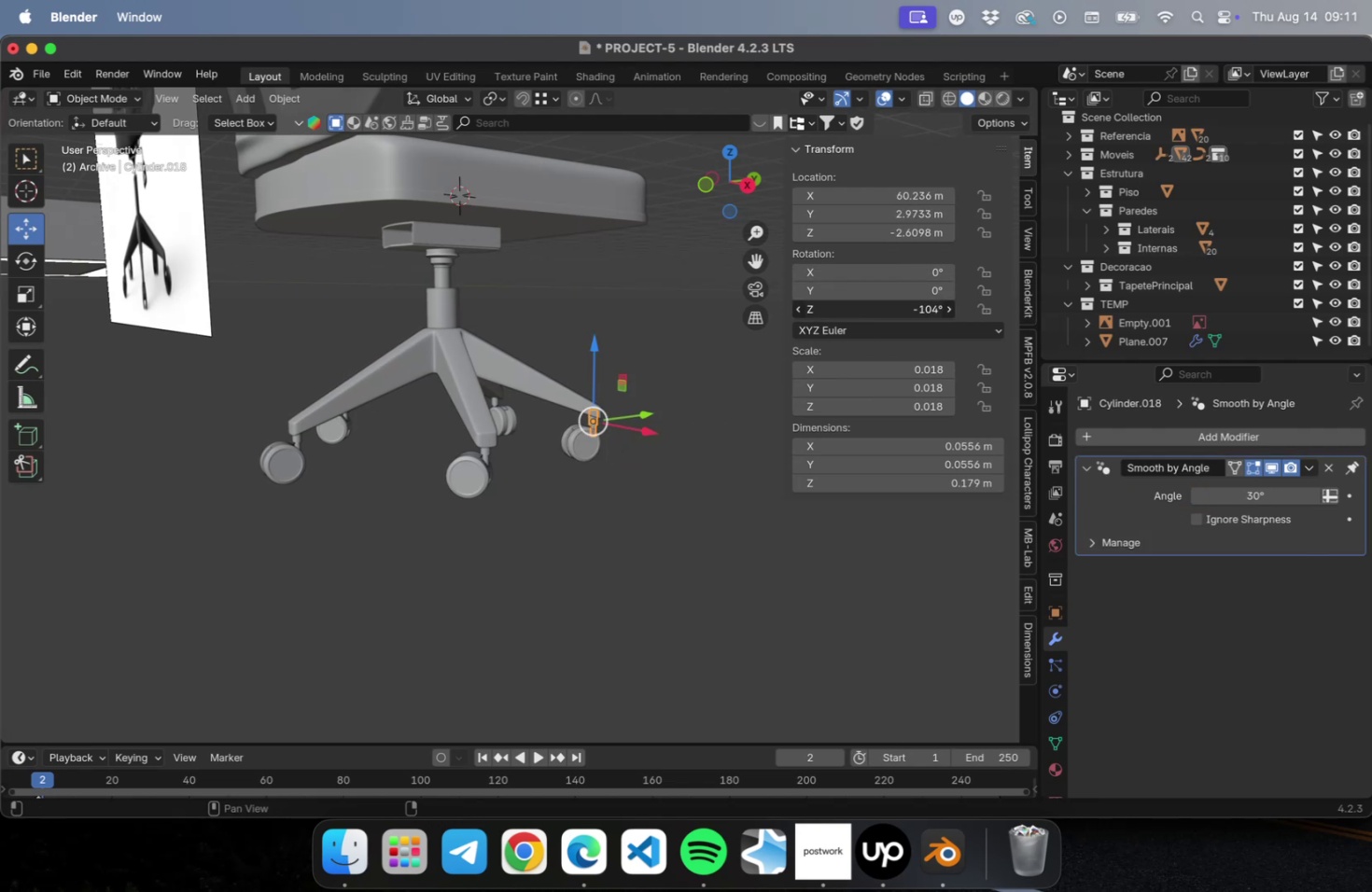 
left_click([581, 543])
 